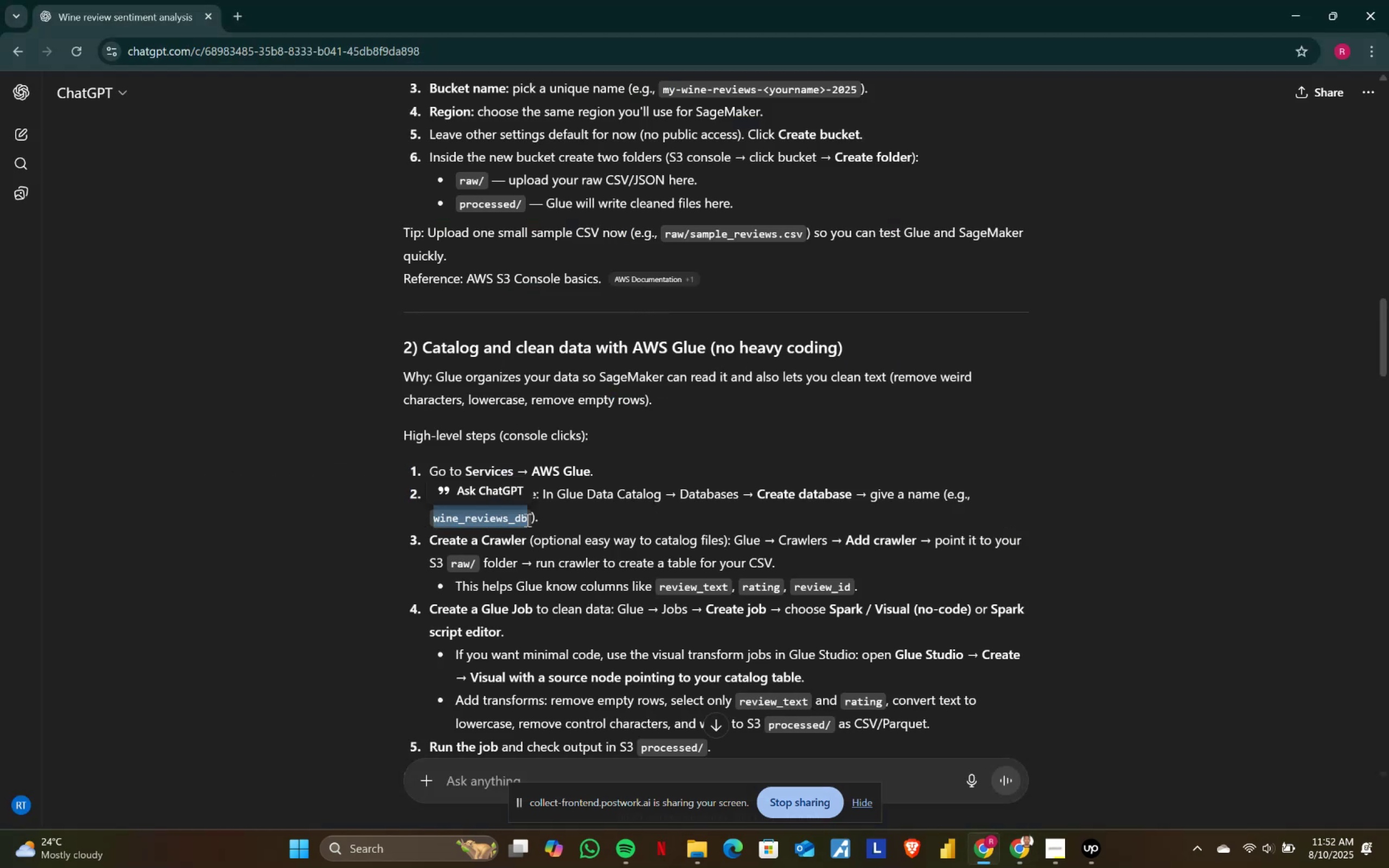 
key(Control+ControlLeft)
 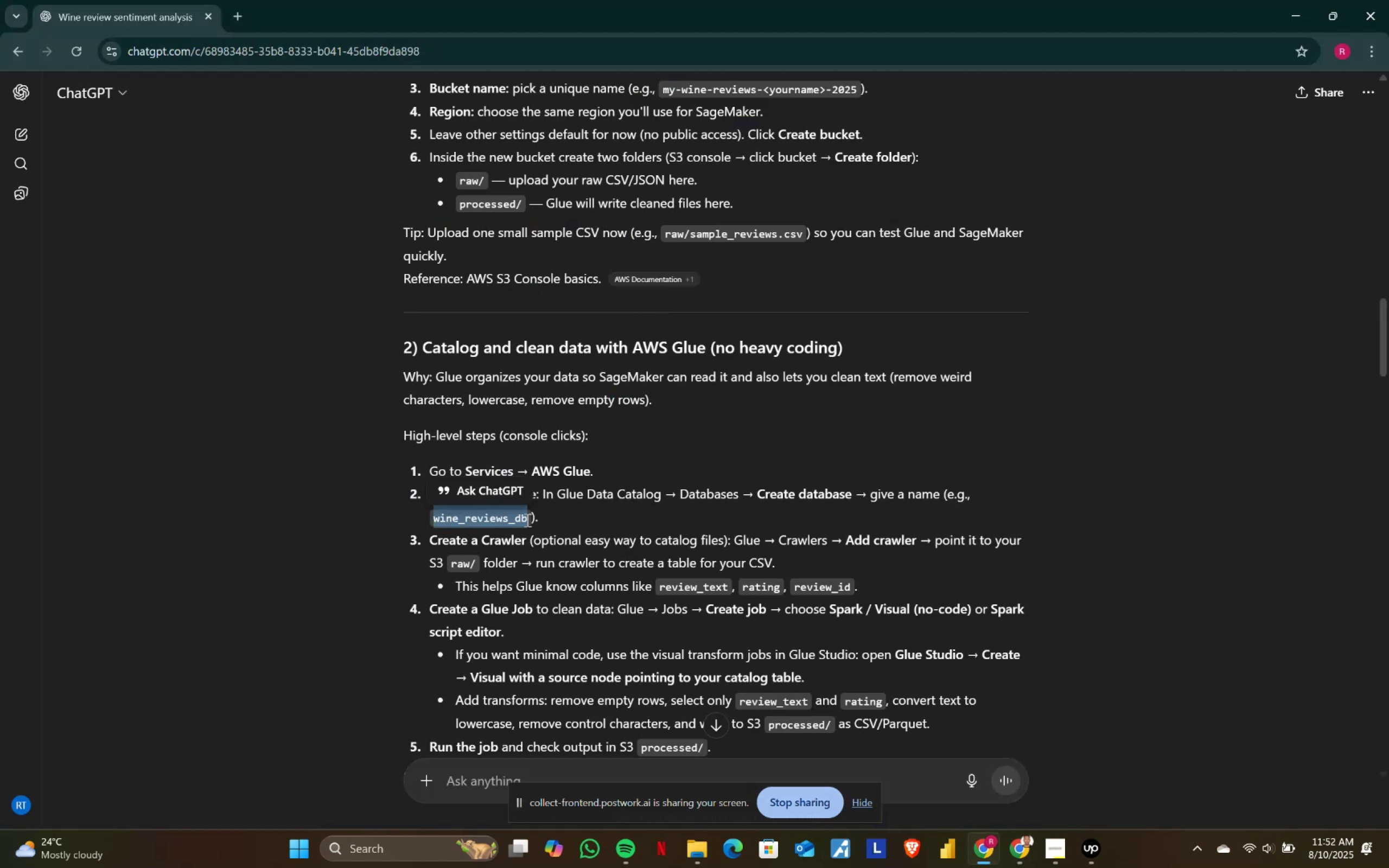 
key(Control+C)
 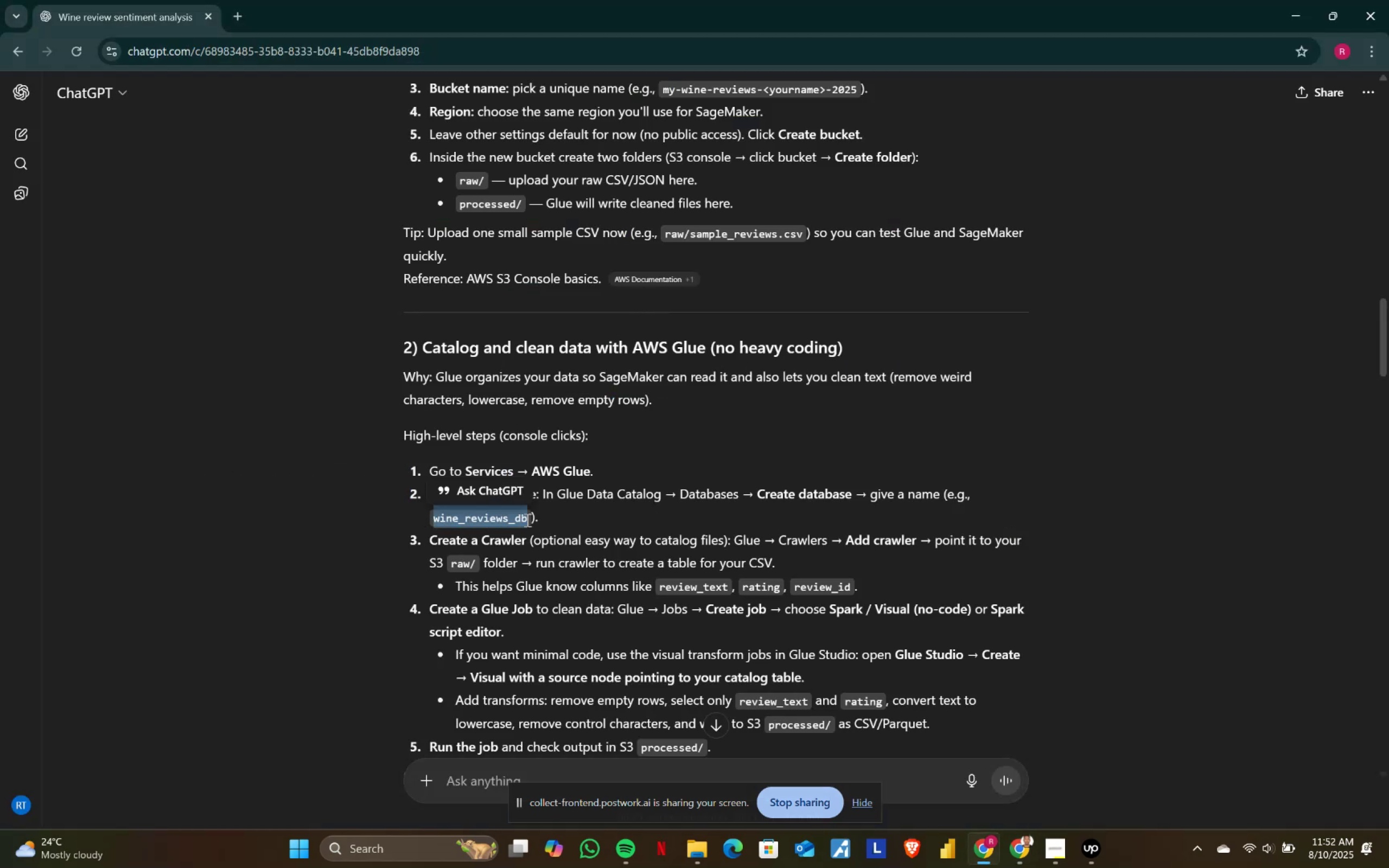 
key(Alt+AltLeft)
 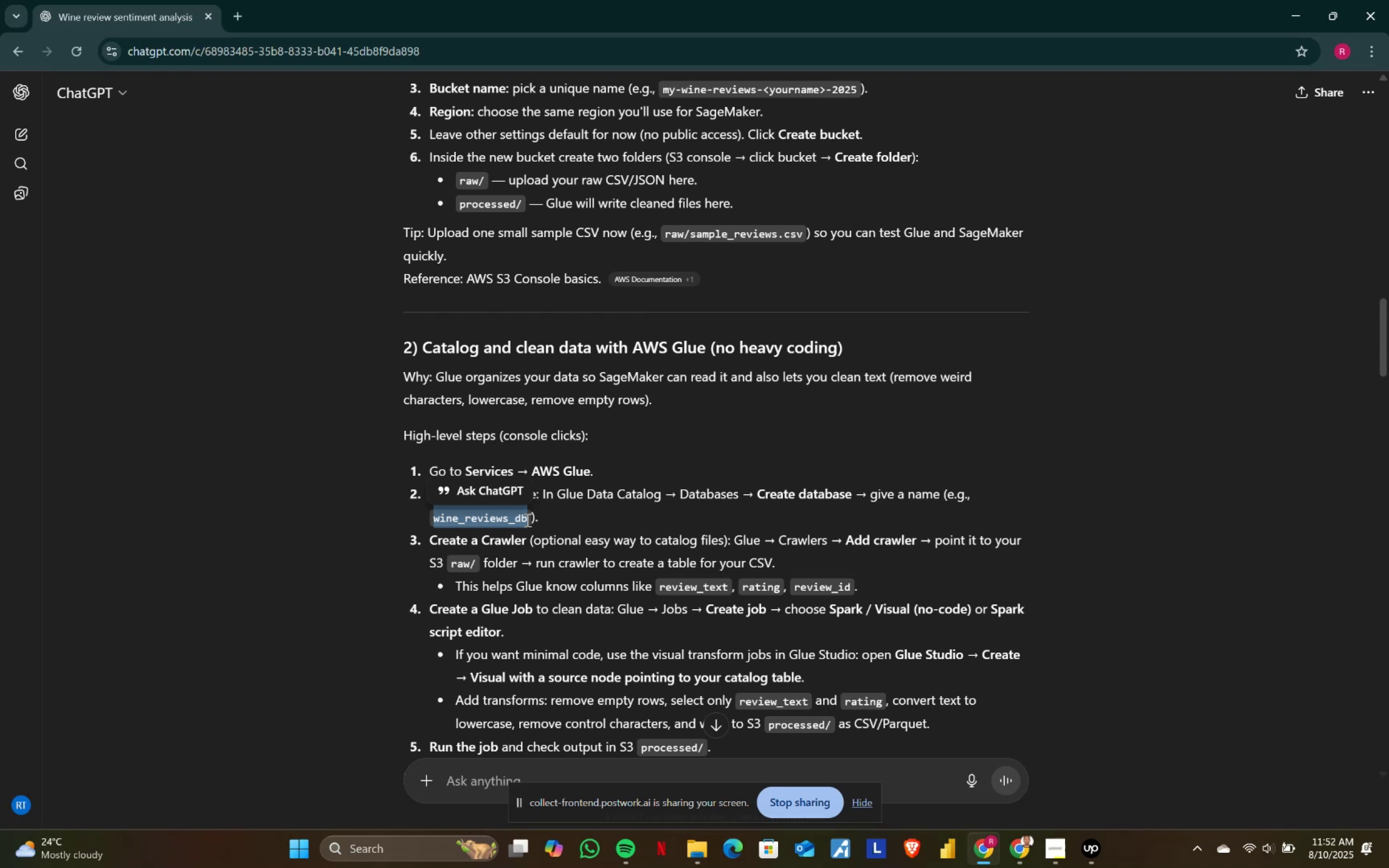 
key(Alt+Tab)
 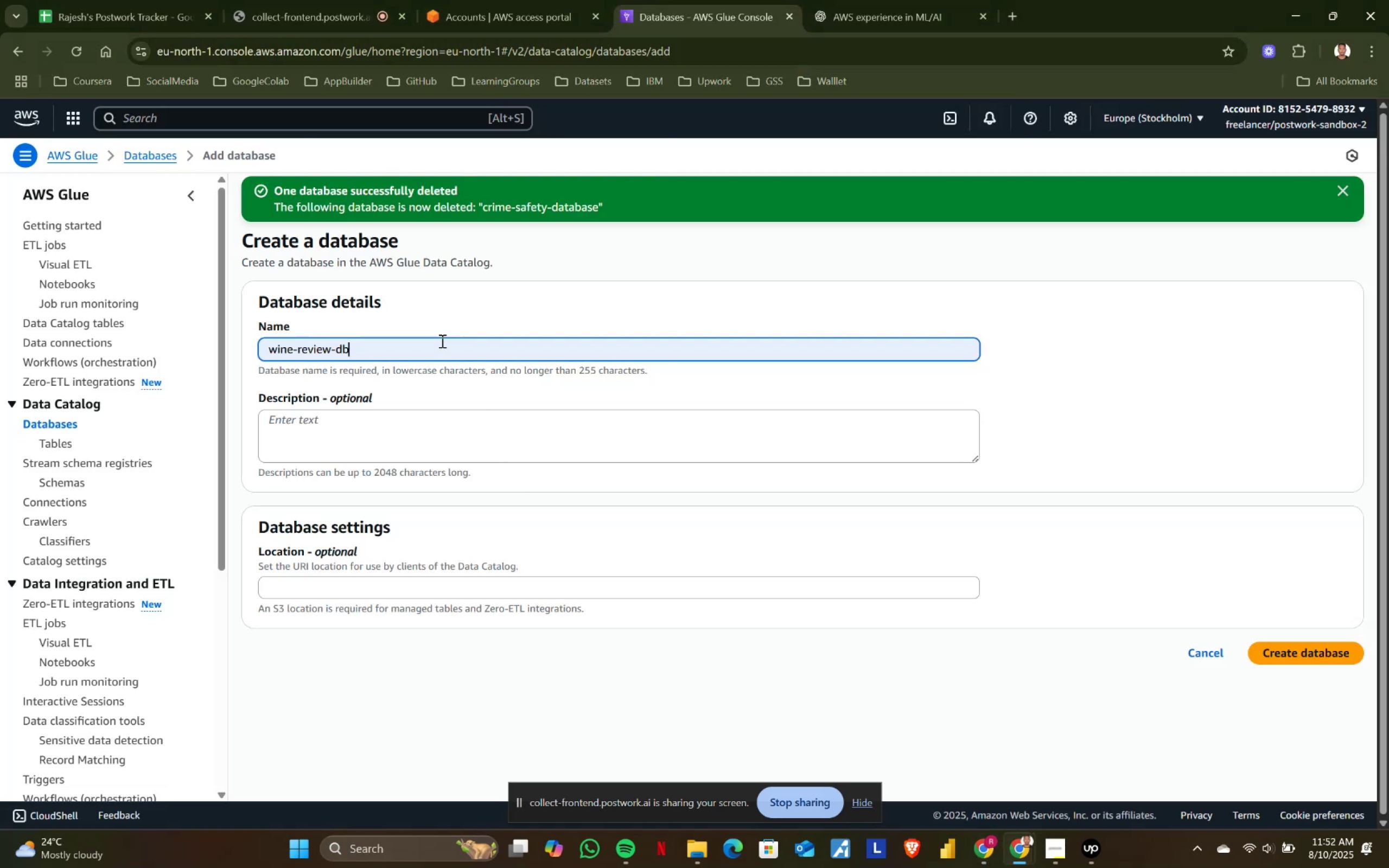 
key(Control+ControlLeft)
 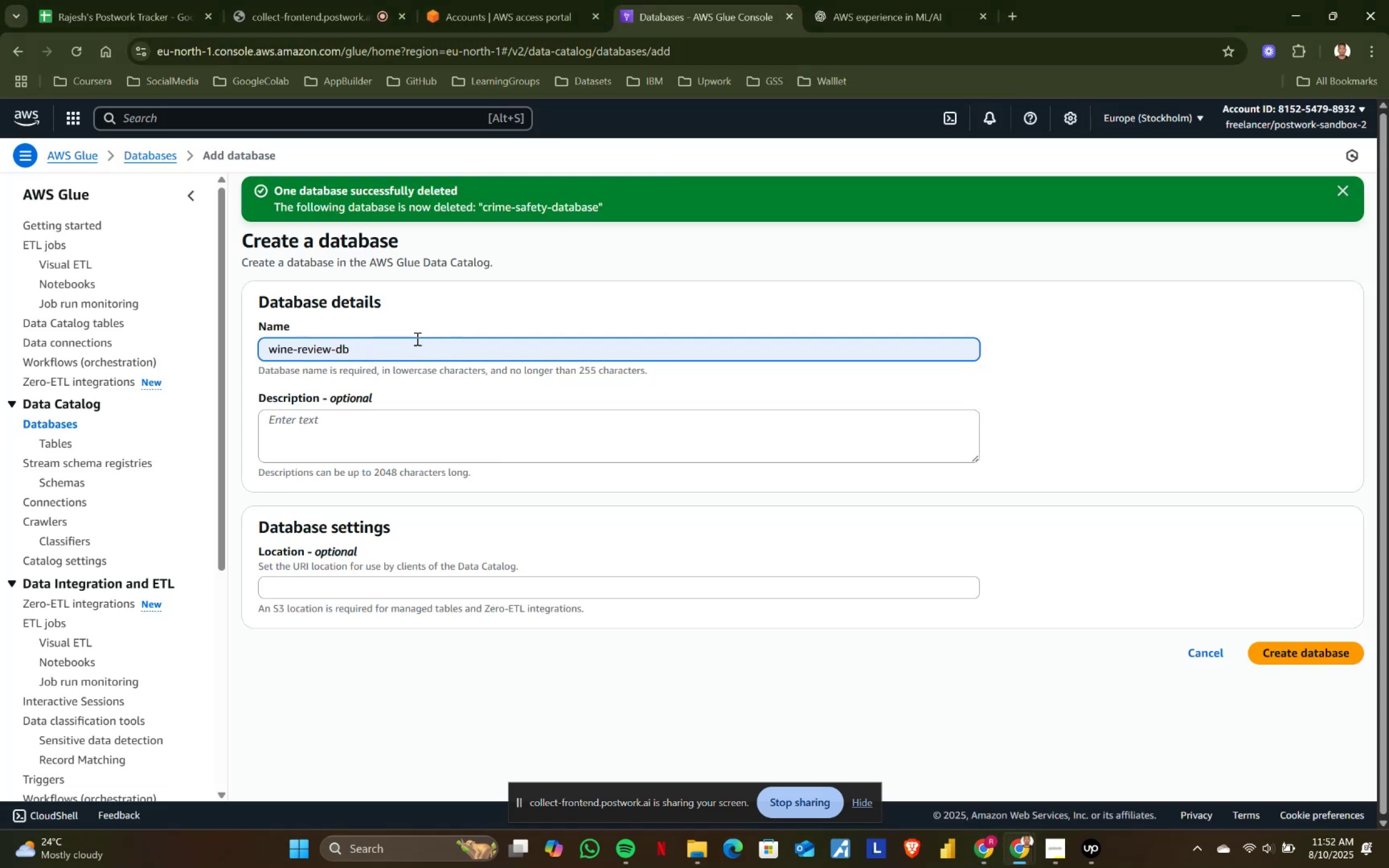 
key(Control+A)
 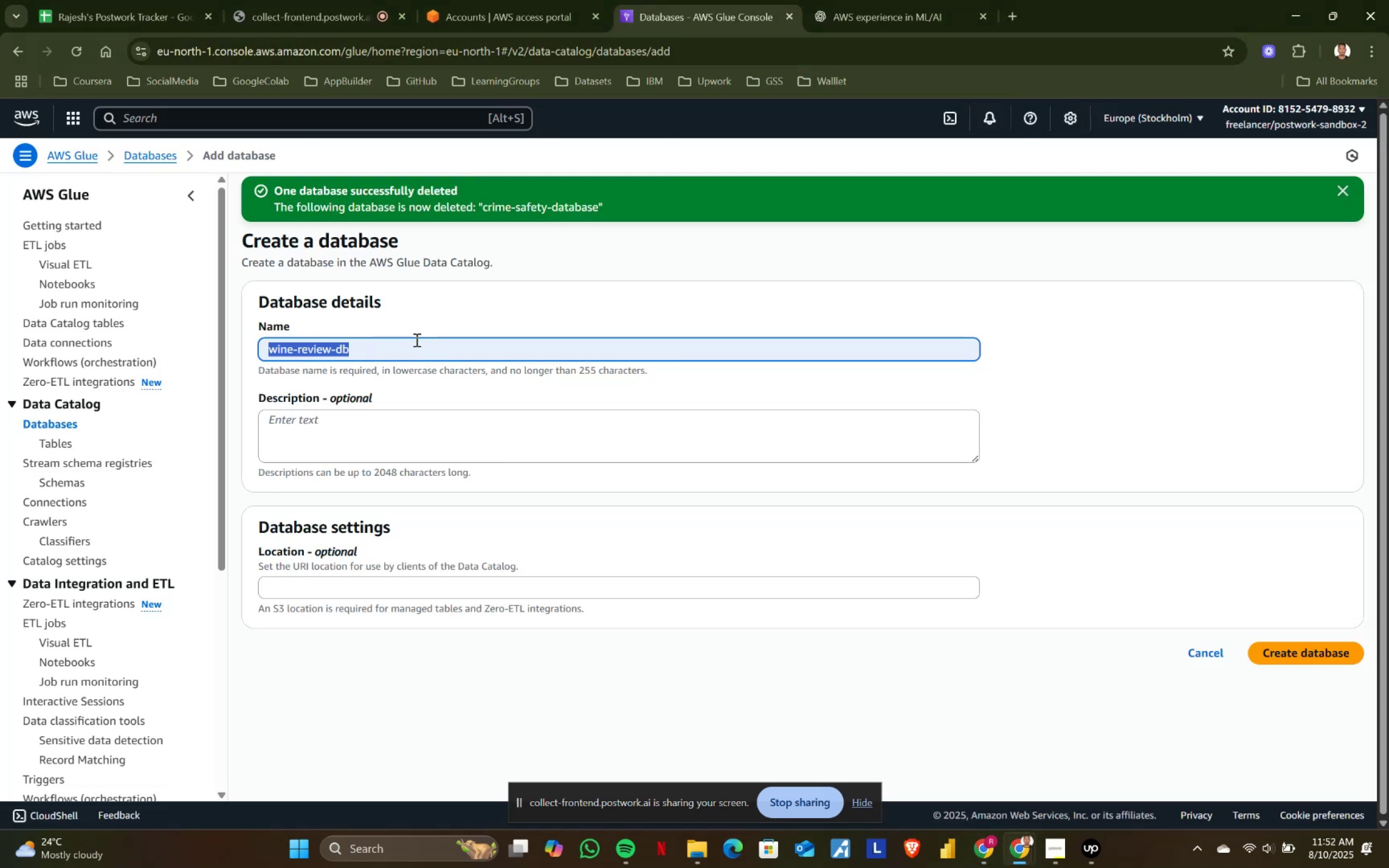 
key(Control+ControlLeft)
 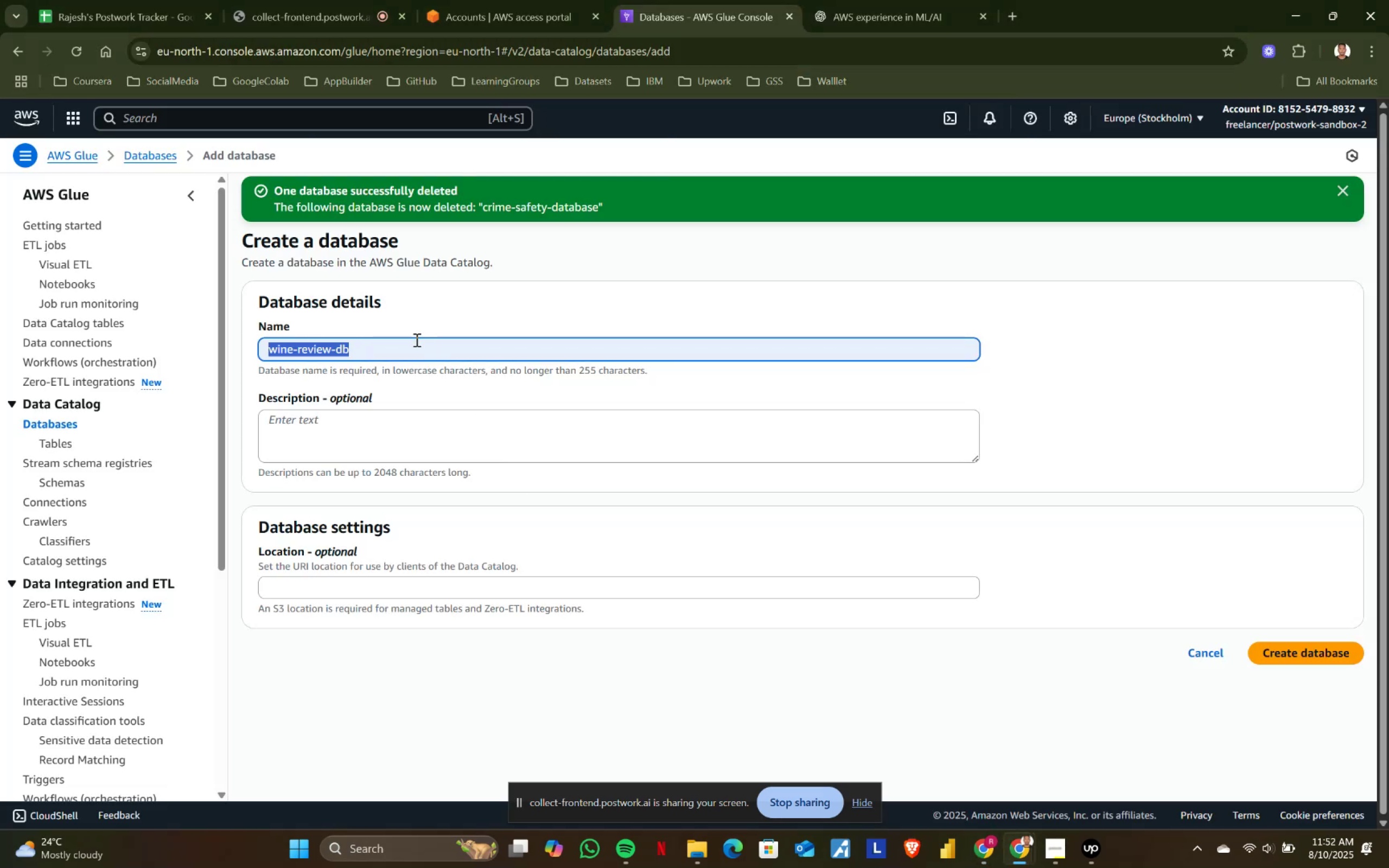 
key(Control+V)
 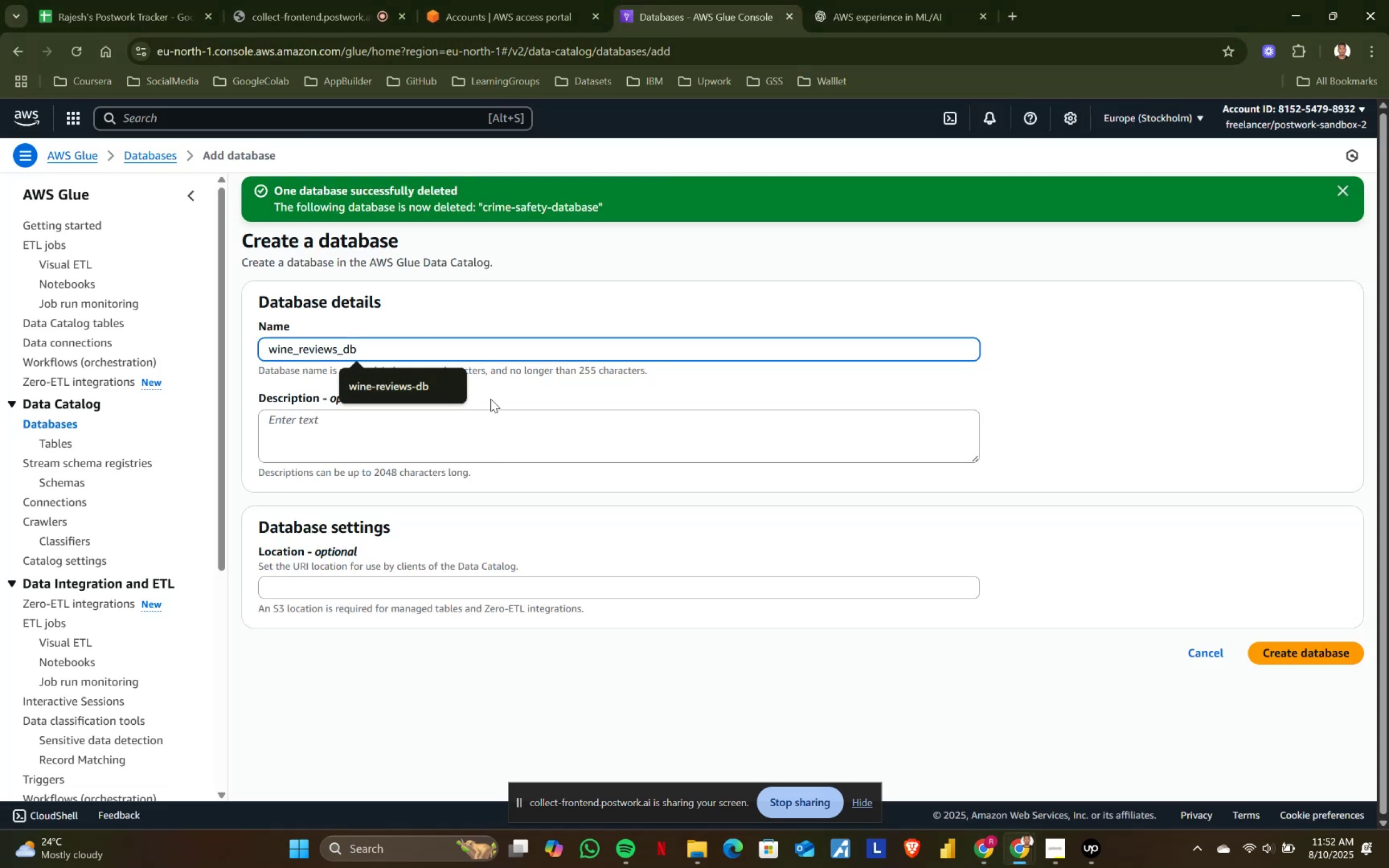 
left_click([552, 398])
 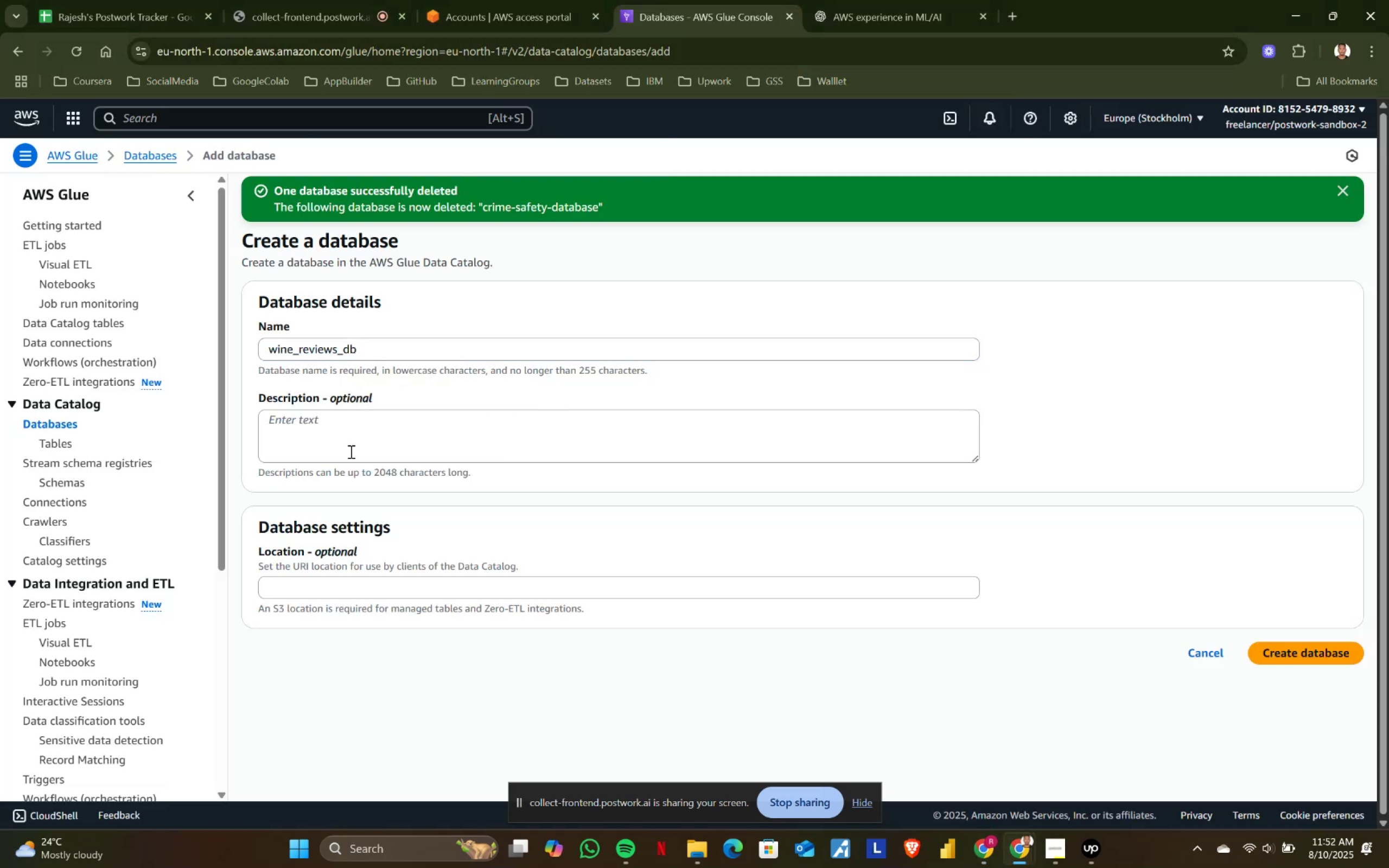 
scroll: coordinate [395, 456], scroll_direction: down, amount: 2.0
 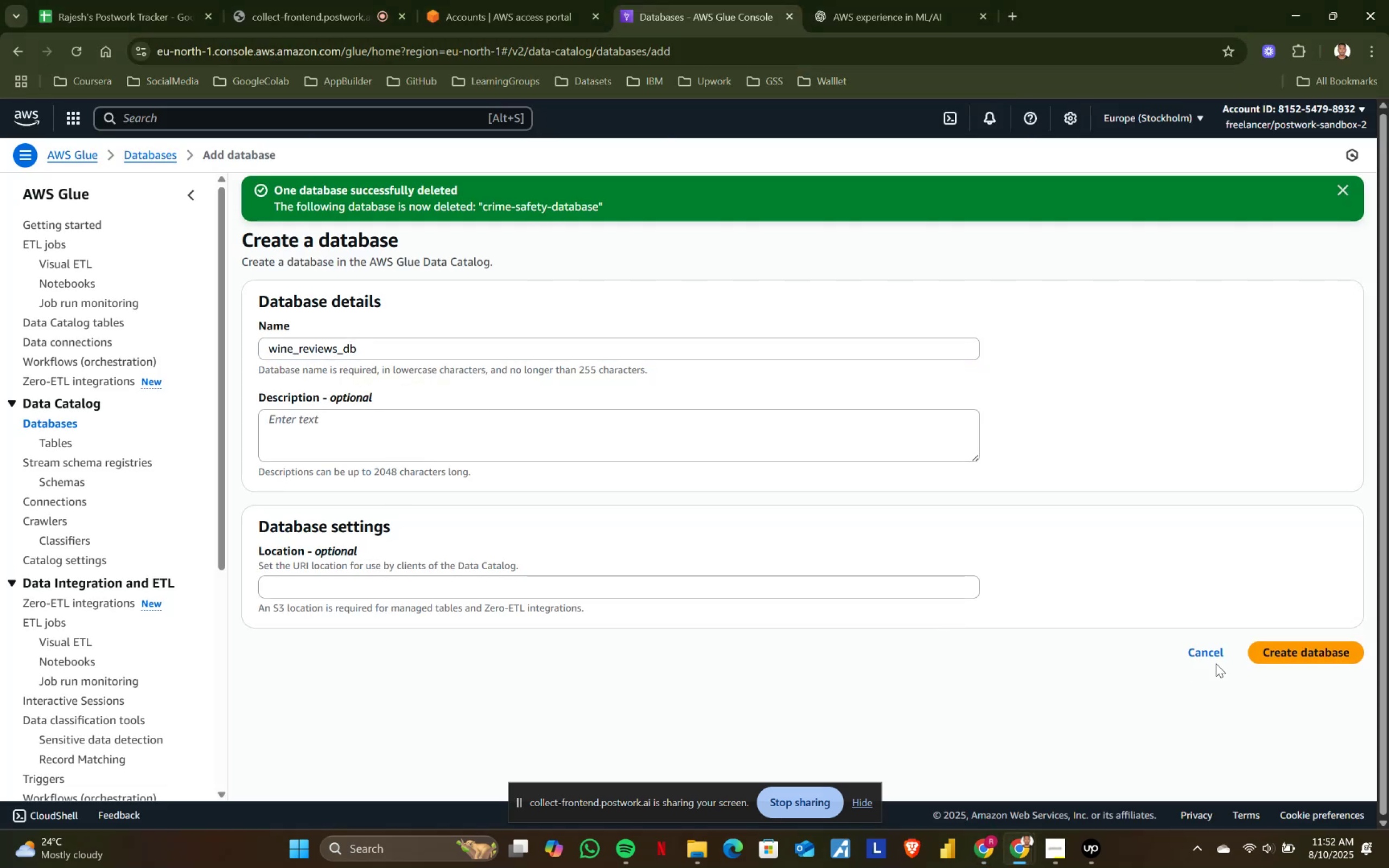 
left_click([1297, 651])
 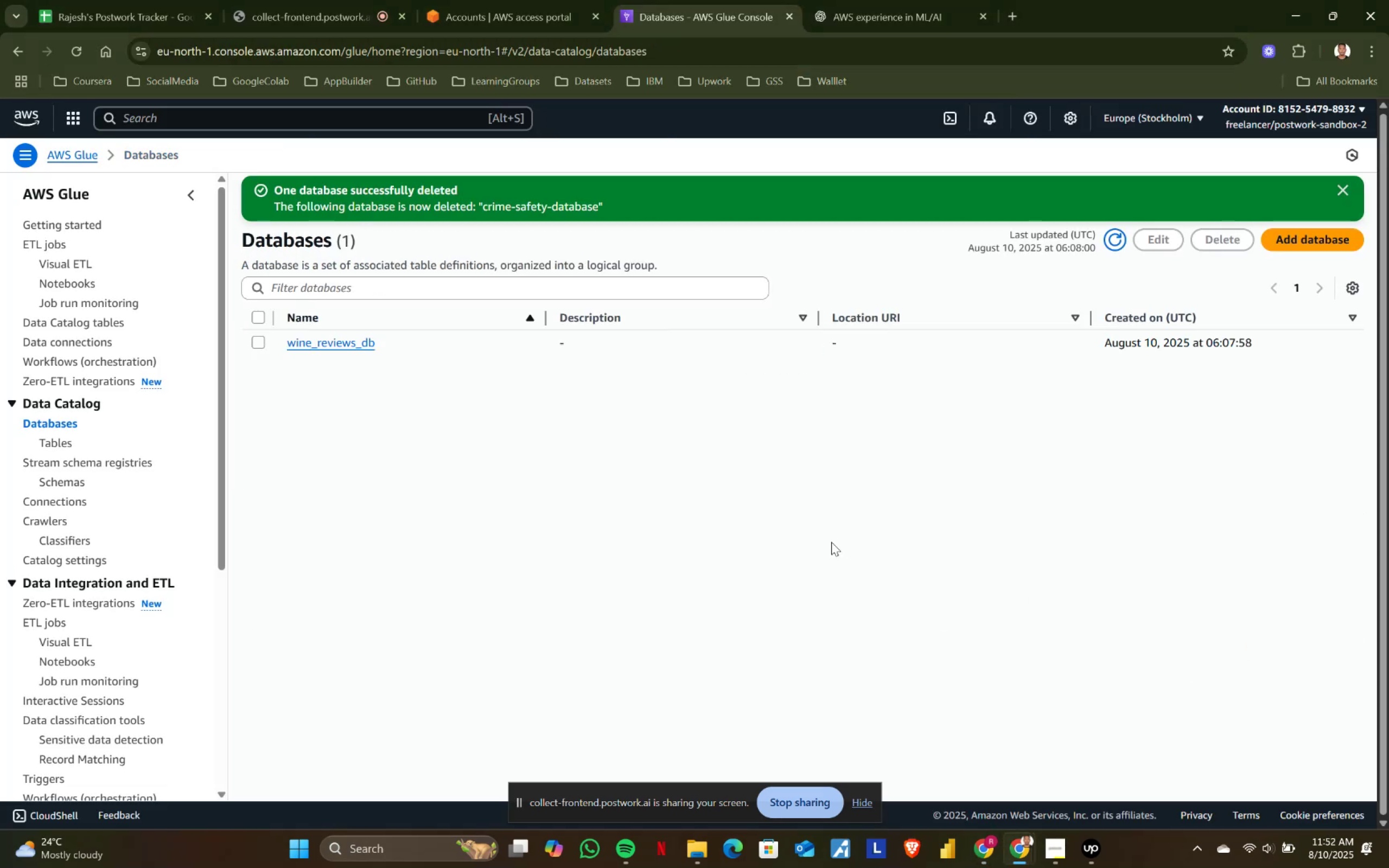 
key(Alt+AltLeft)
 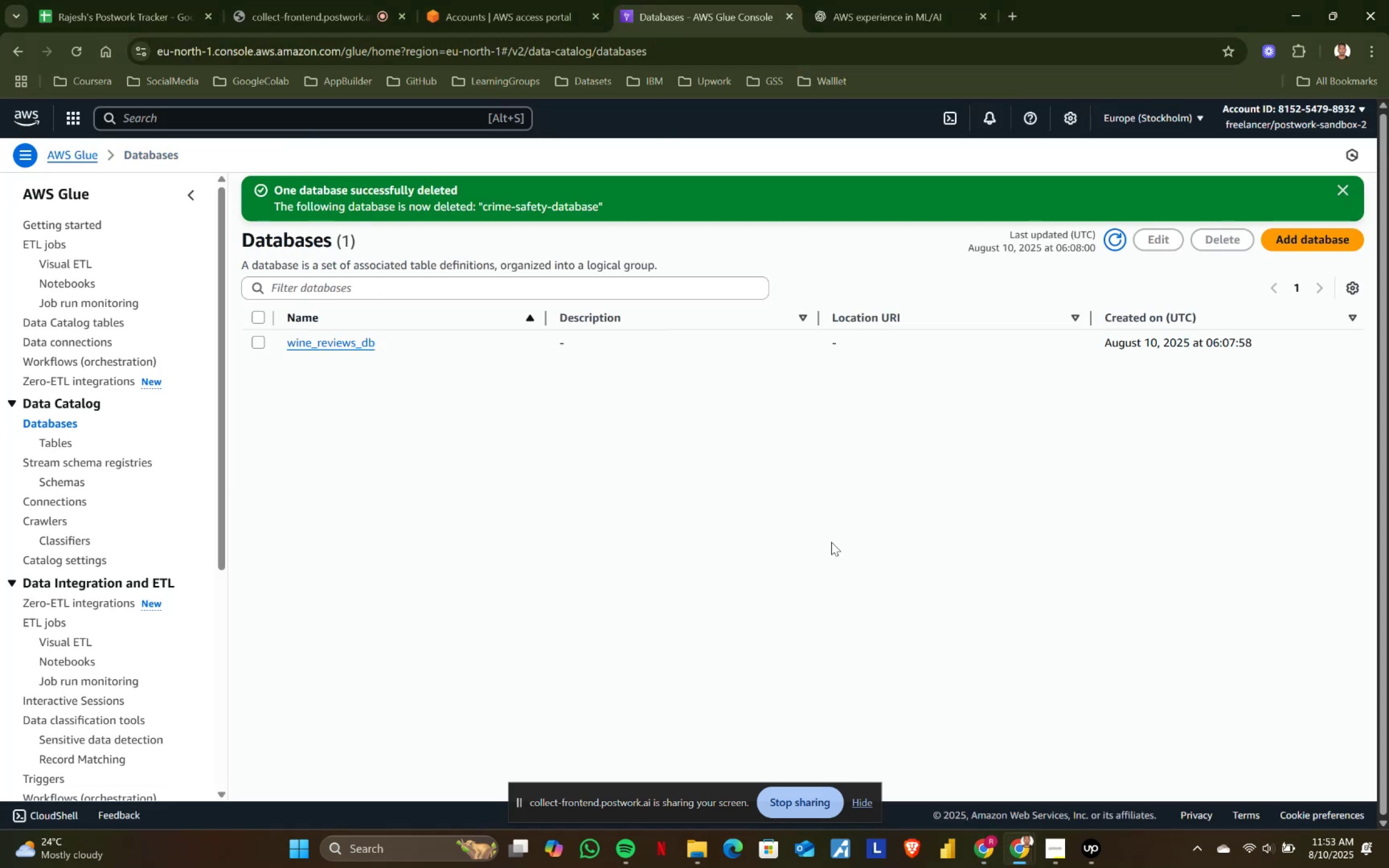 
key(Alt+Tab)
 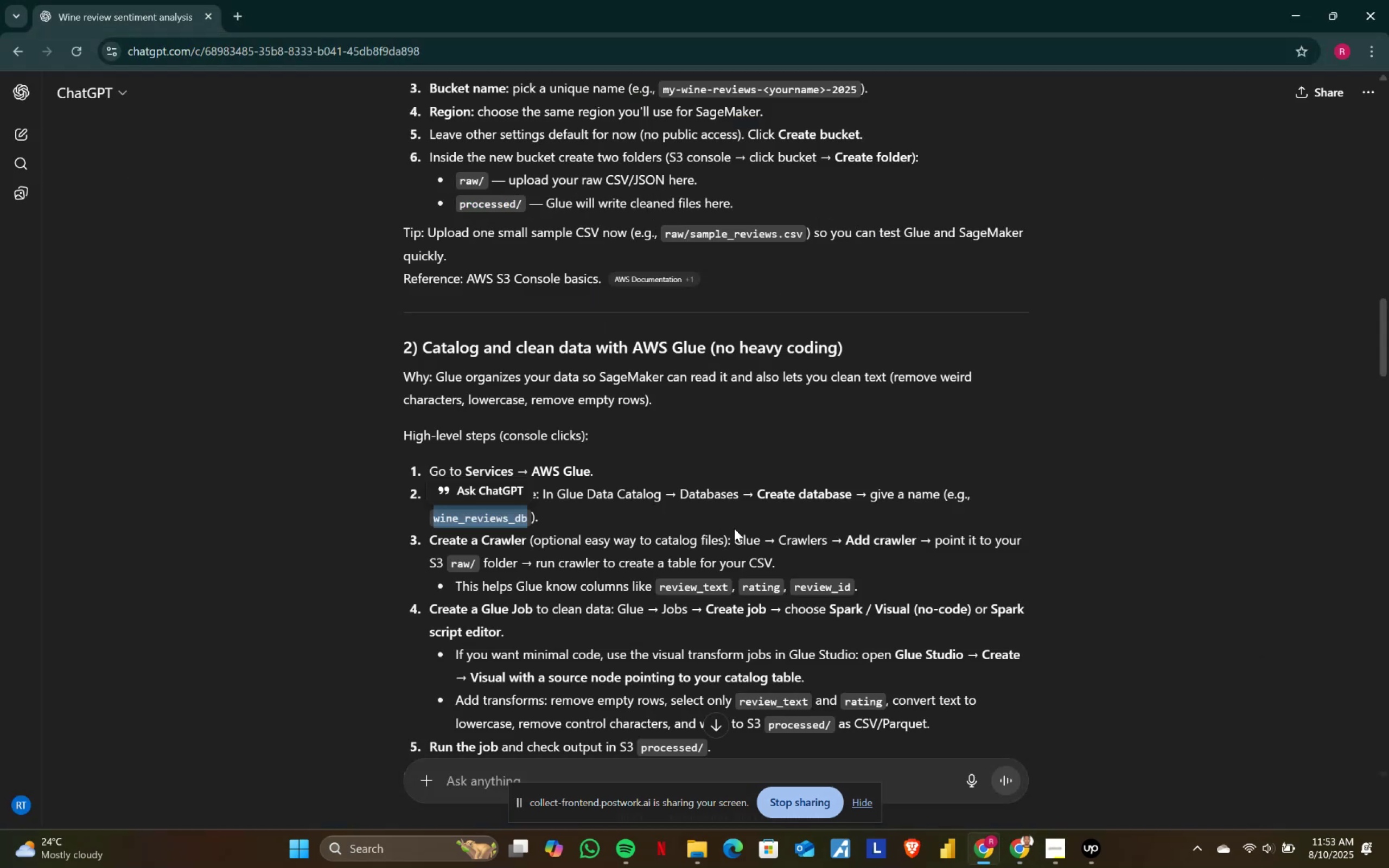 
scroll: coordinate [744, 547], scroll_direction: down, amount: 1.0
 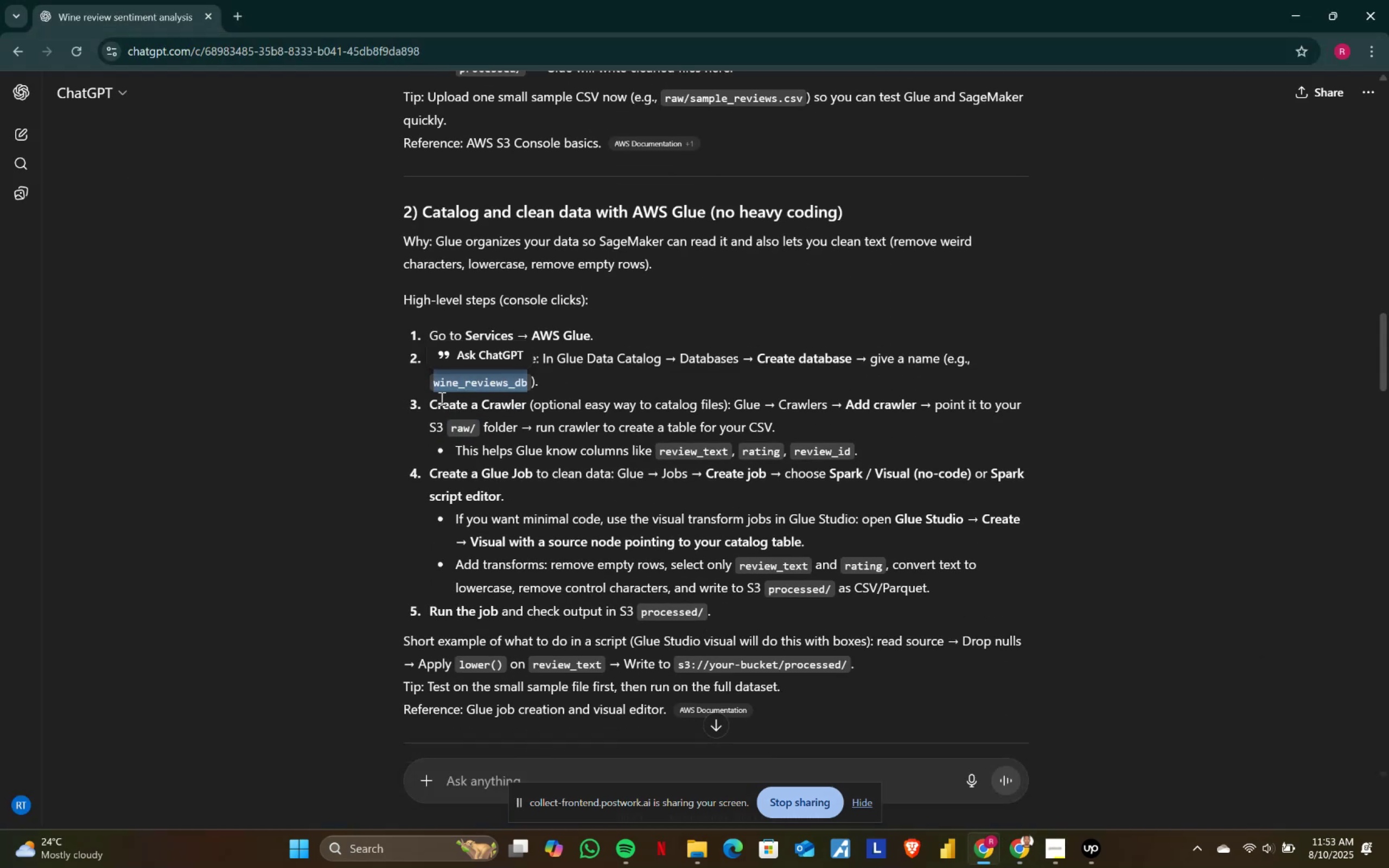 
left_click_drag(start_coordinate=[431, 398], to_coordinate=[1004, 403])
 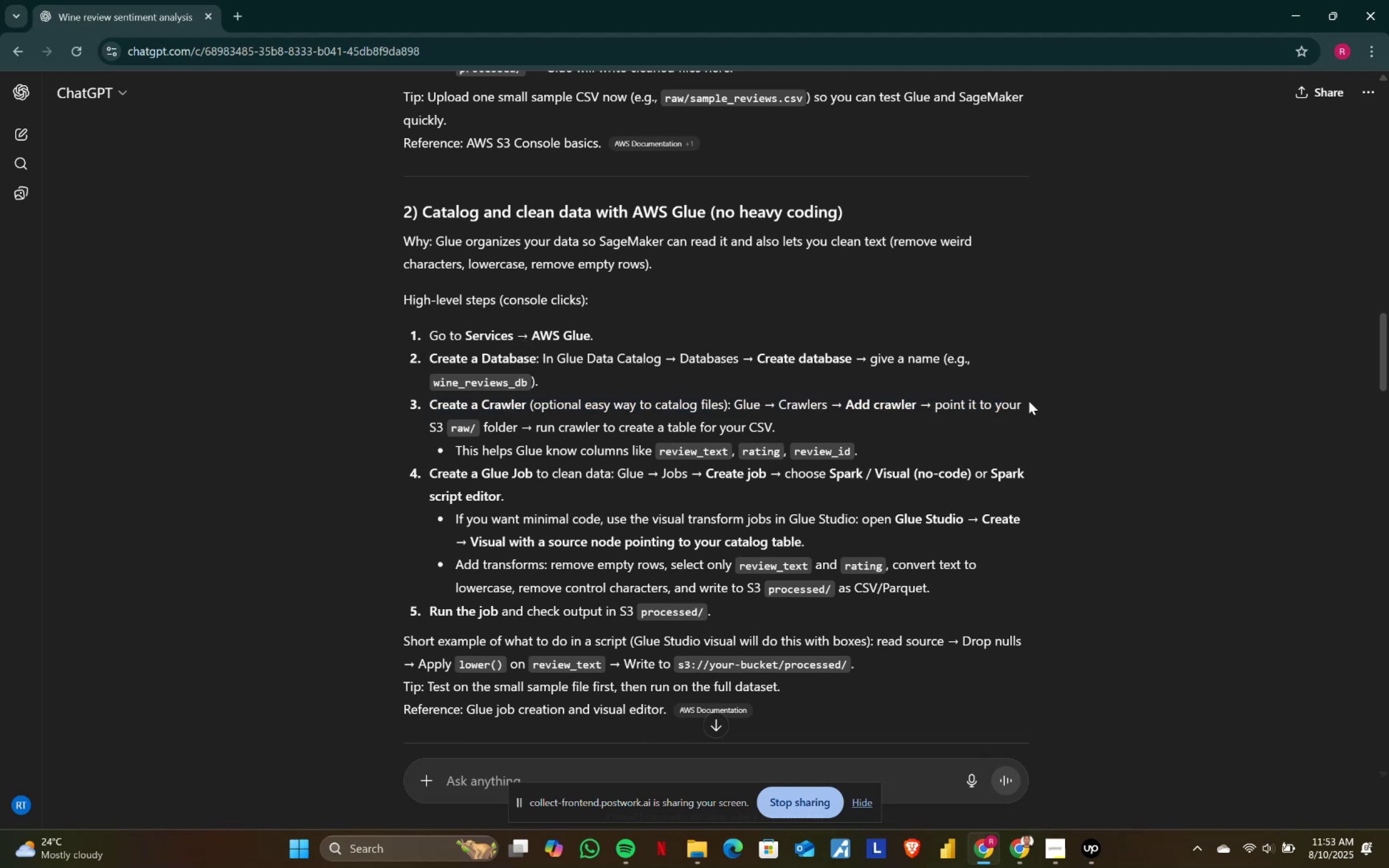 
double_click([1029, 401])
 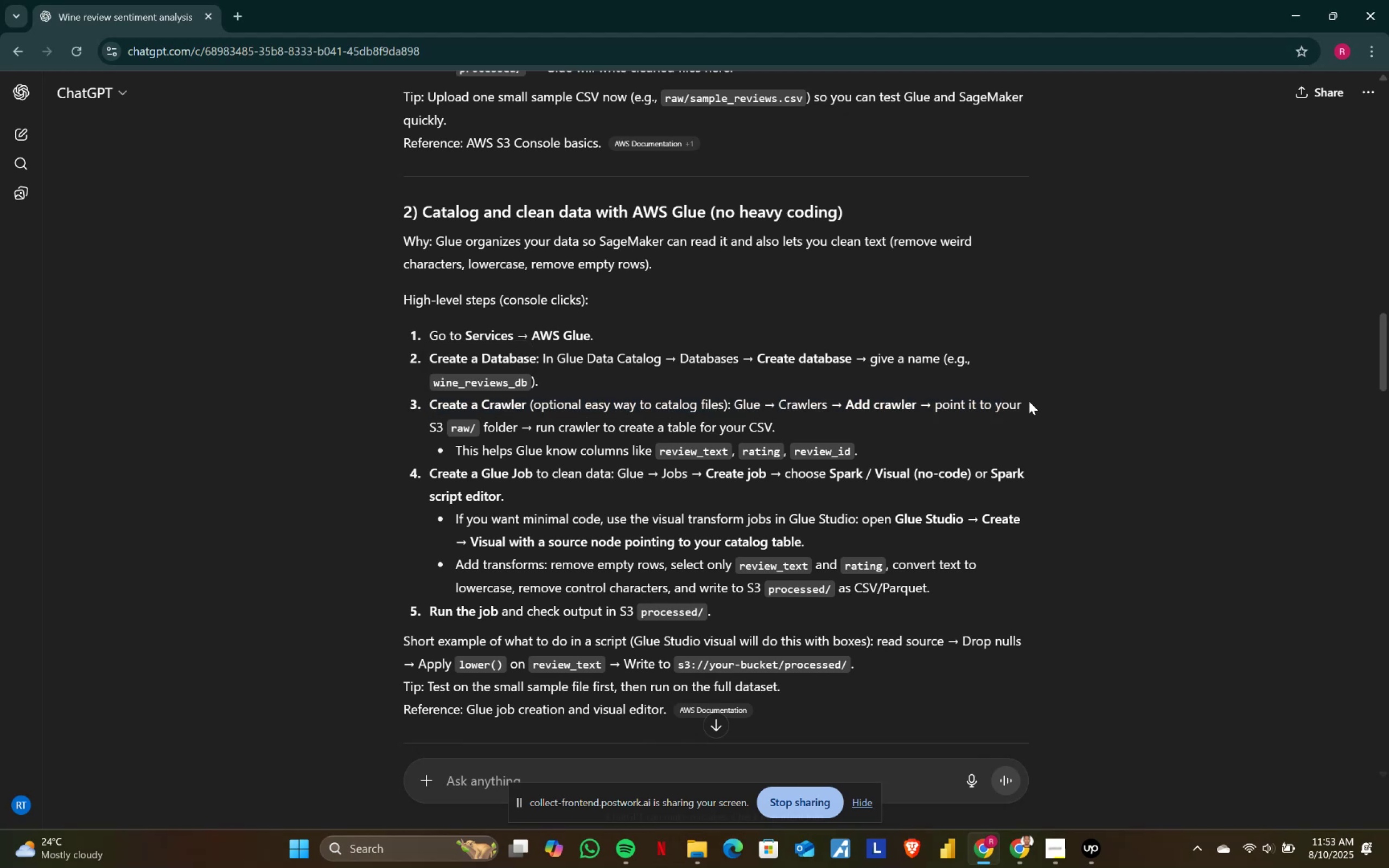 
key(Alt+AltLeft)
 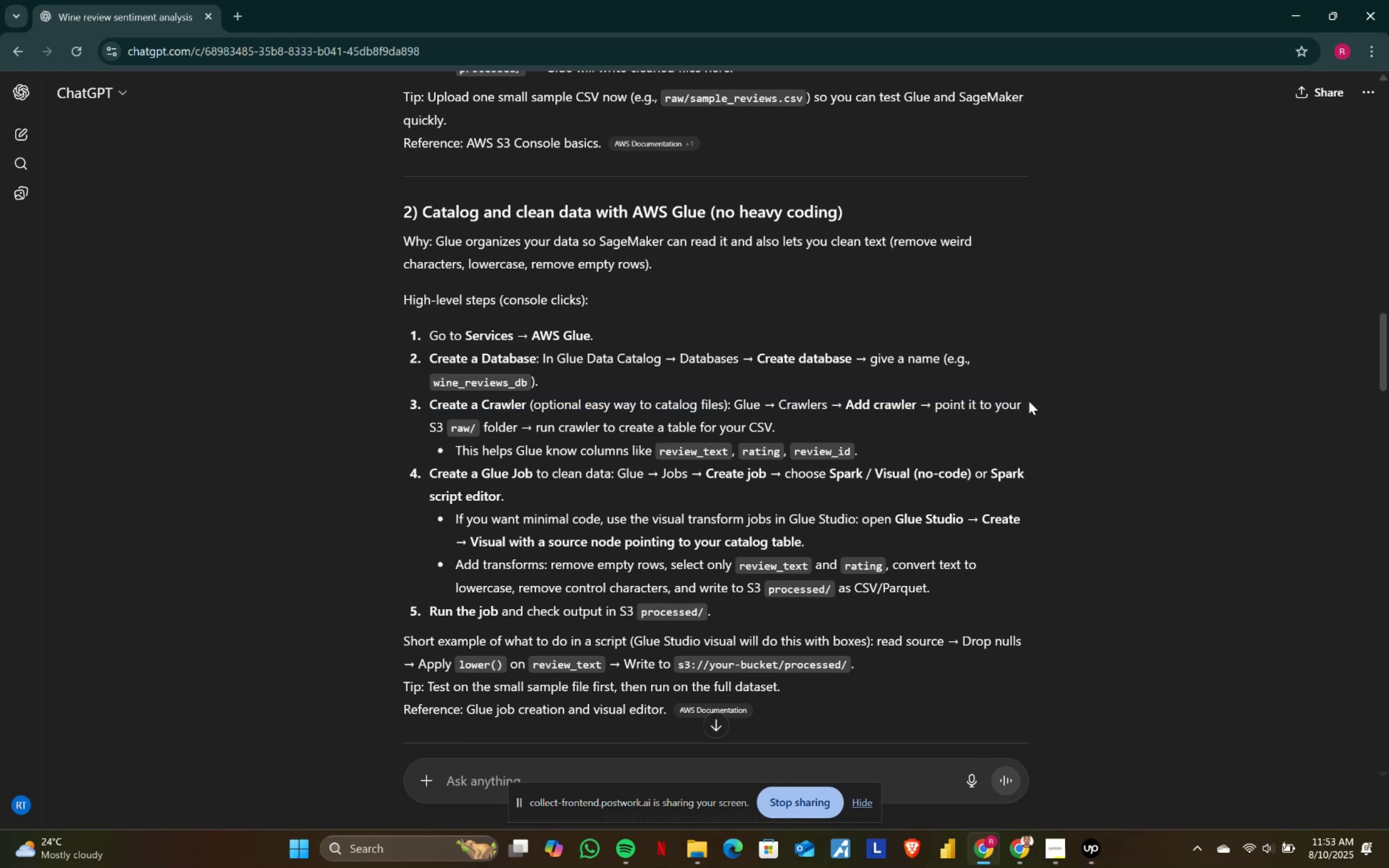 
key(Alt+Tab)
 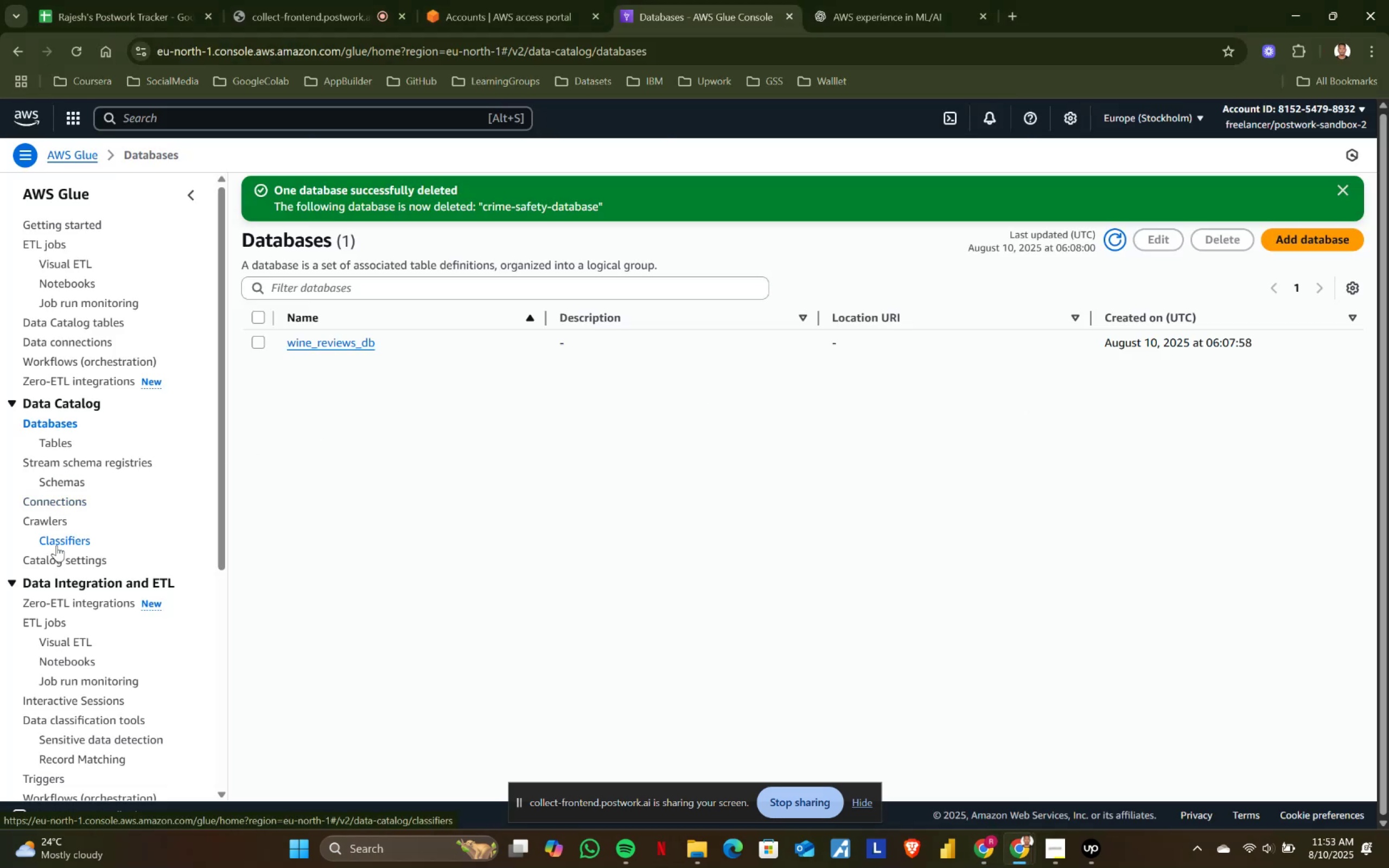 
left_click([55, 521])
 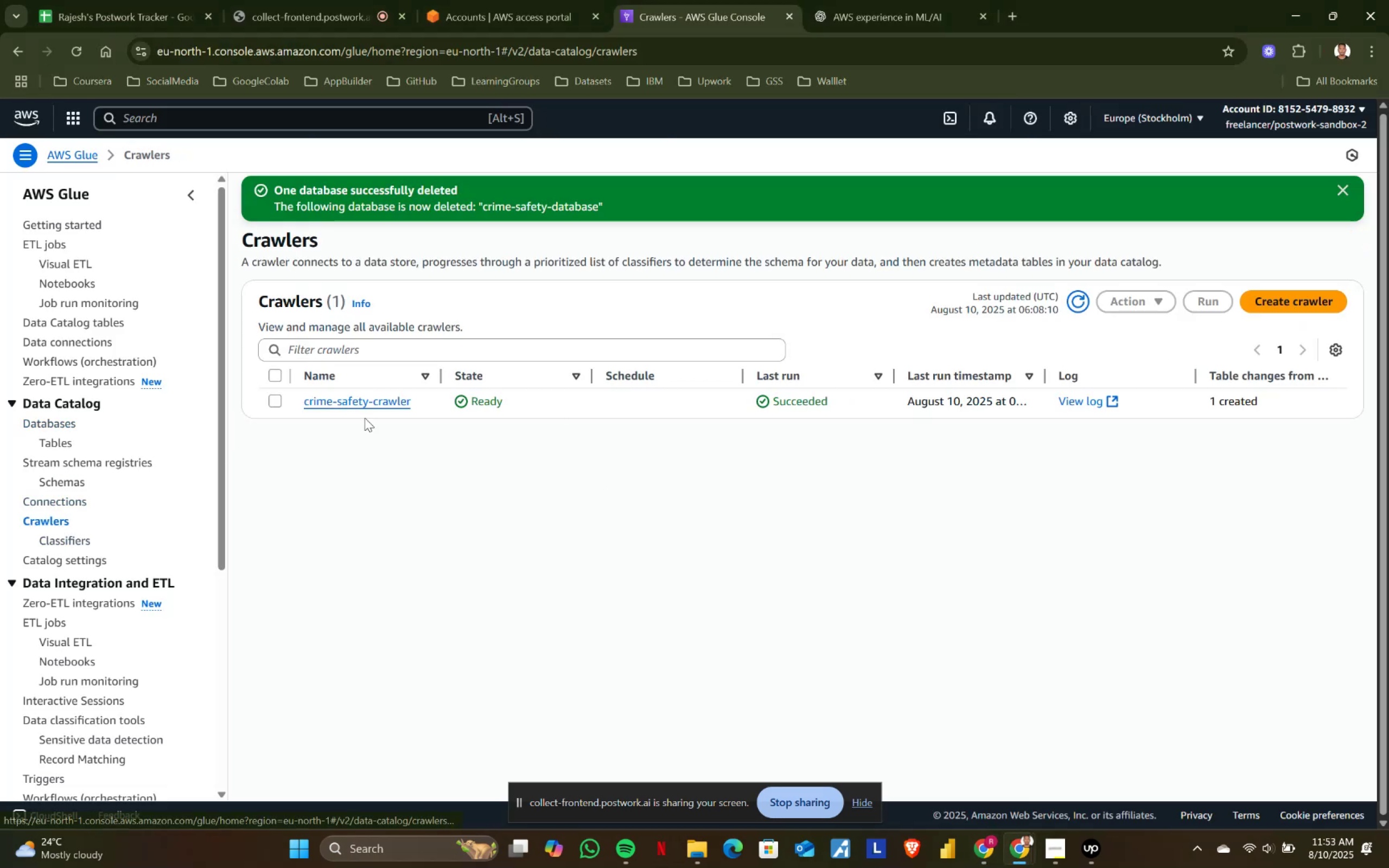 
left_click([271, 401])
 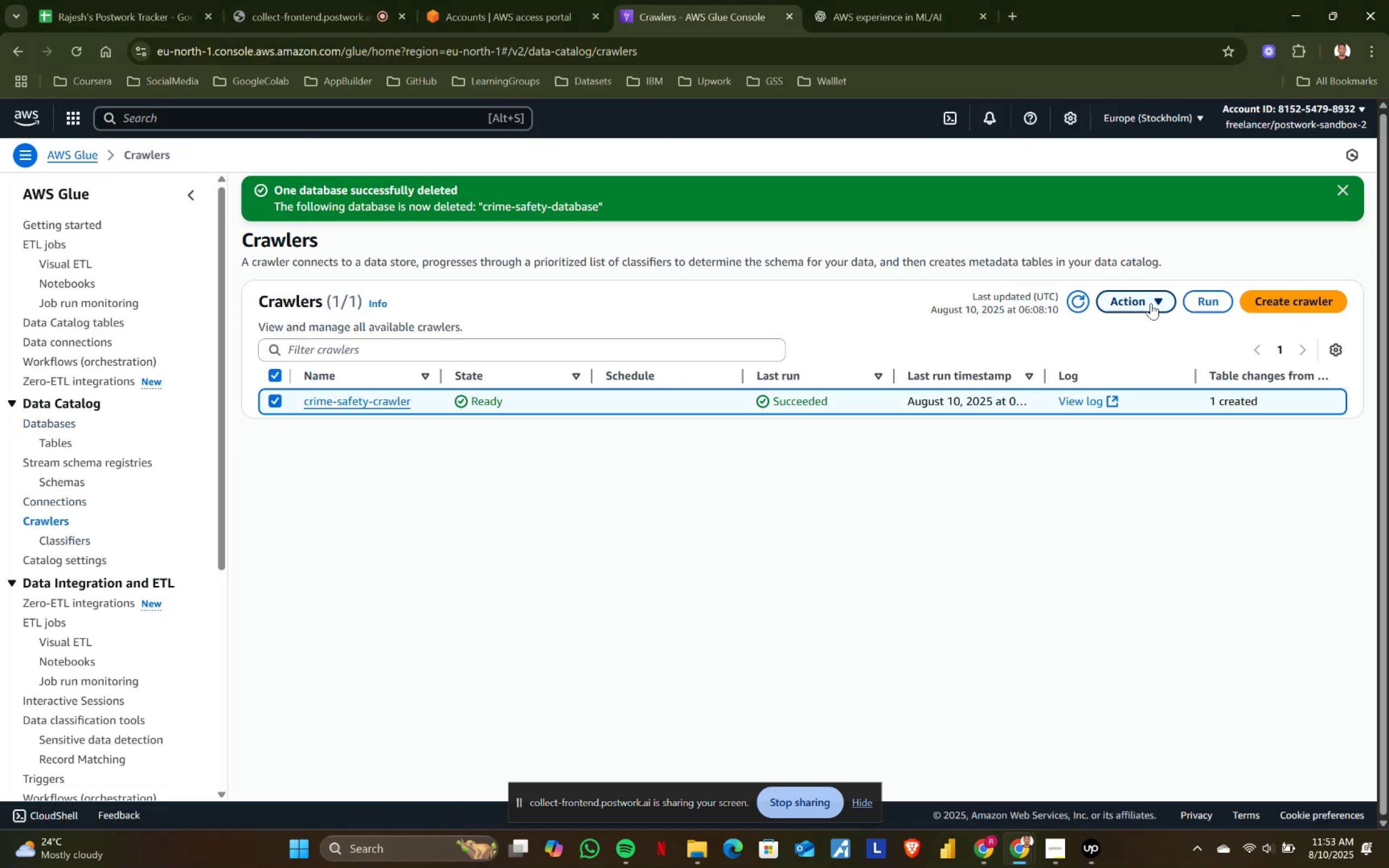 
left_click([1151, 303])
 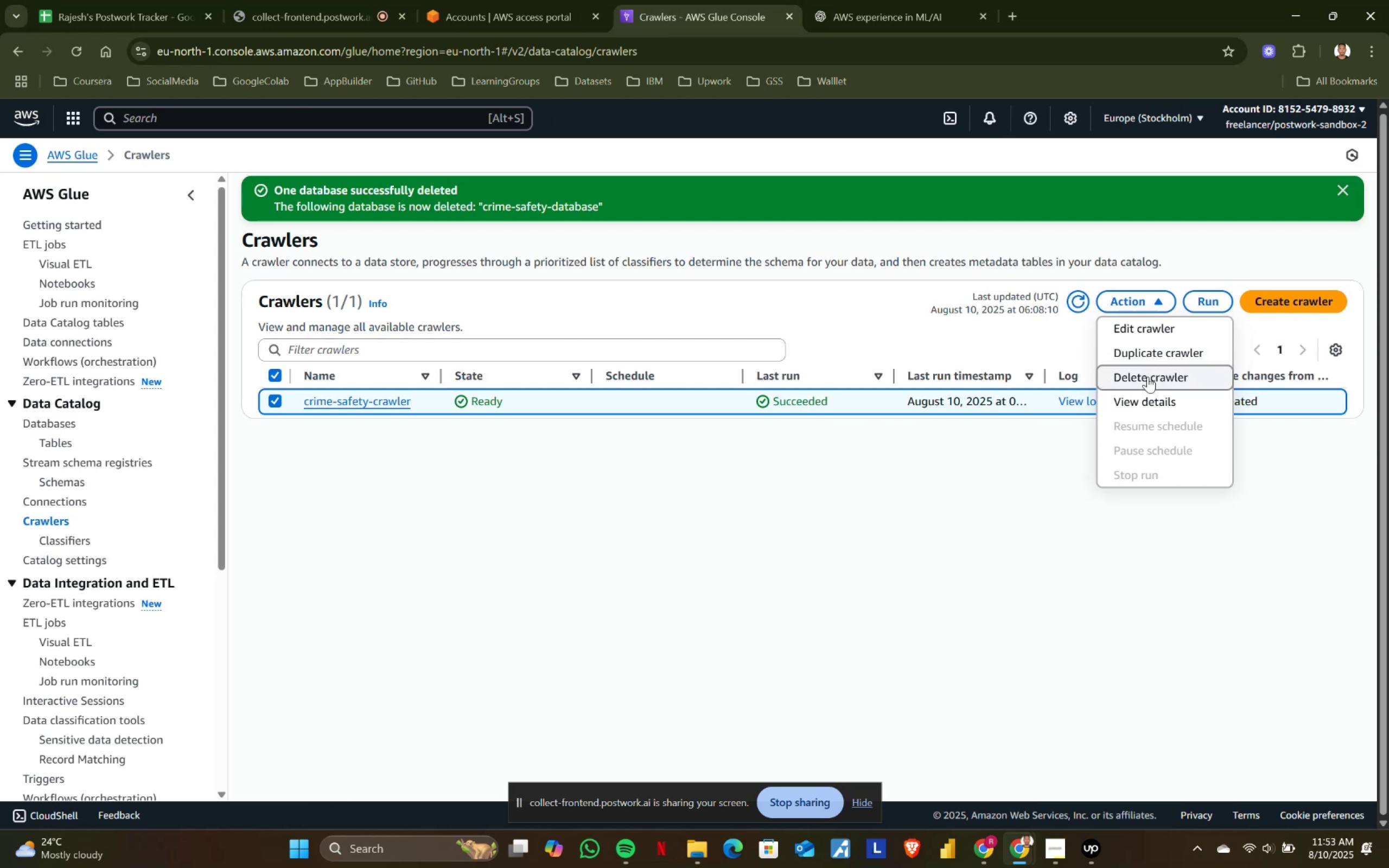 
left_click([1148, 376])
 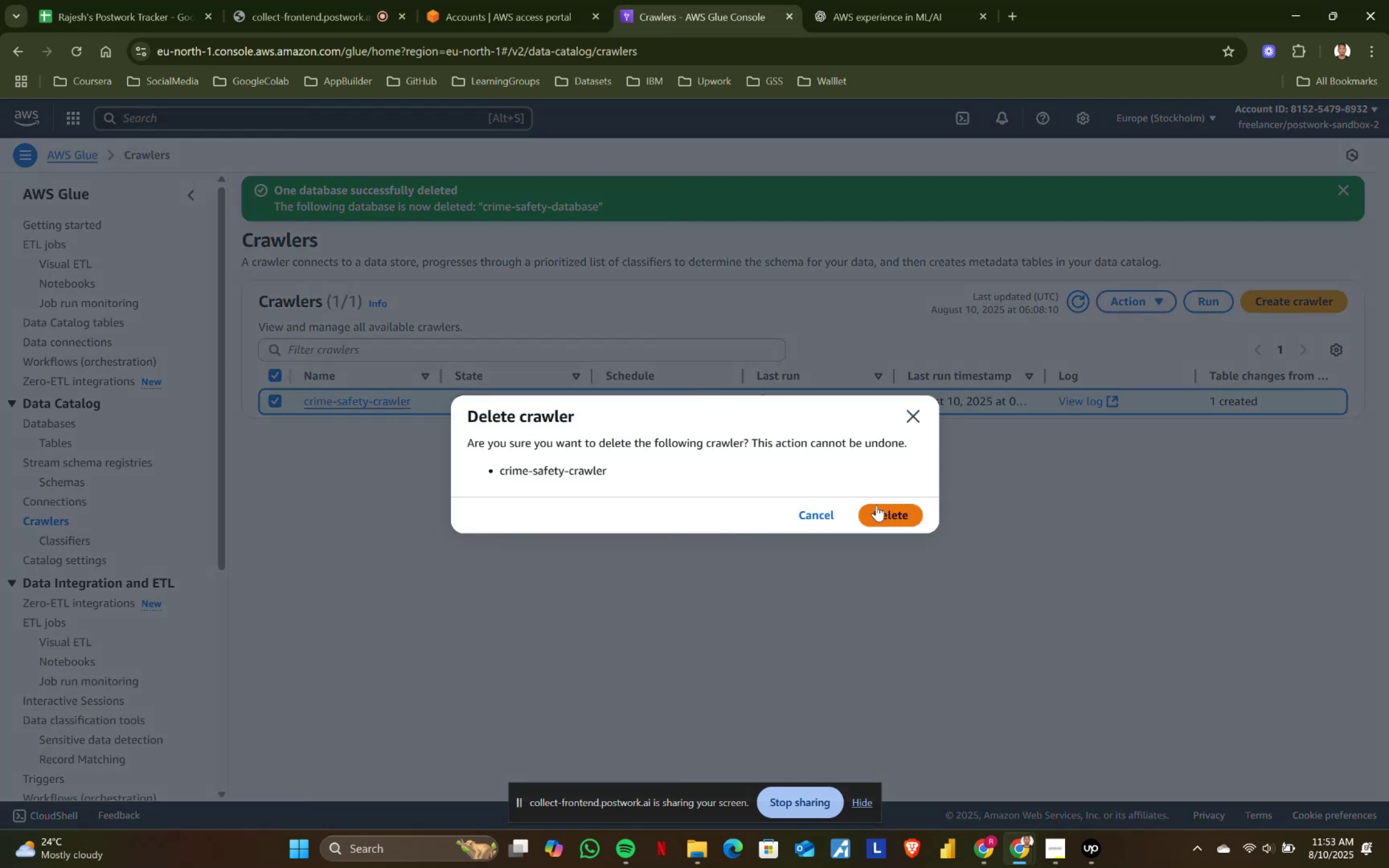 
left_click([878, 506])
 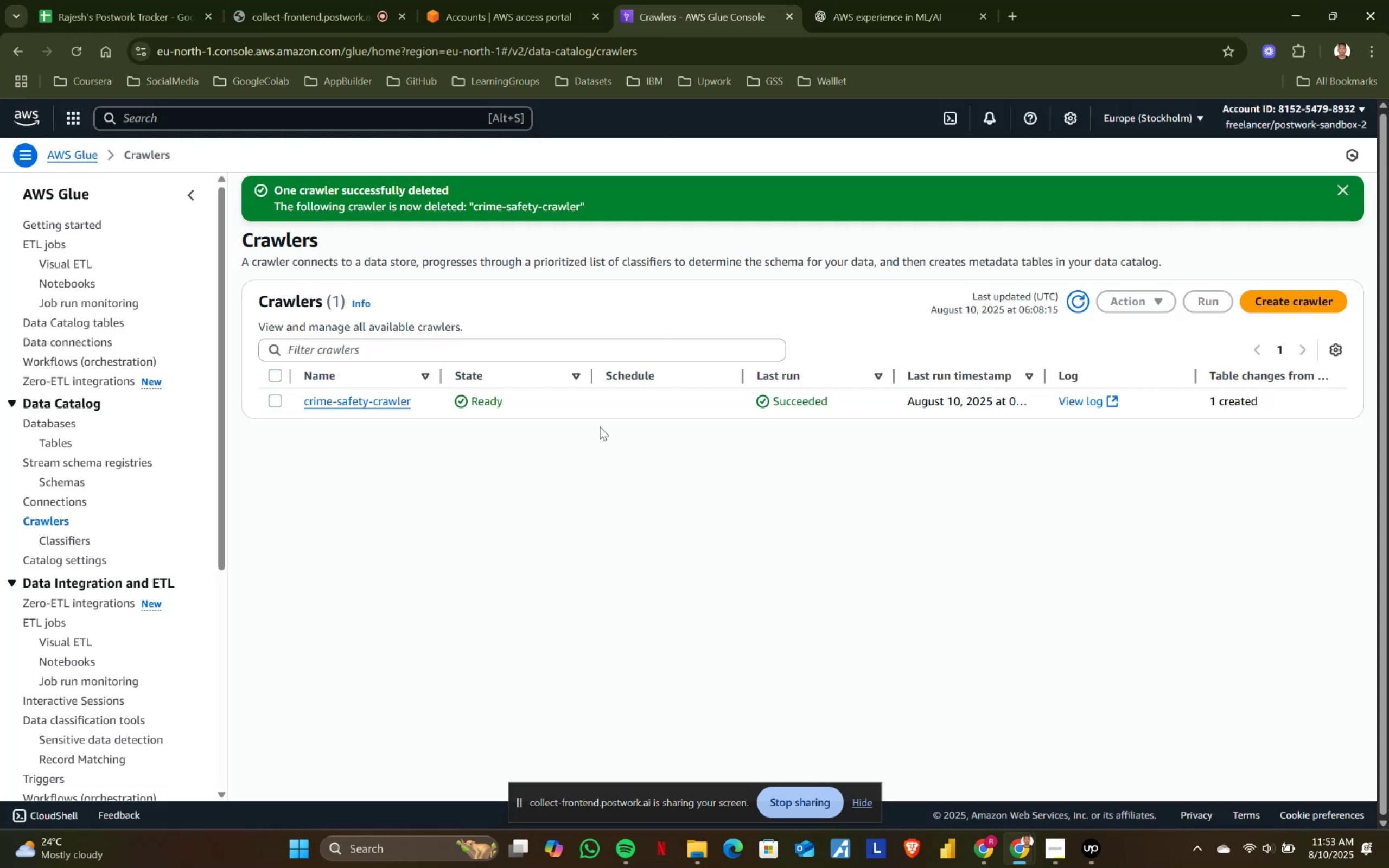 
wait(6.17)
 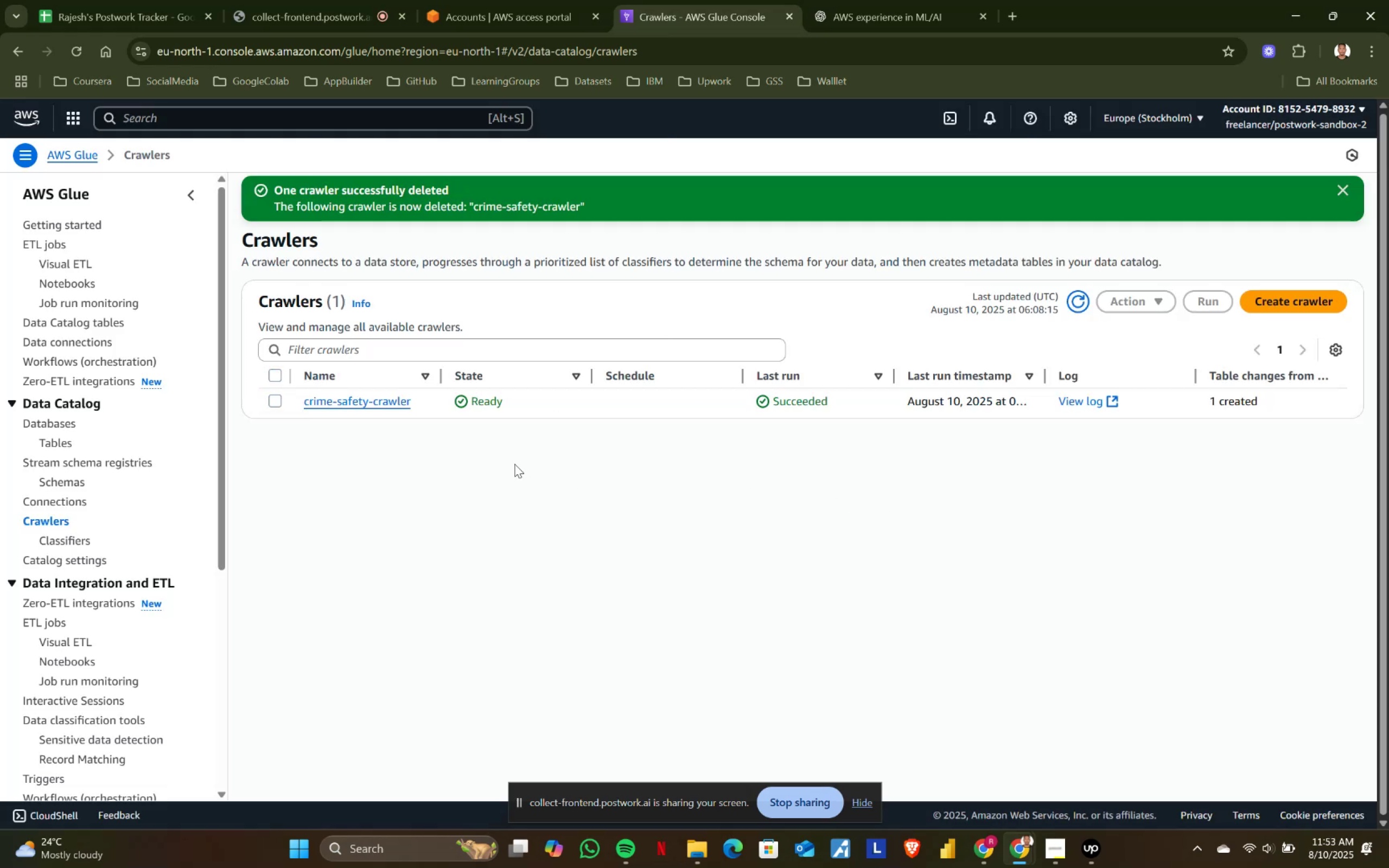 
left_click([1260, 307])
 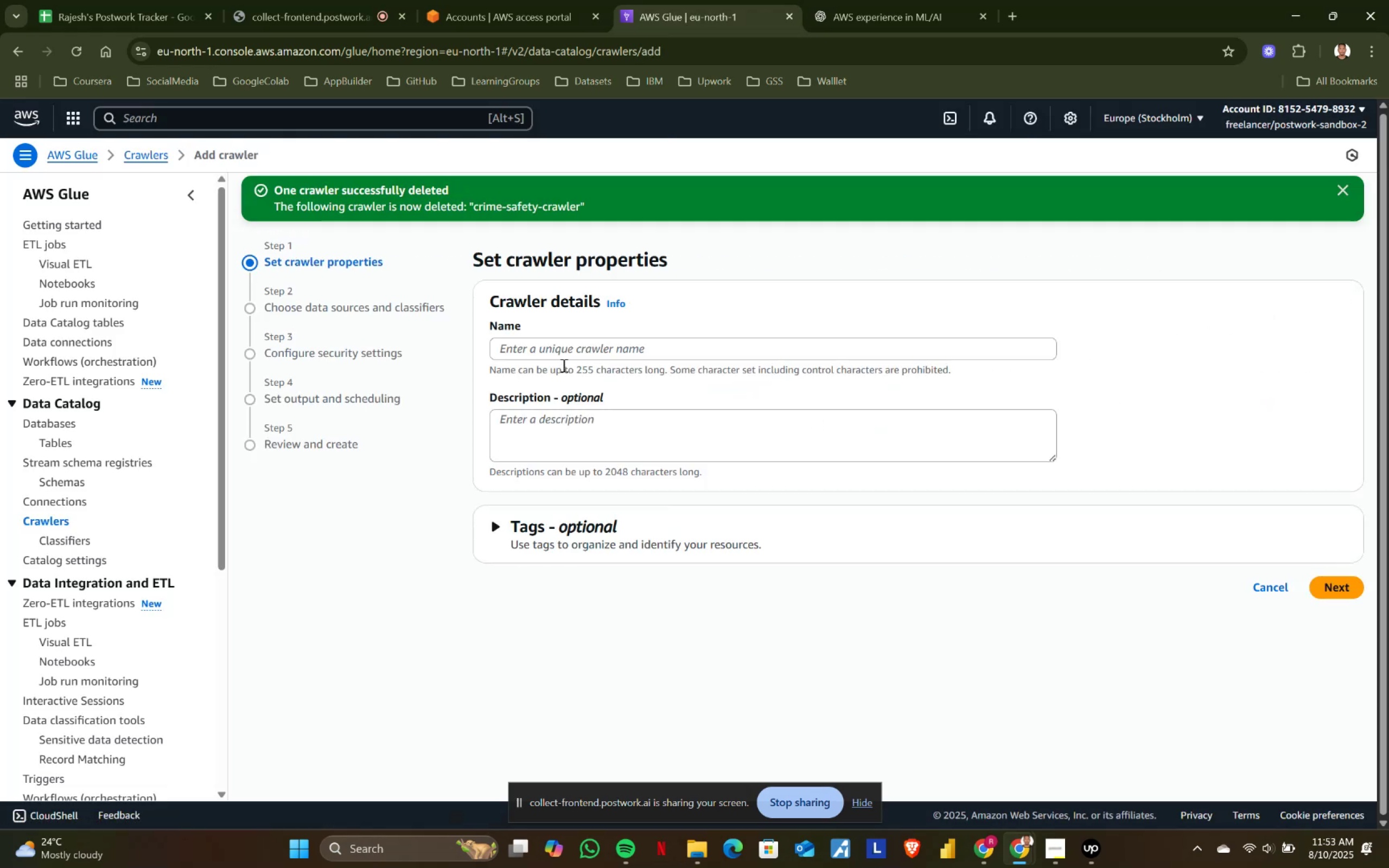 
left_click([566, 354])
 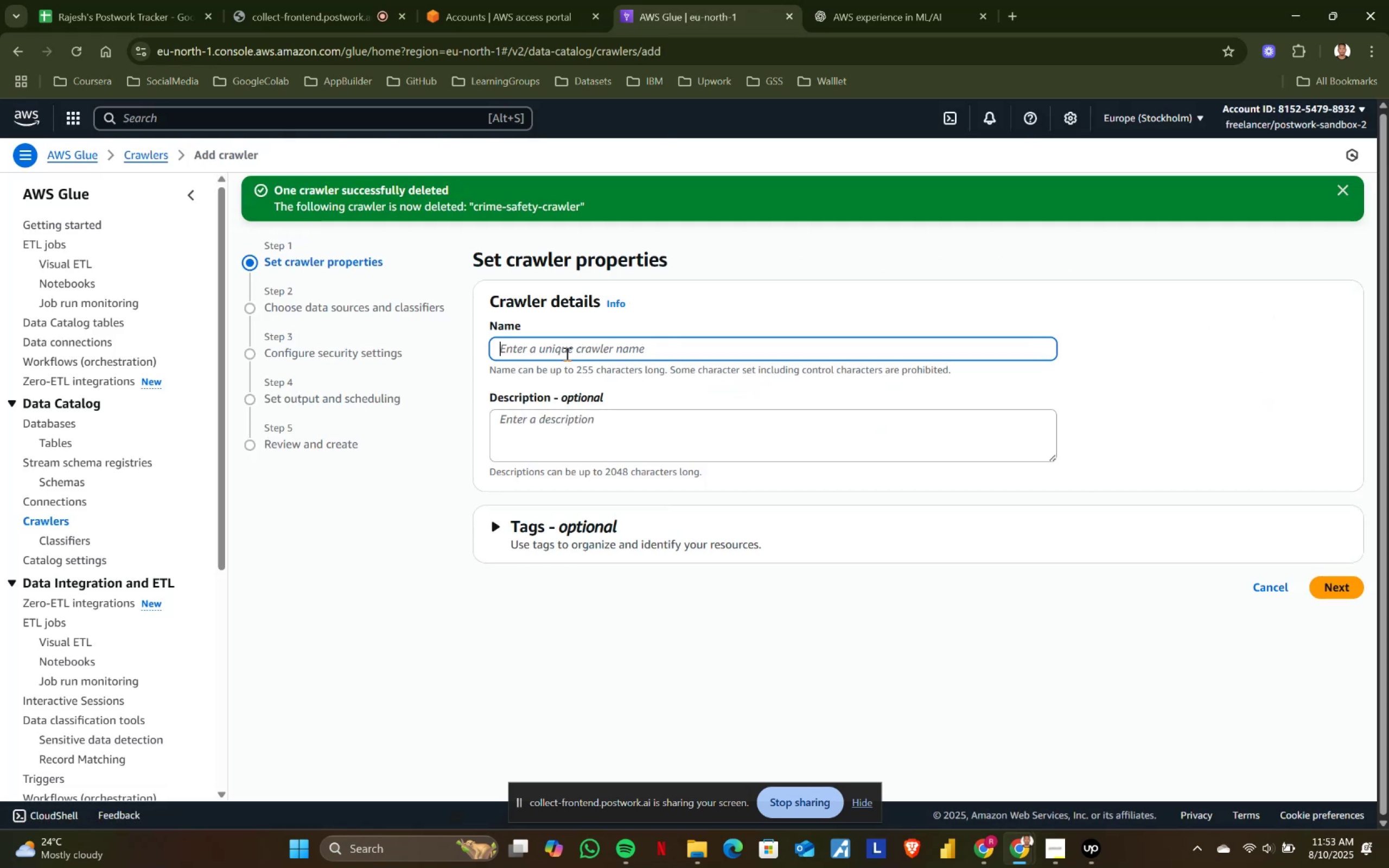 
key(Alt+AltLeft)
 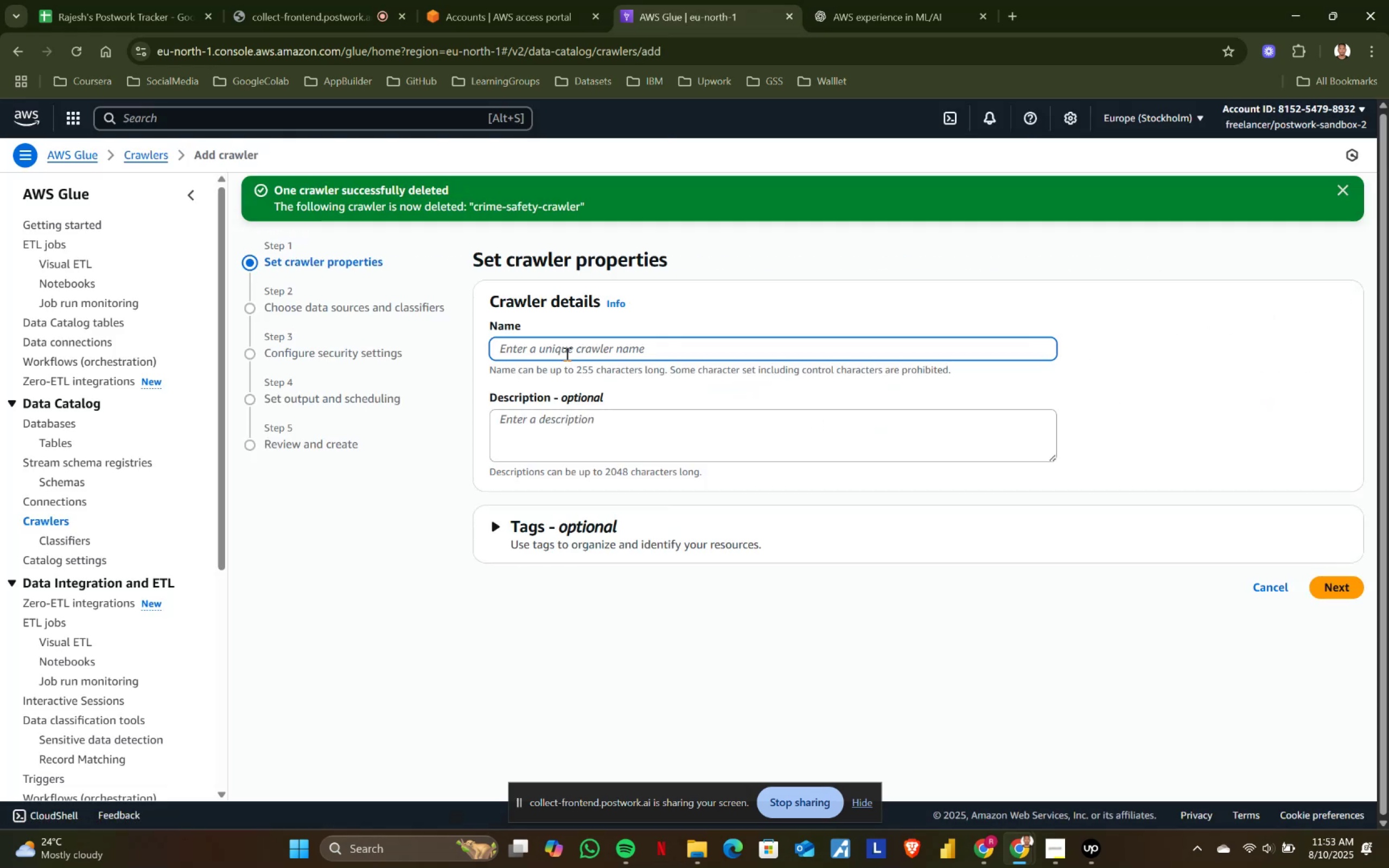 
key(Alt+Tab)
 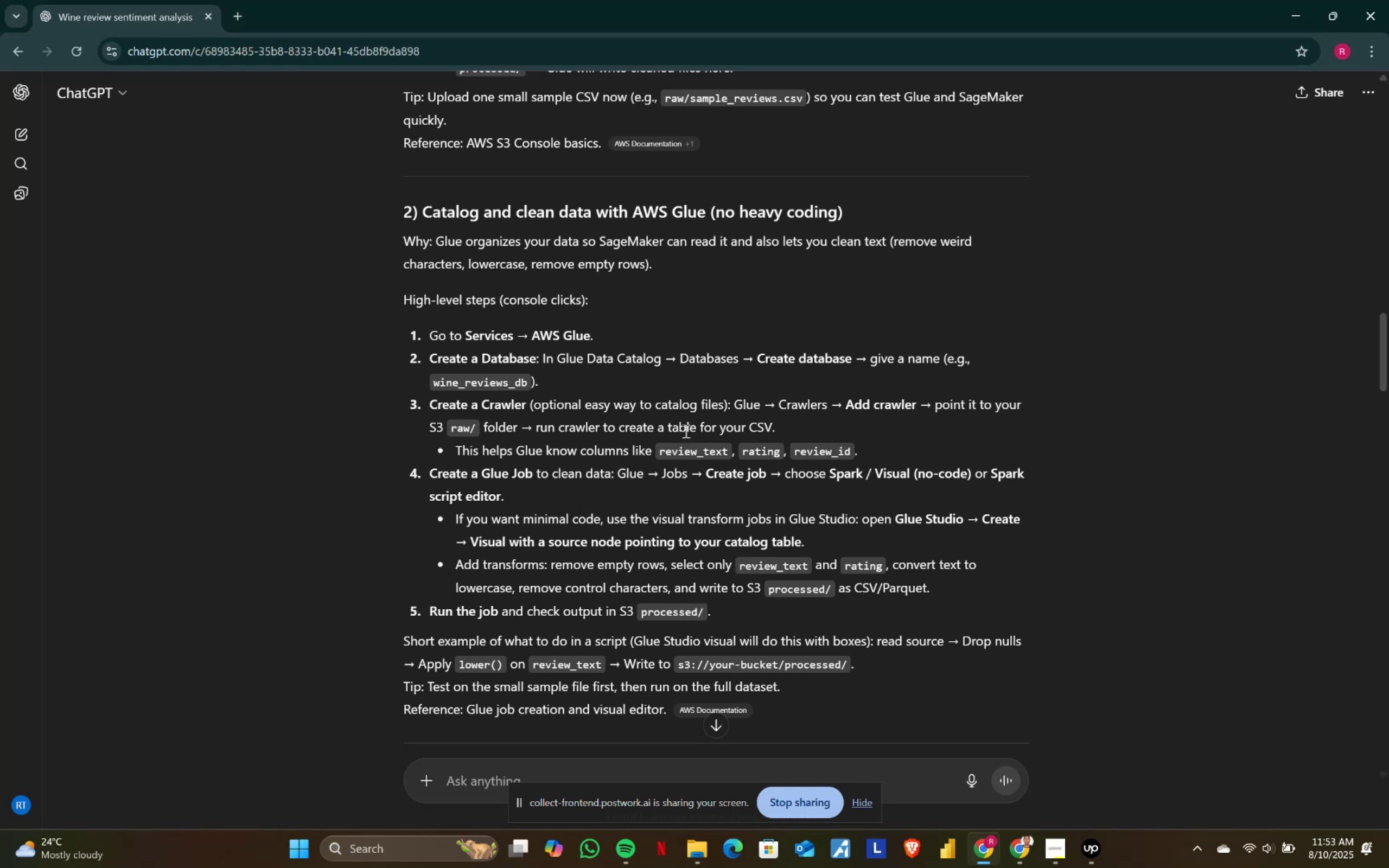 
key(Alt+AltLeft)
 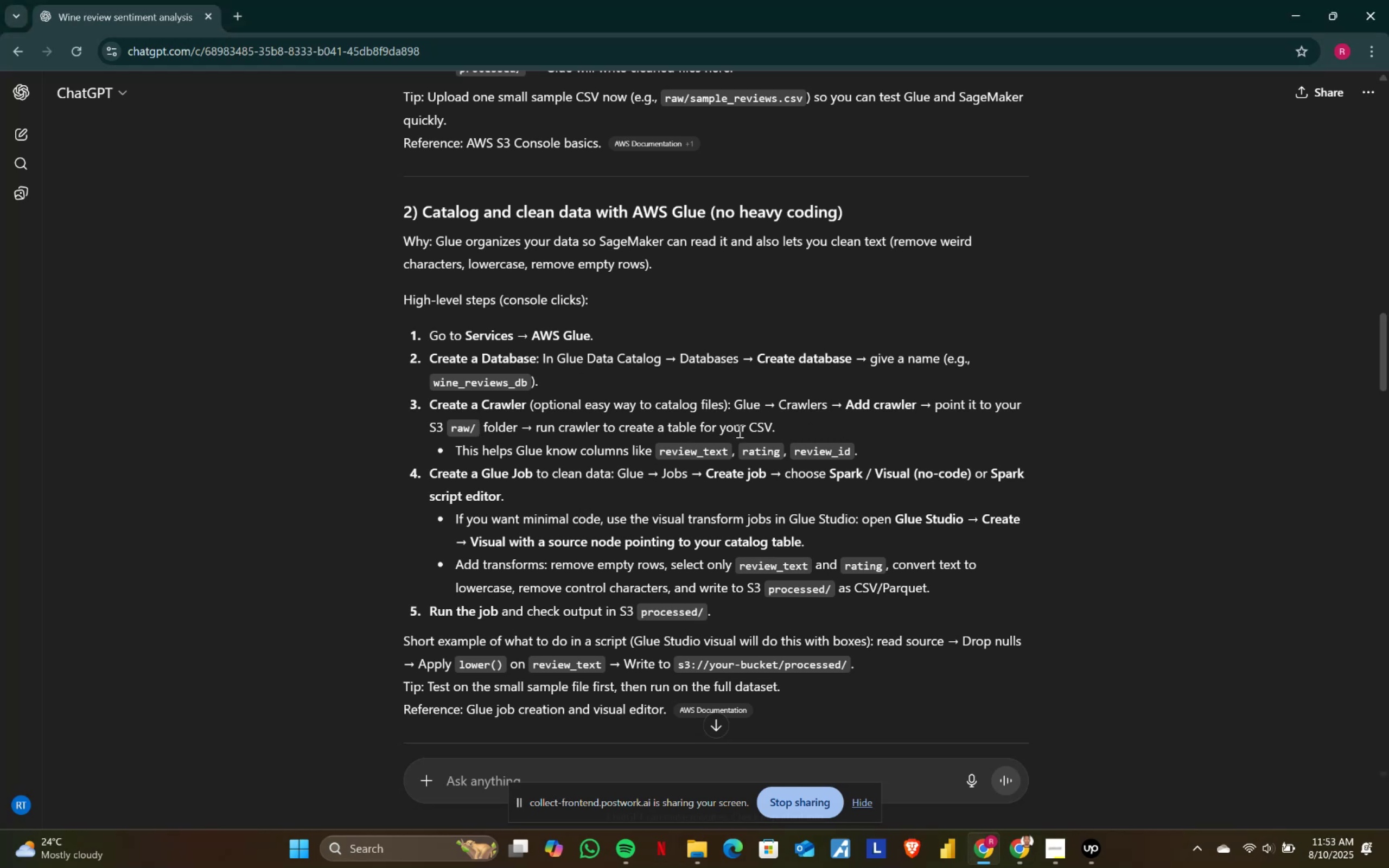 
key(Tab)
type(wine_reviews_crawler)
 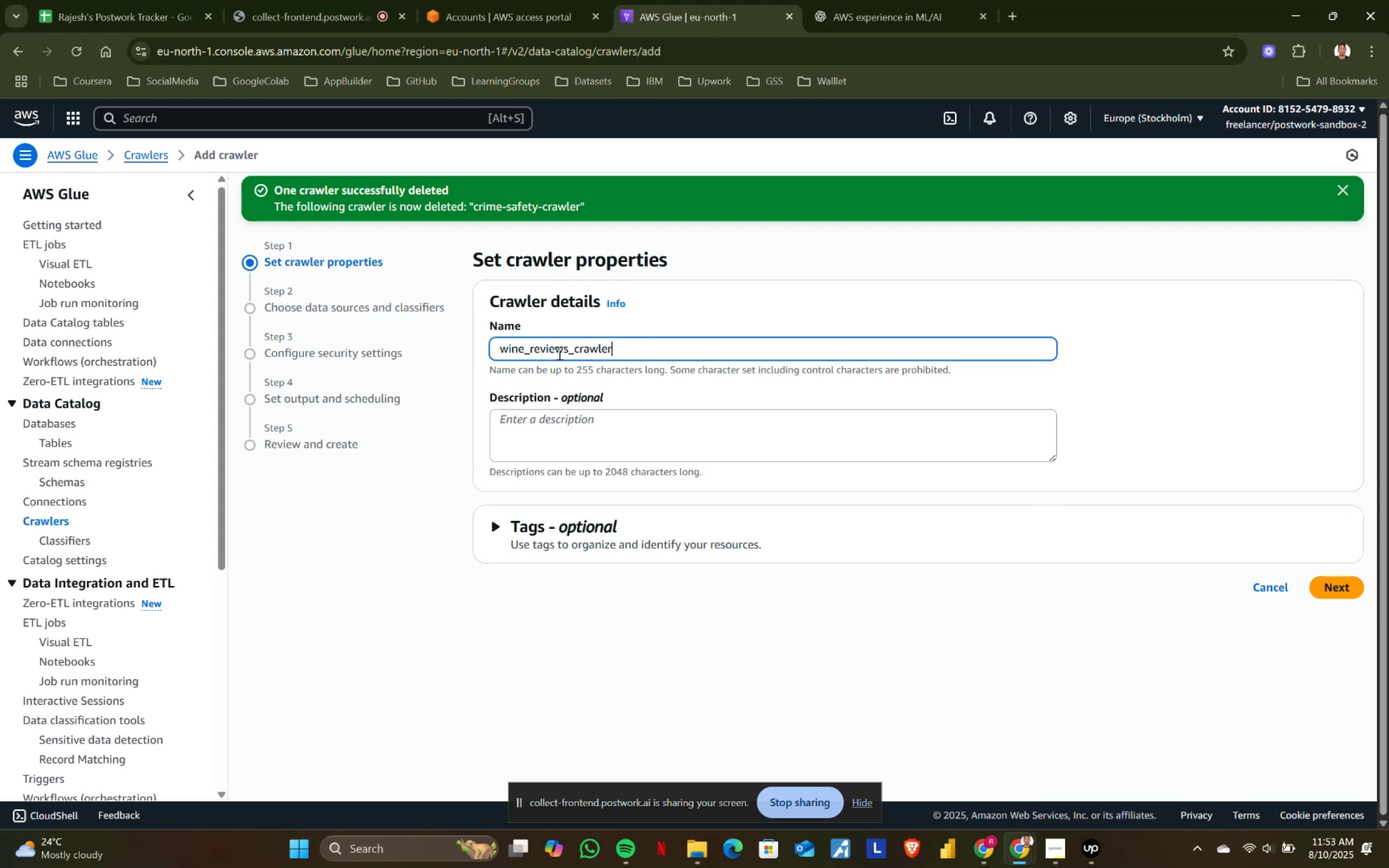 
left_click([1317, 589])
 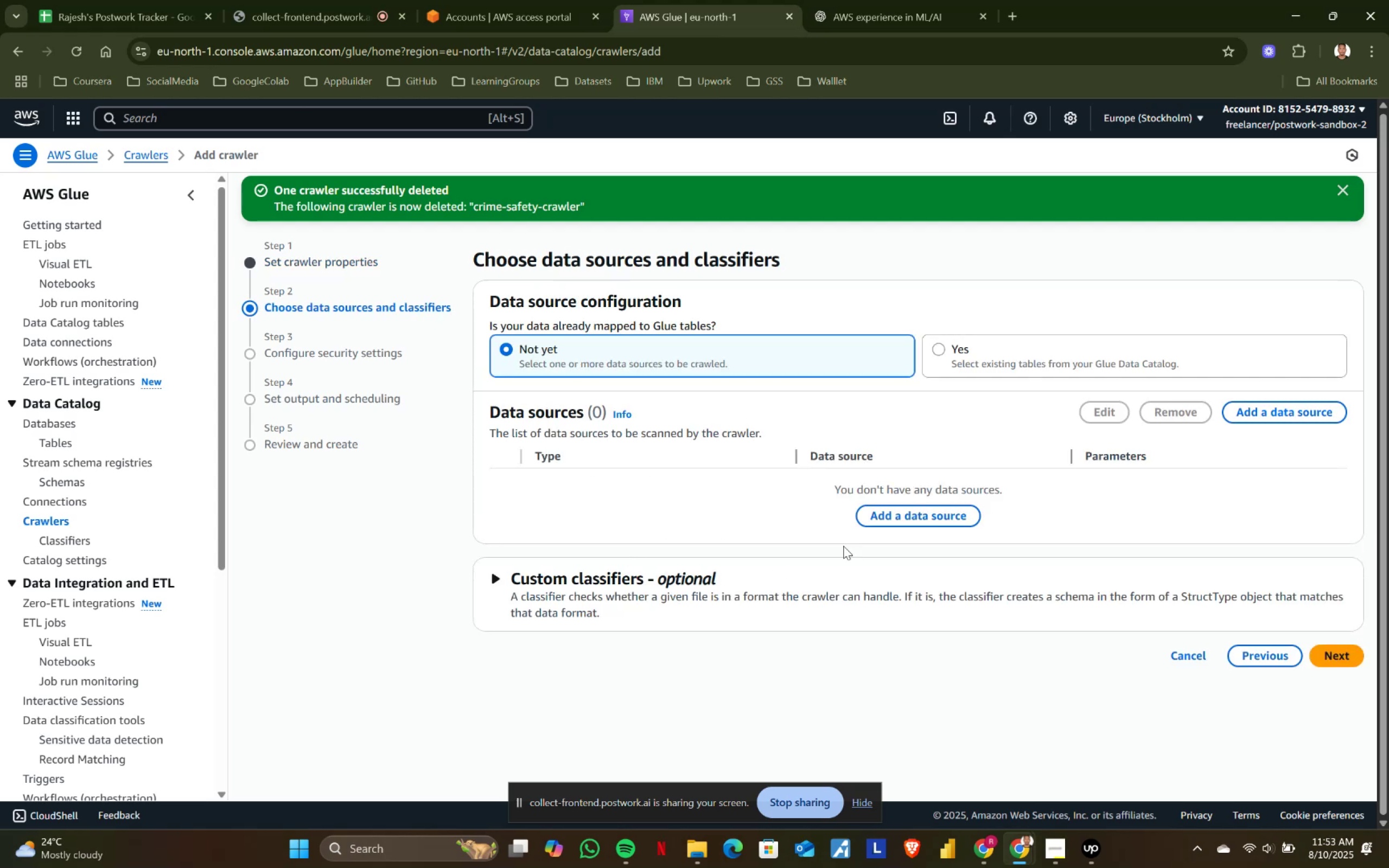 
left_click([884, 527])
 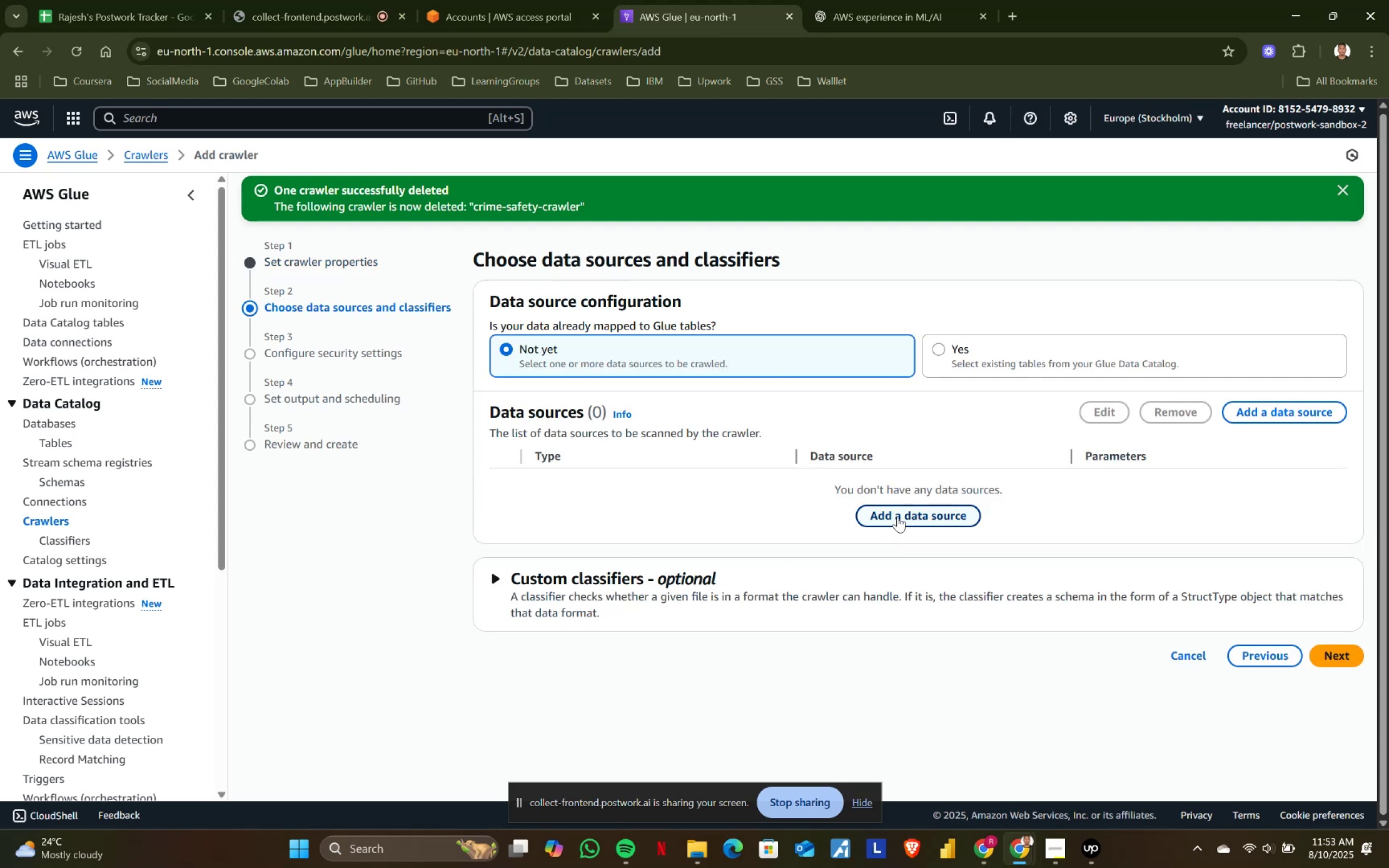 
left_click([897, 516])
 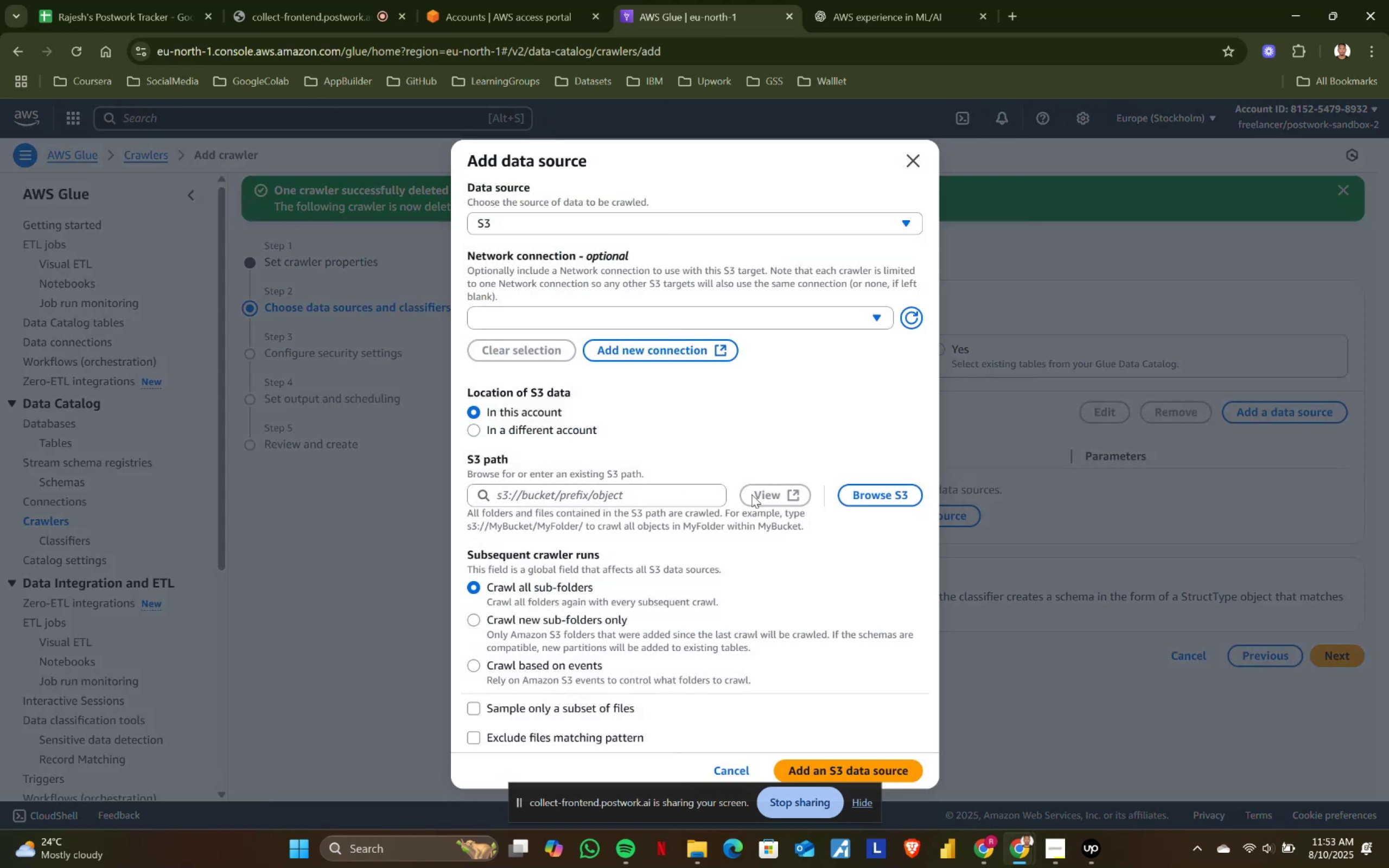 
left_click([861, 488])
 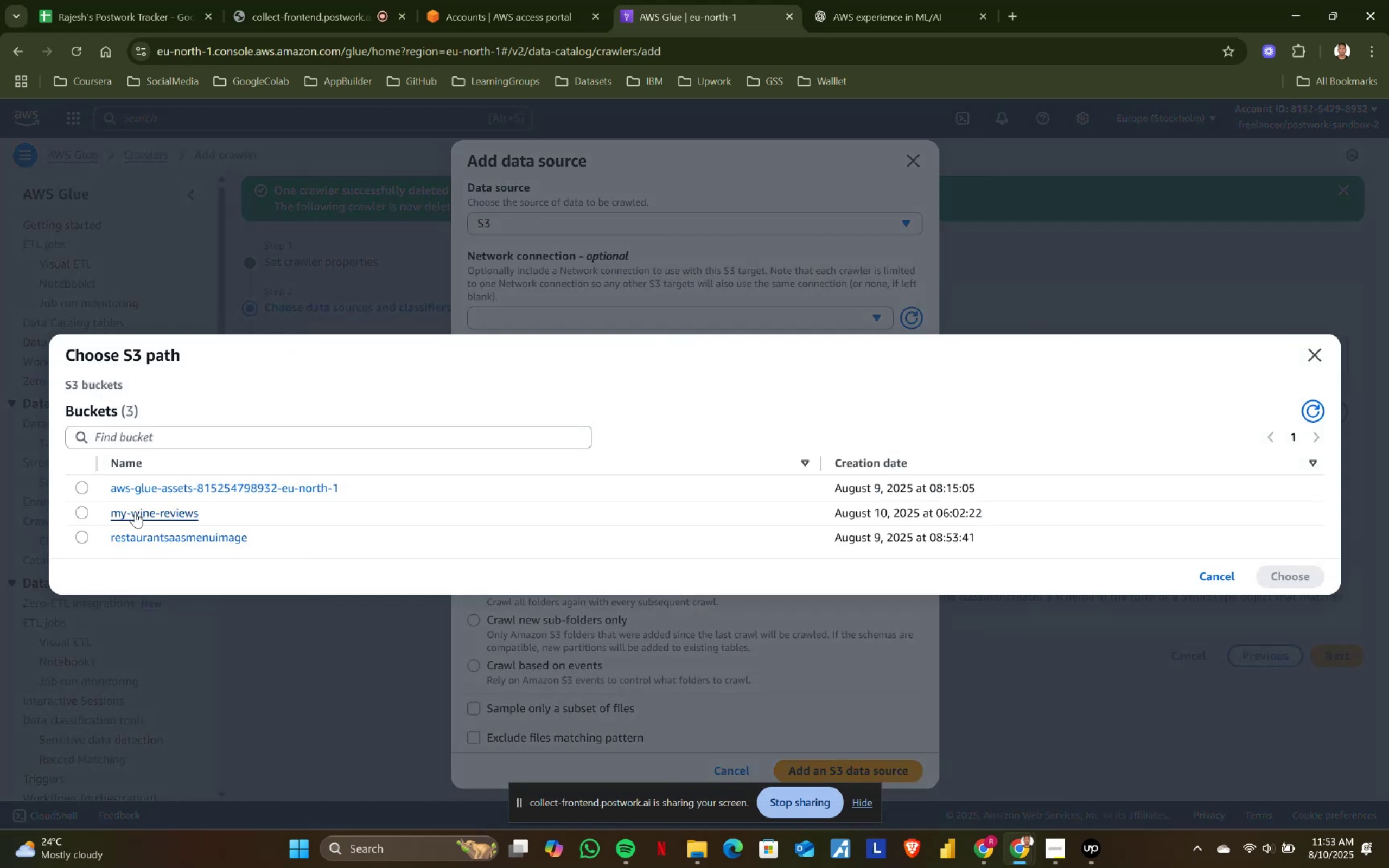 
left_click([80, 513])
 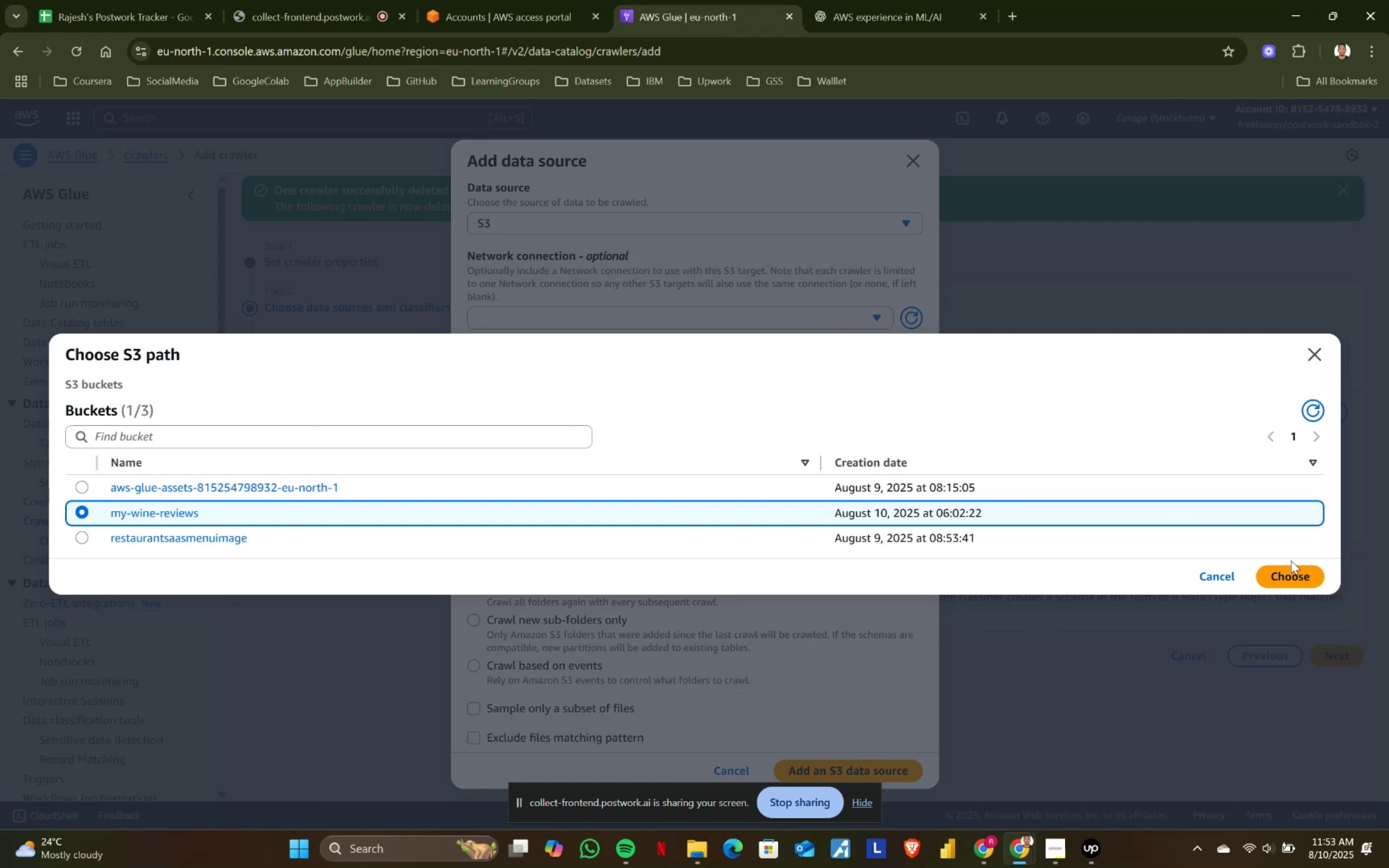 
left_click([1308, 565])
 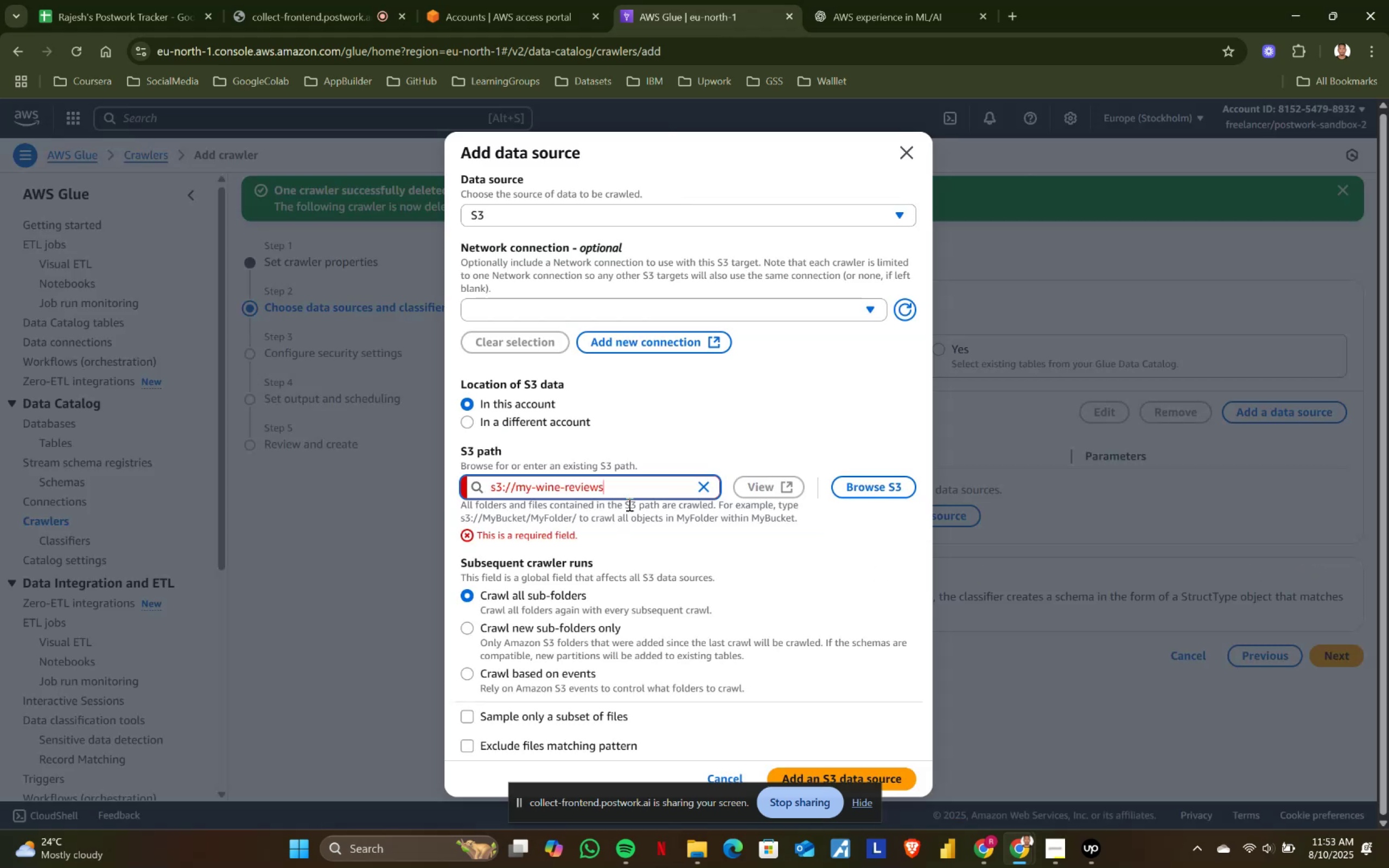 
key(Slash)
 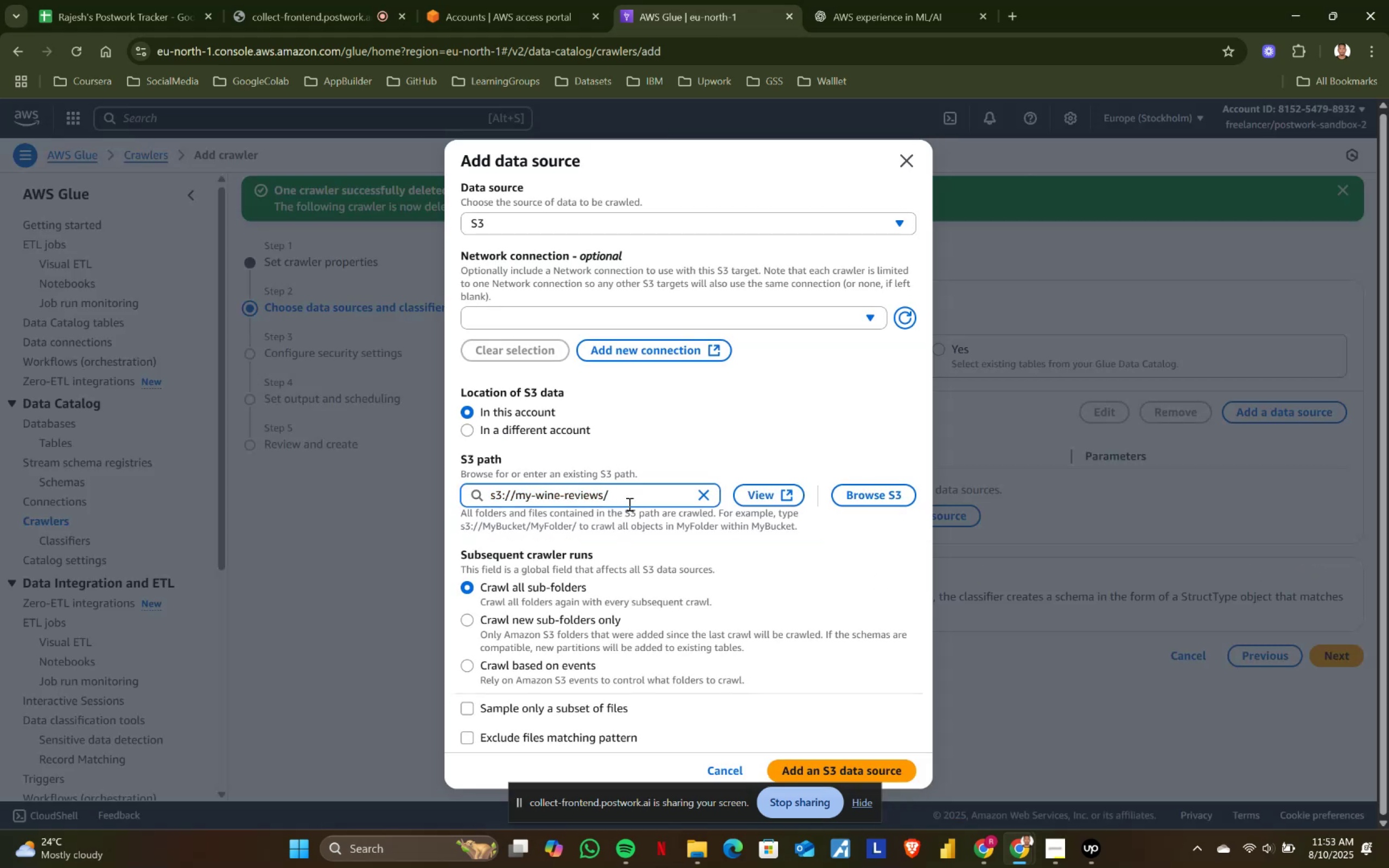 
key(Alt+AltLeft)
 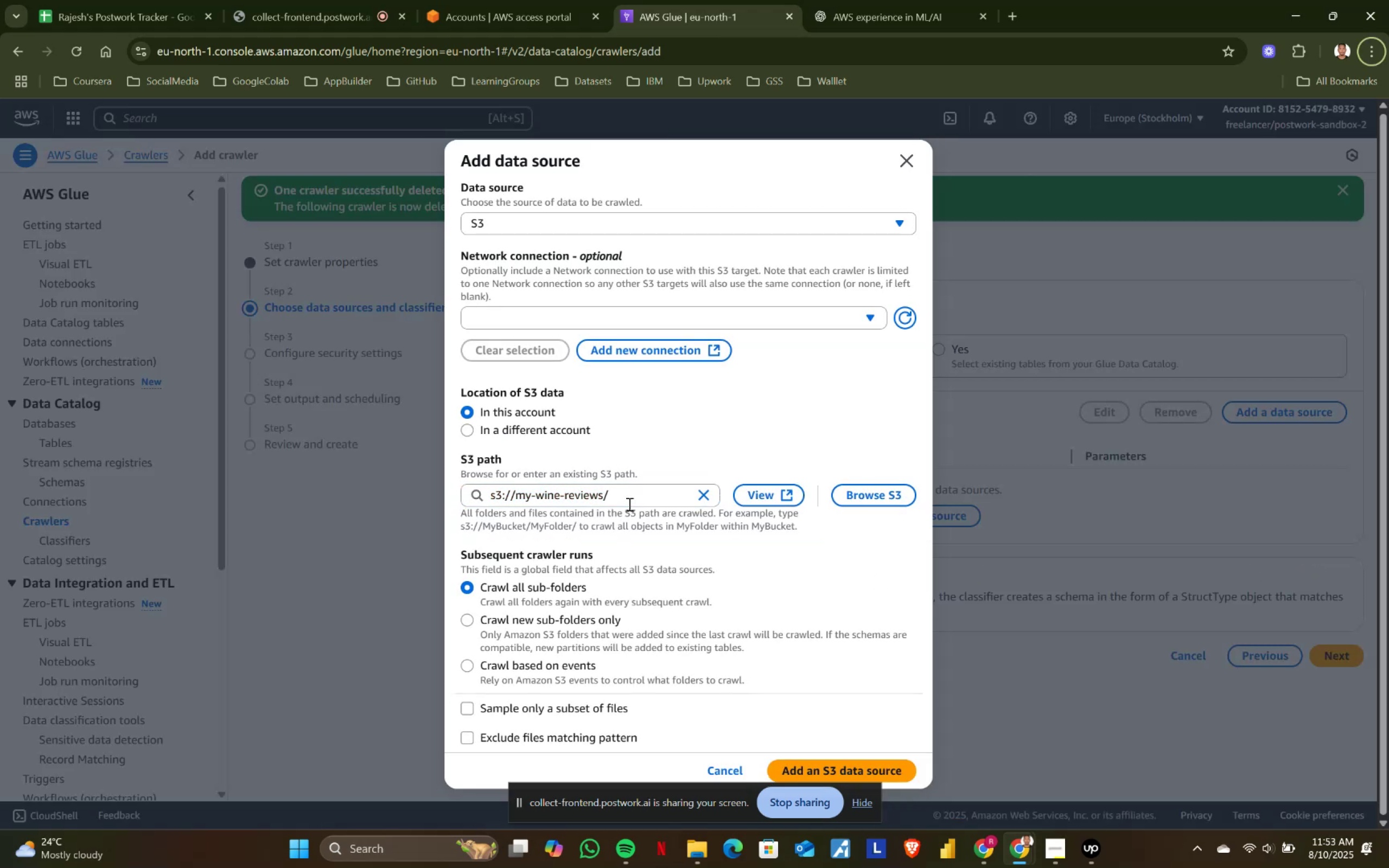 
key(Alt+AltLeft)
 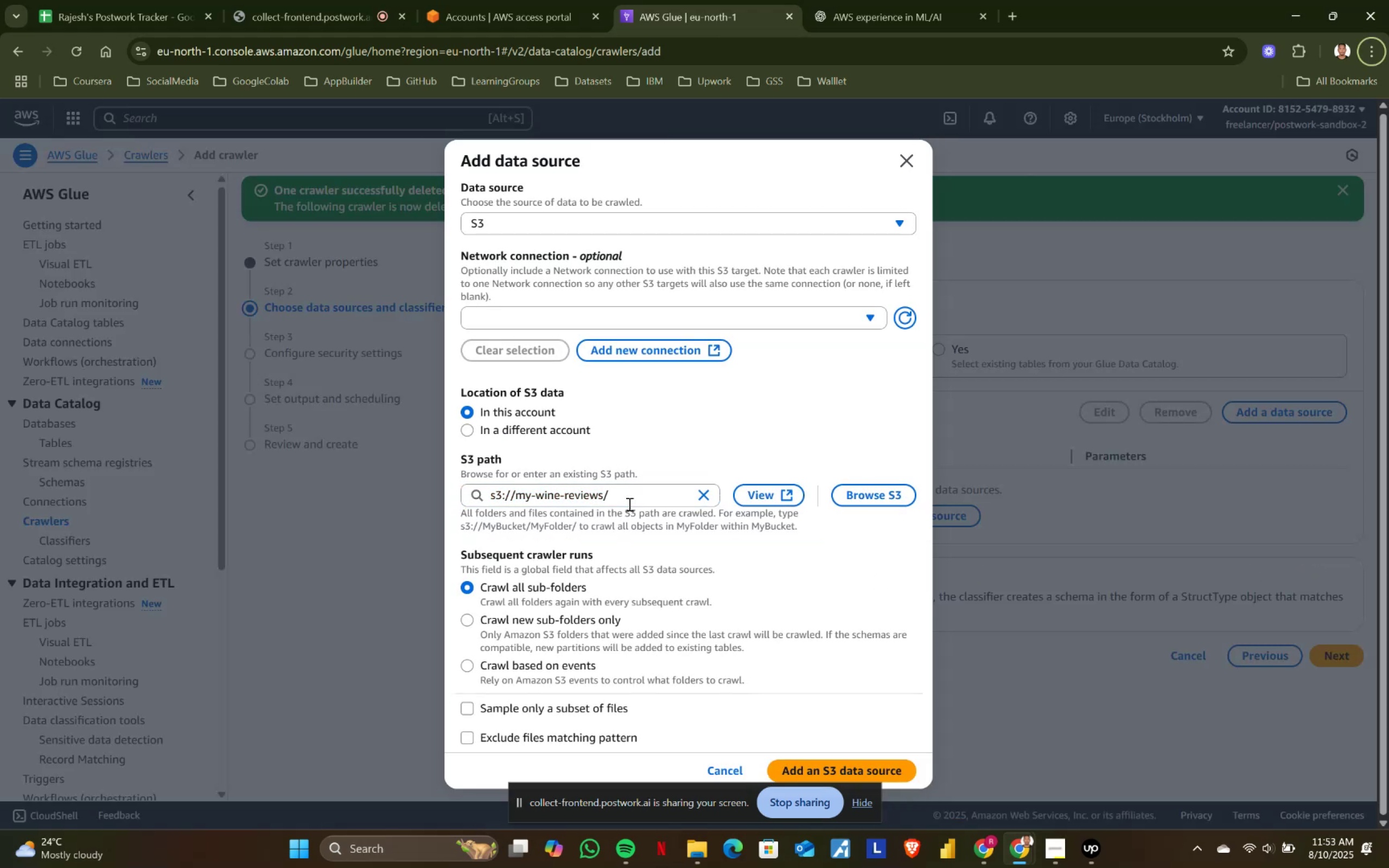 
key(Alt+Tab)
 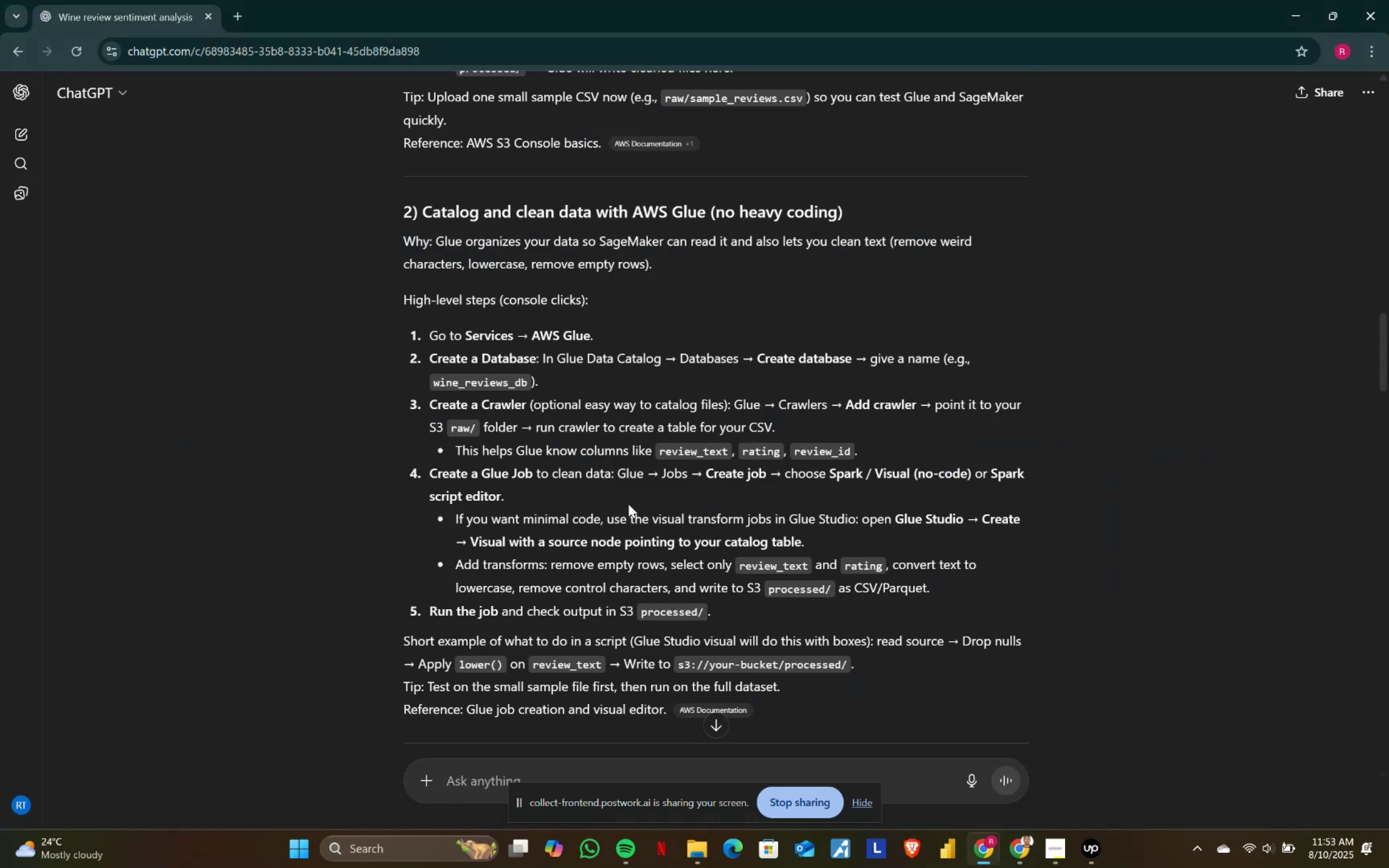 
key(Alt+AltLeft)
 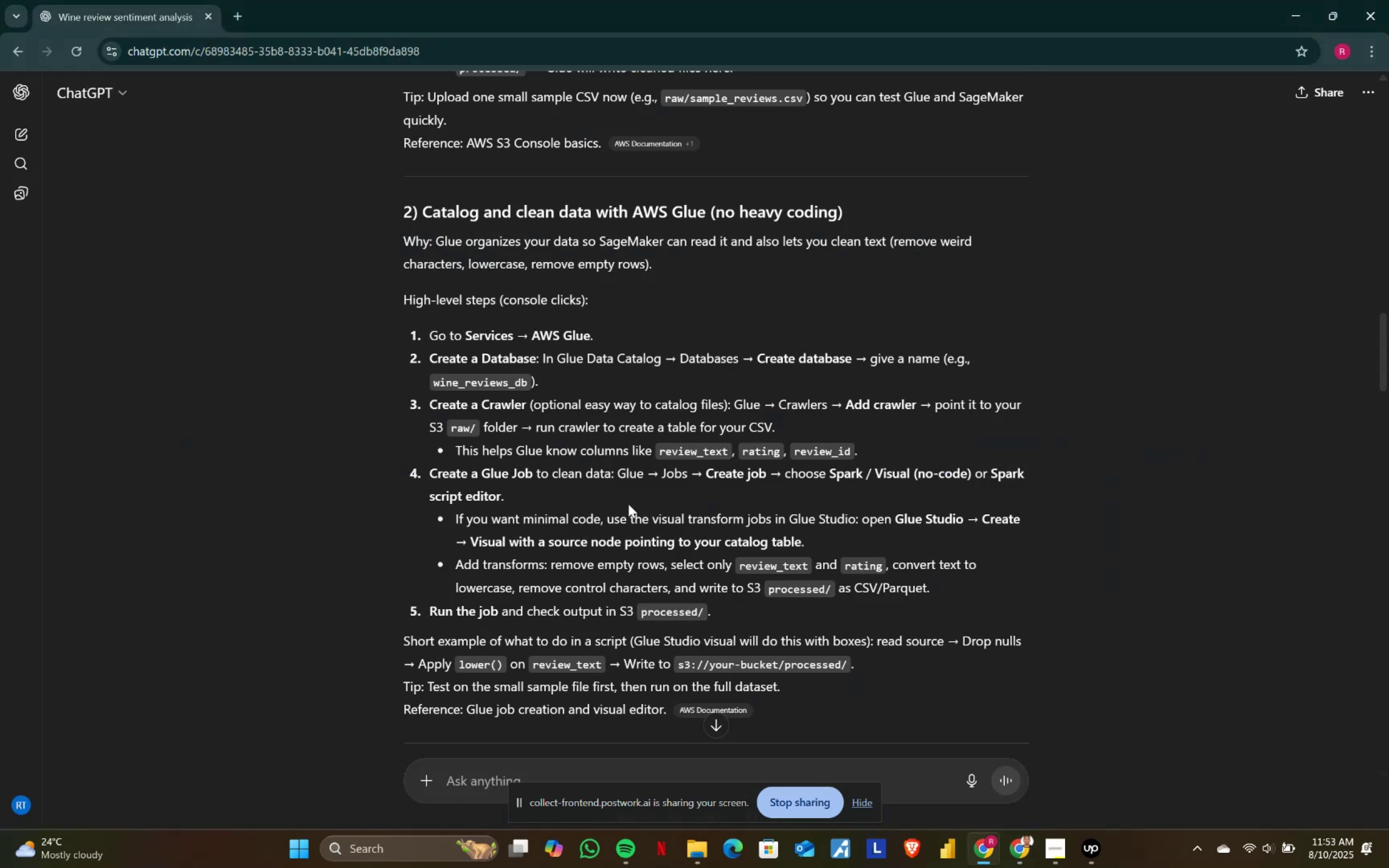 
key(Alt+Tab)
 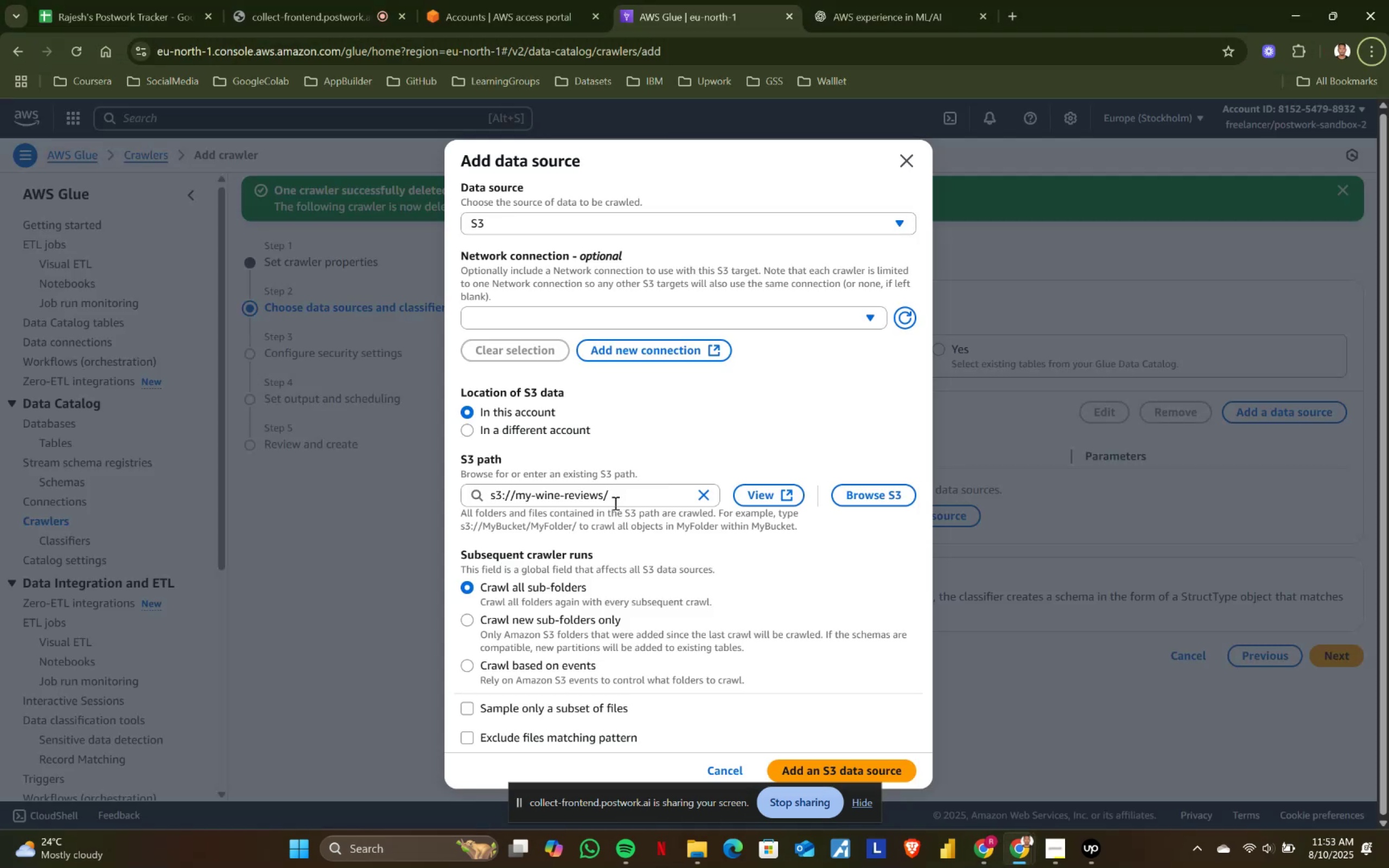 
left_click([625, 495])
 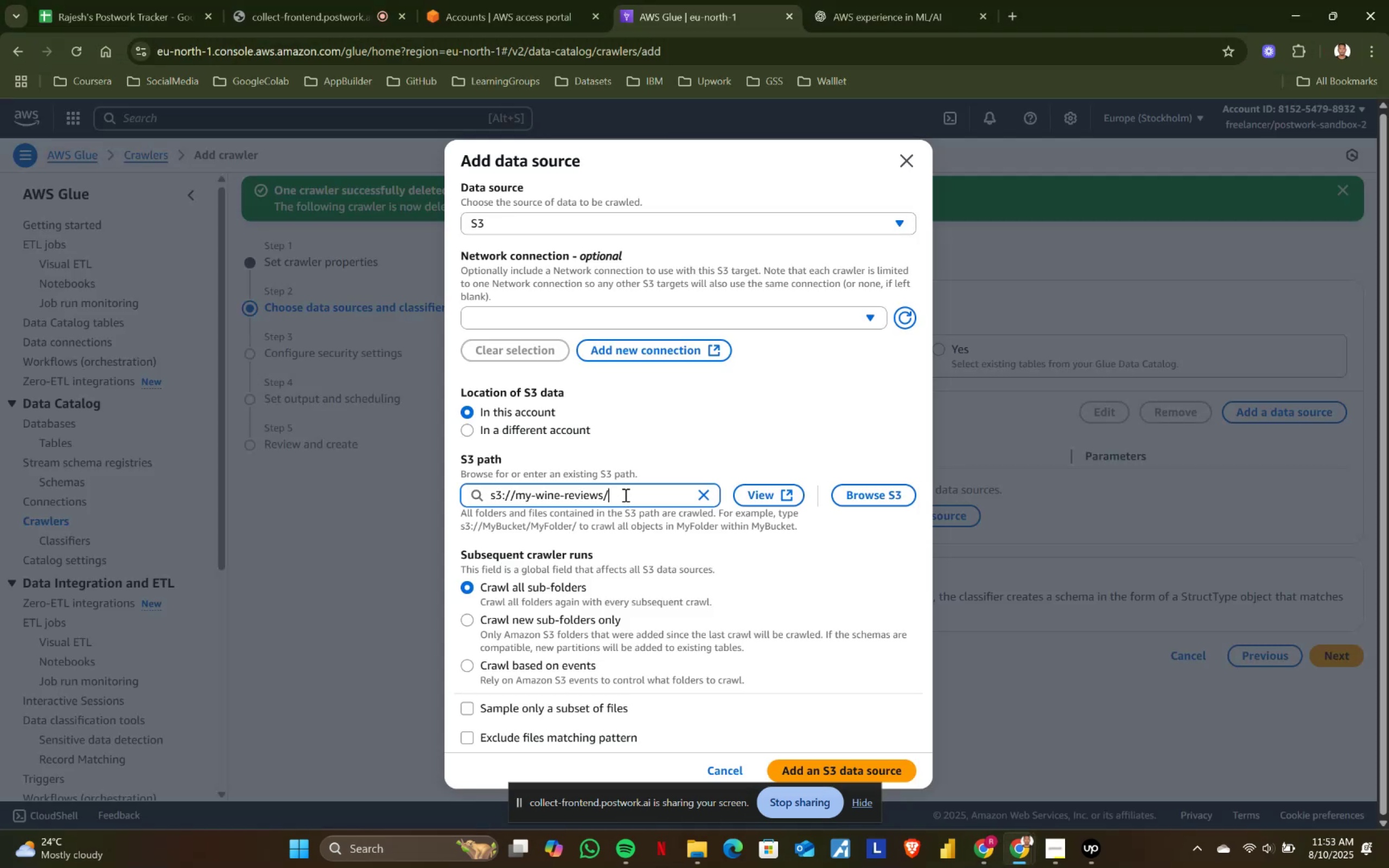 
type(raw/)
 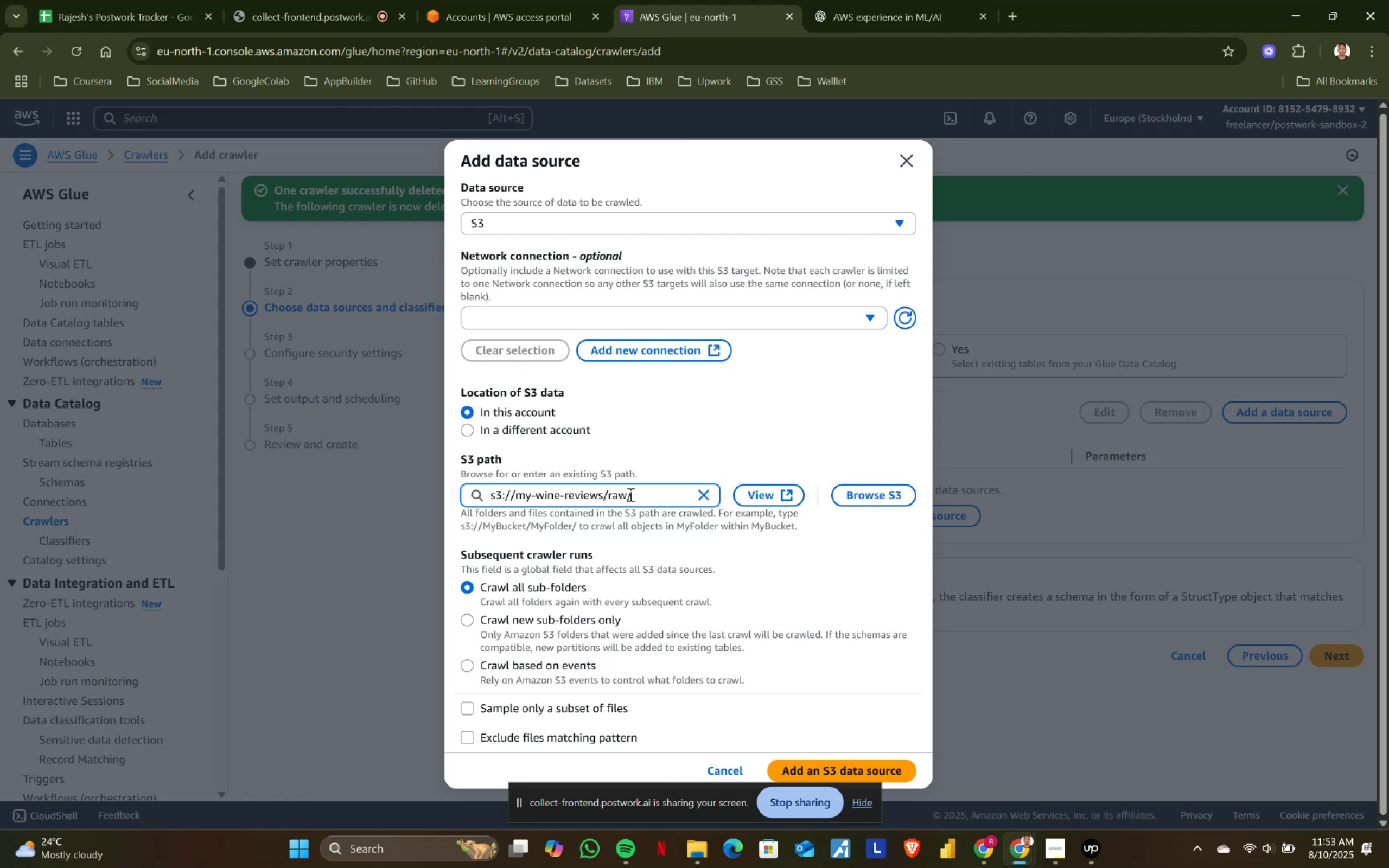 
scroll: coordinate [640, 530], scroll_direction: down, amount: 1.0
 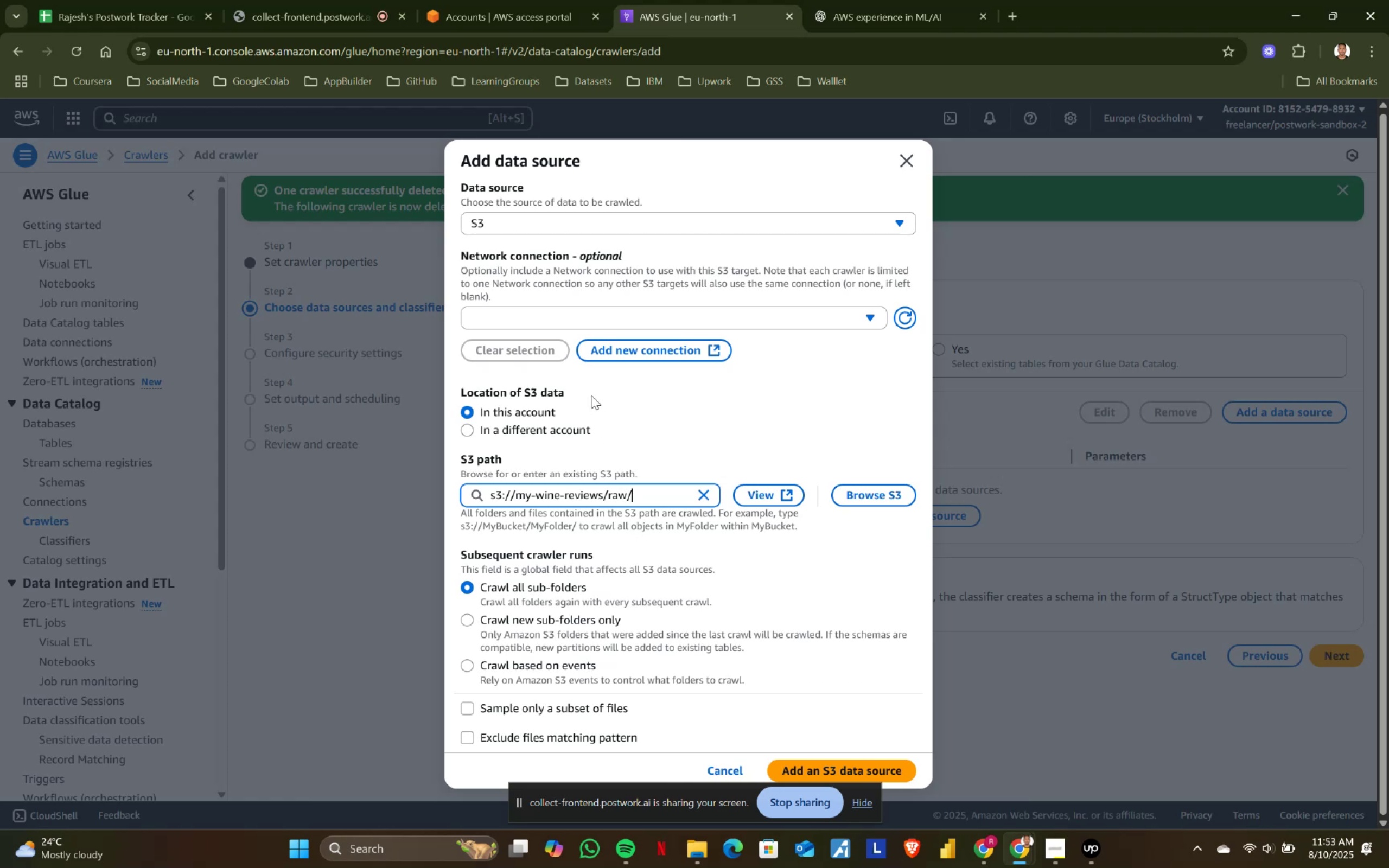 
key(Alt+AltLeft)
 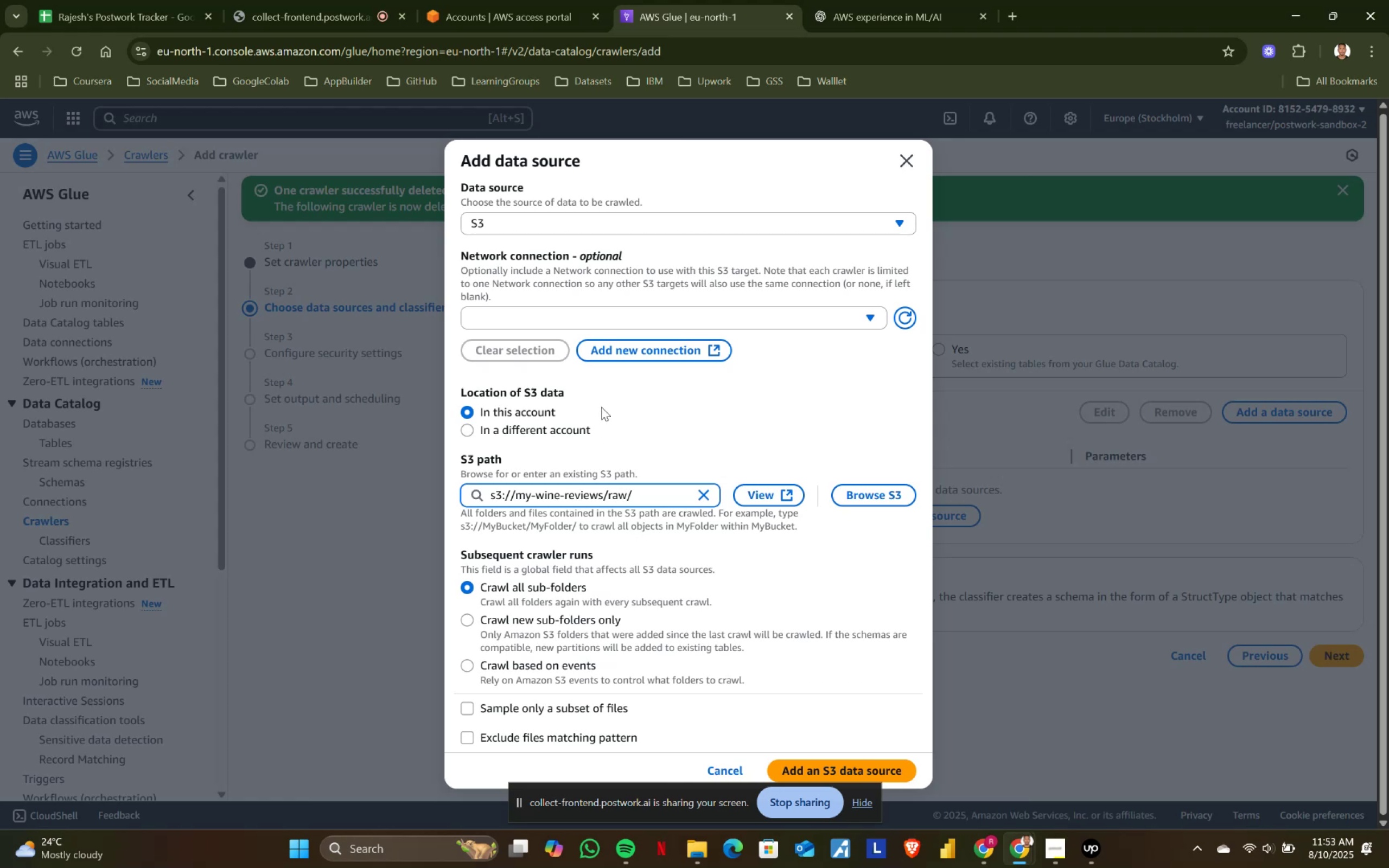 
key(Alt+Tab)
 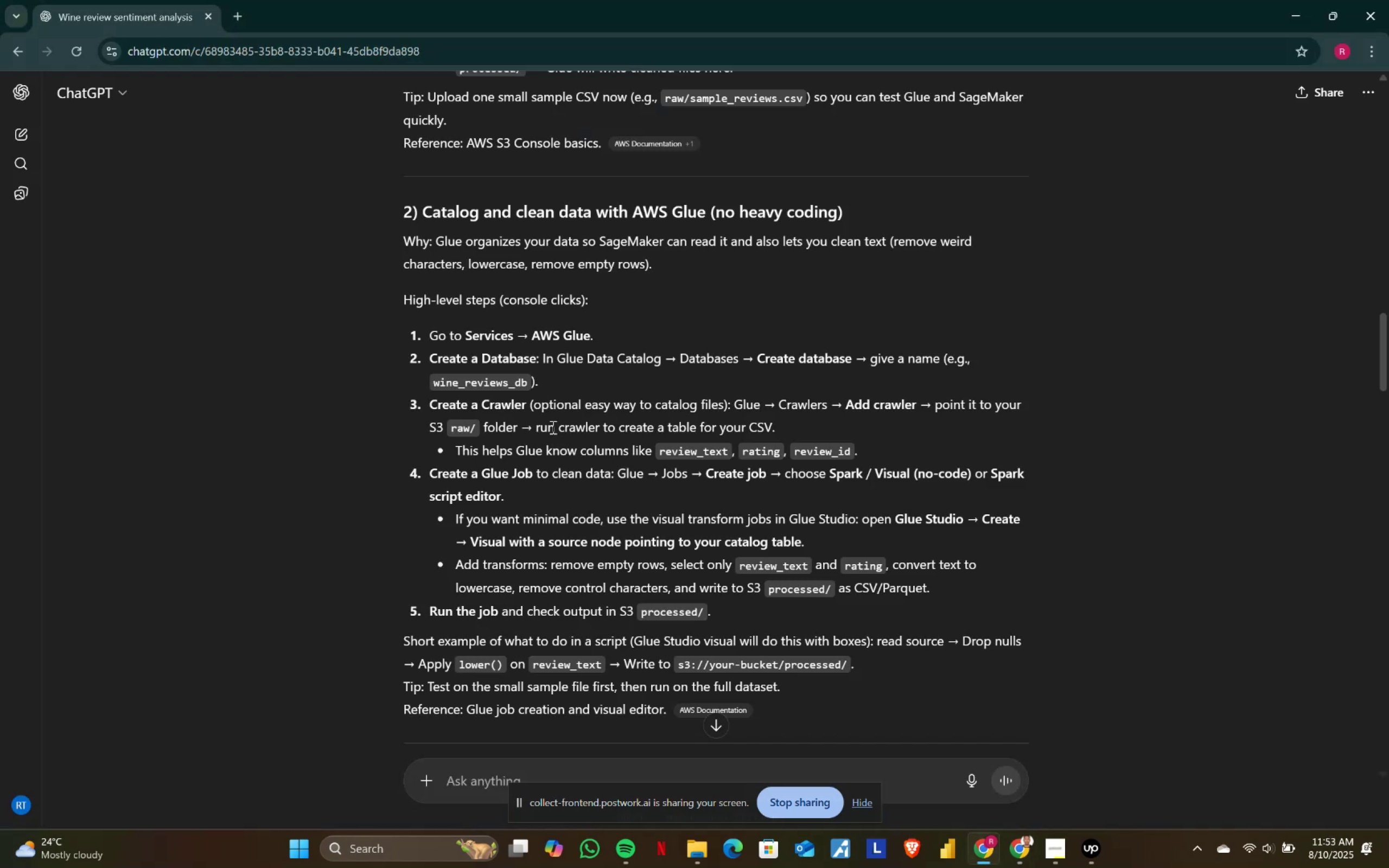 
left_click_drag(start_coordinate=[458, 449], to_coordinate=[672, 449])
 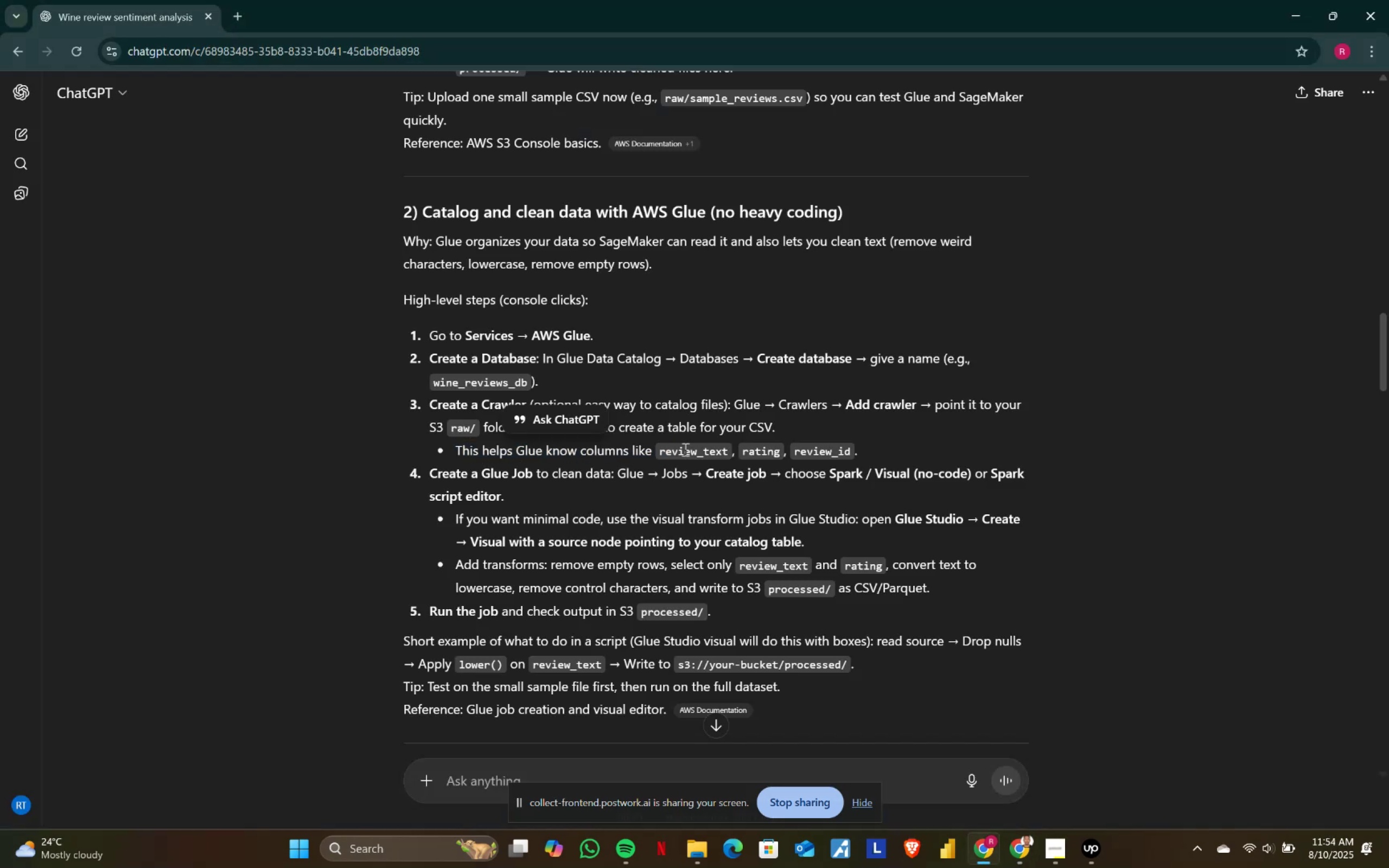 
double_click([684, 449])
 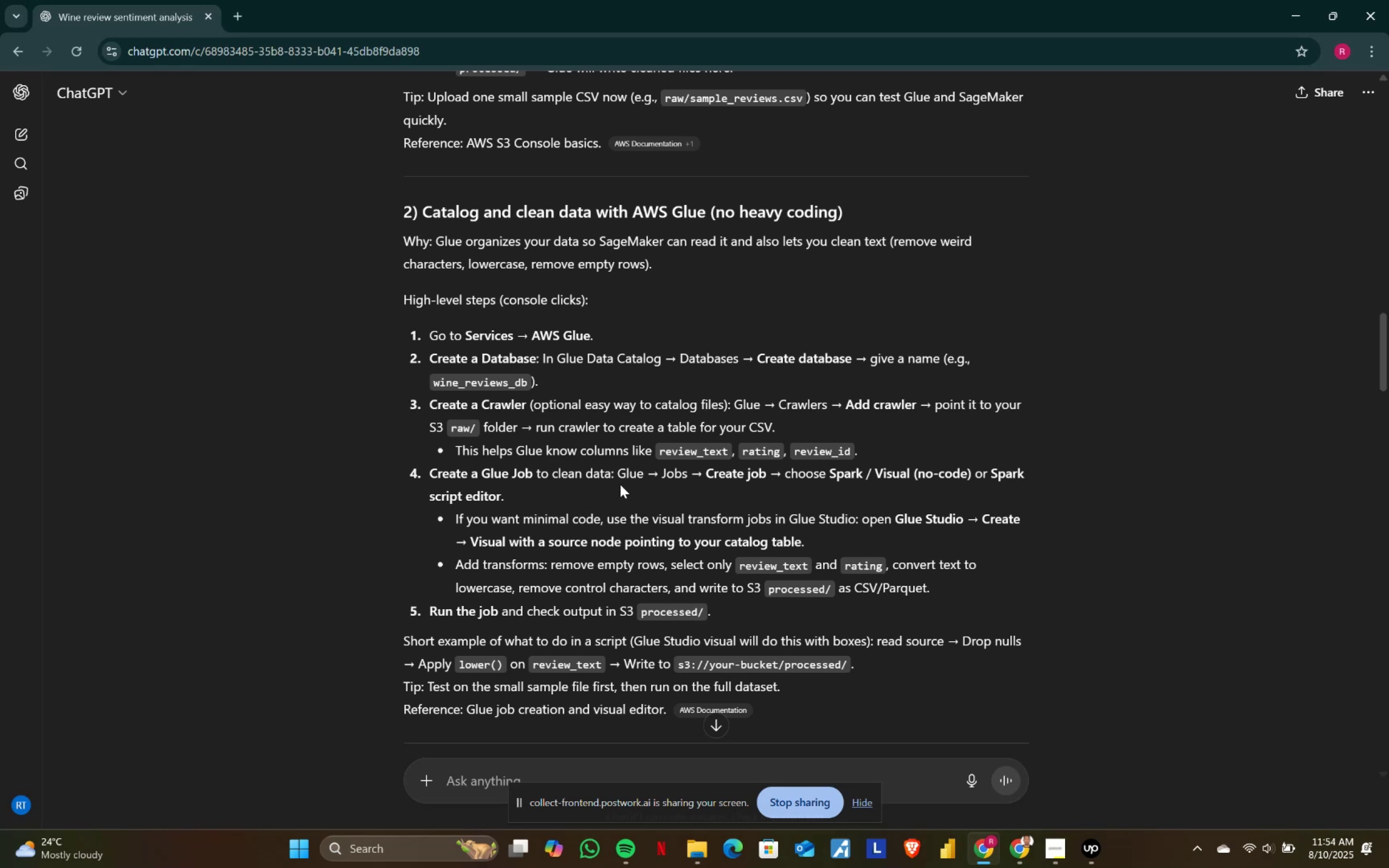 
wait(5.66)
 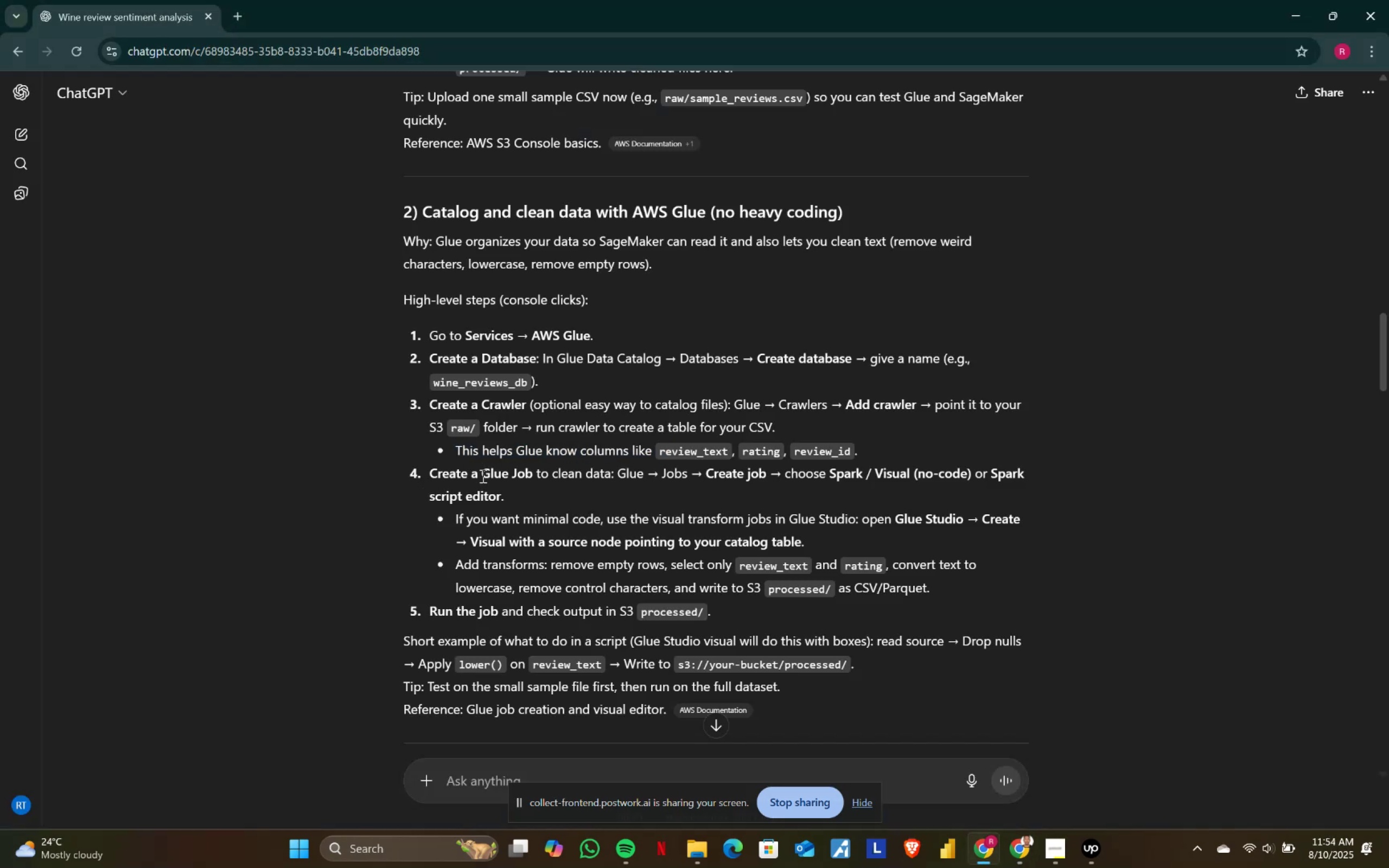 
key(Alt+AltLeft)
 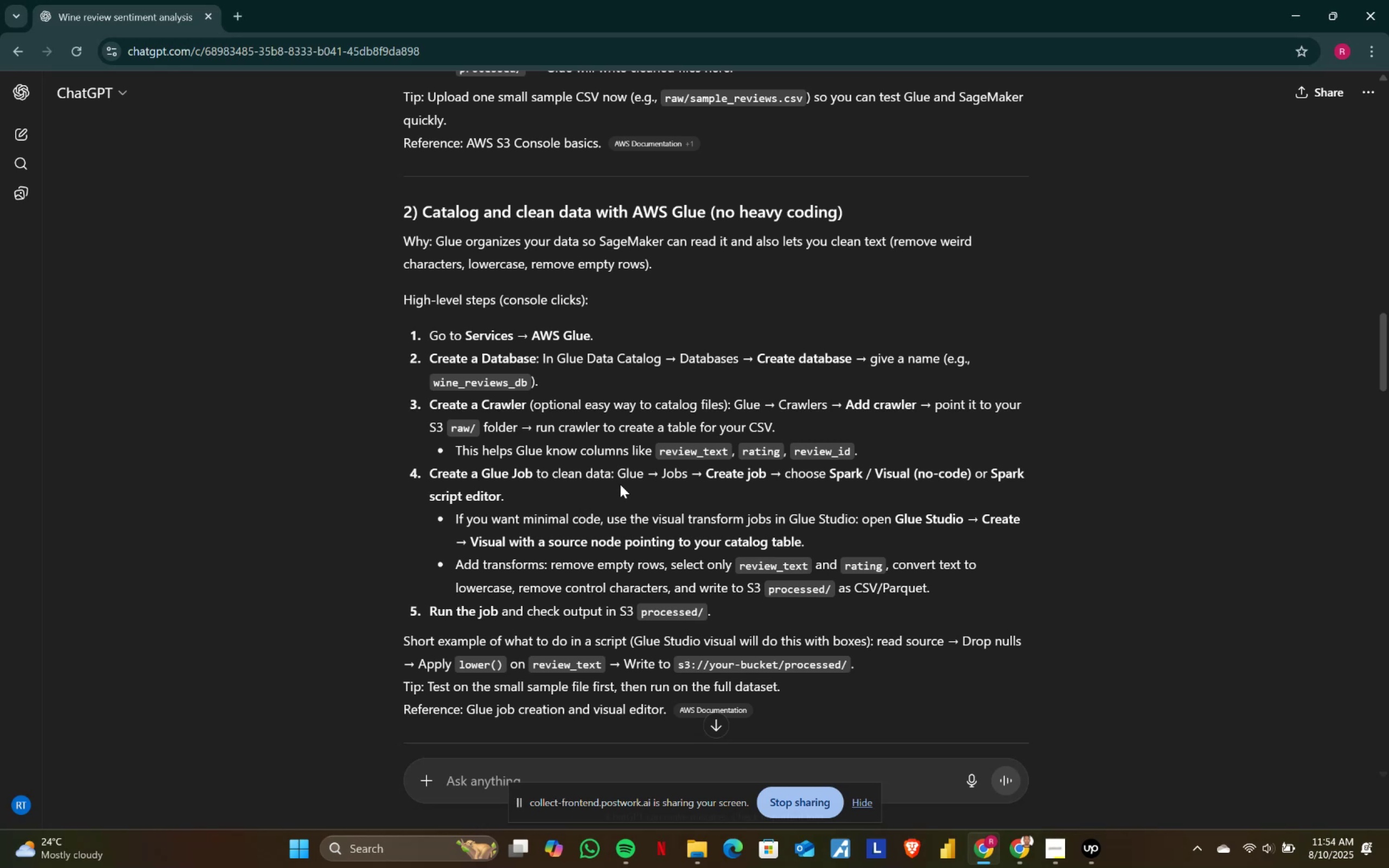 
key(Alt+Tab)
 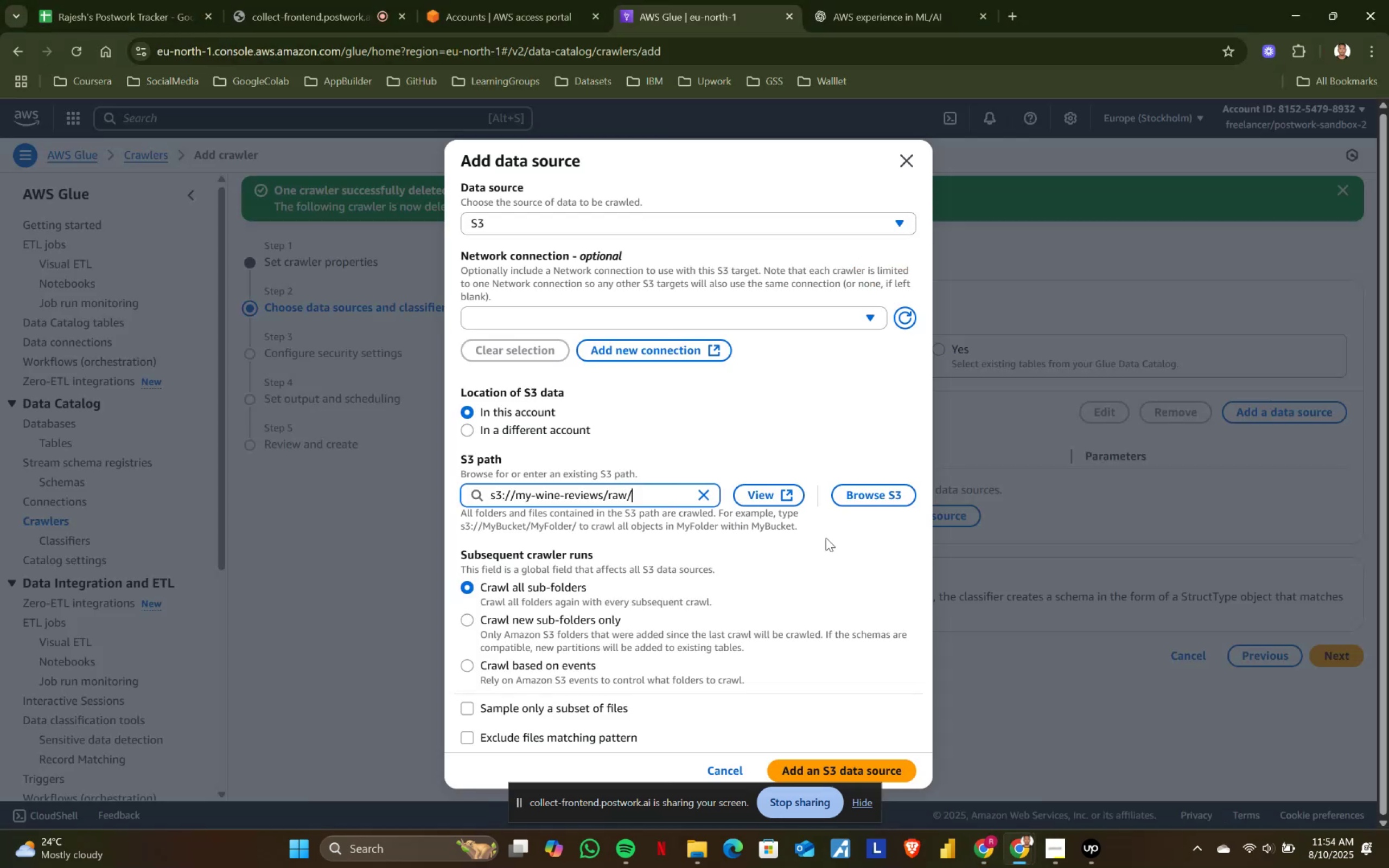 
scroll: coordinate [836, 656], scroll_direction: down, amount: 3.0
 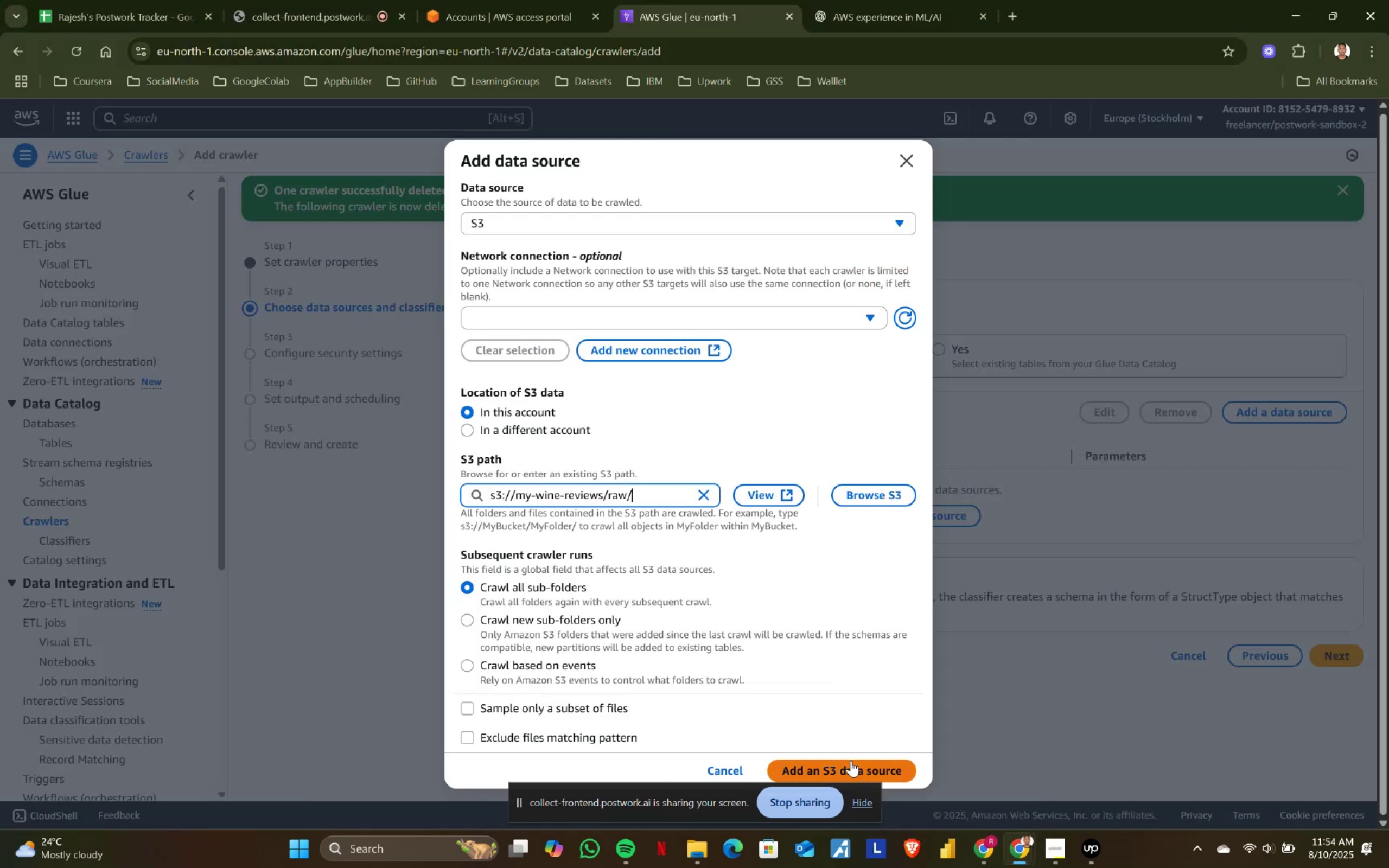 
left_click([853, 764])
 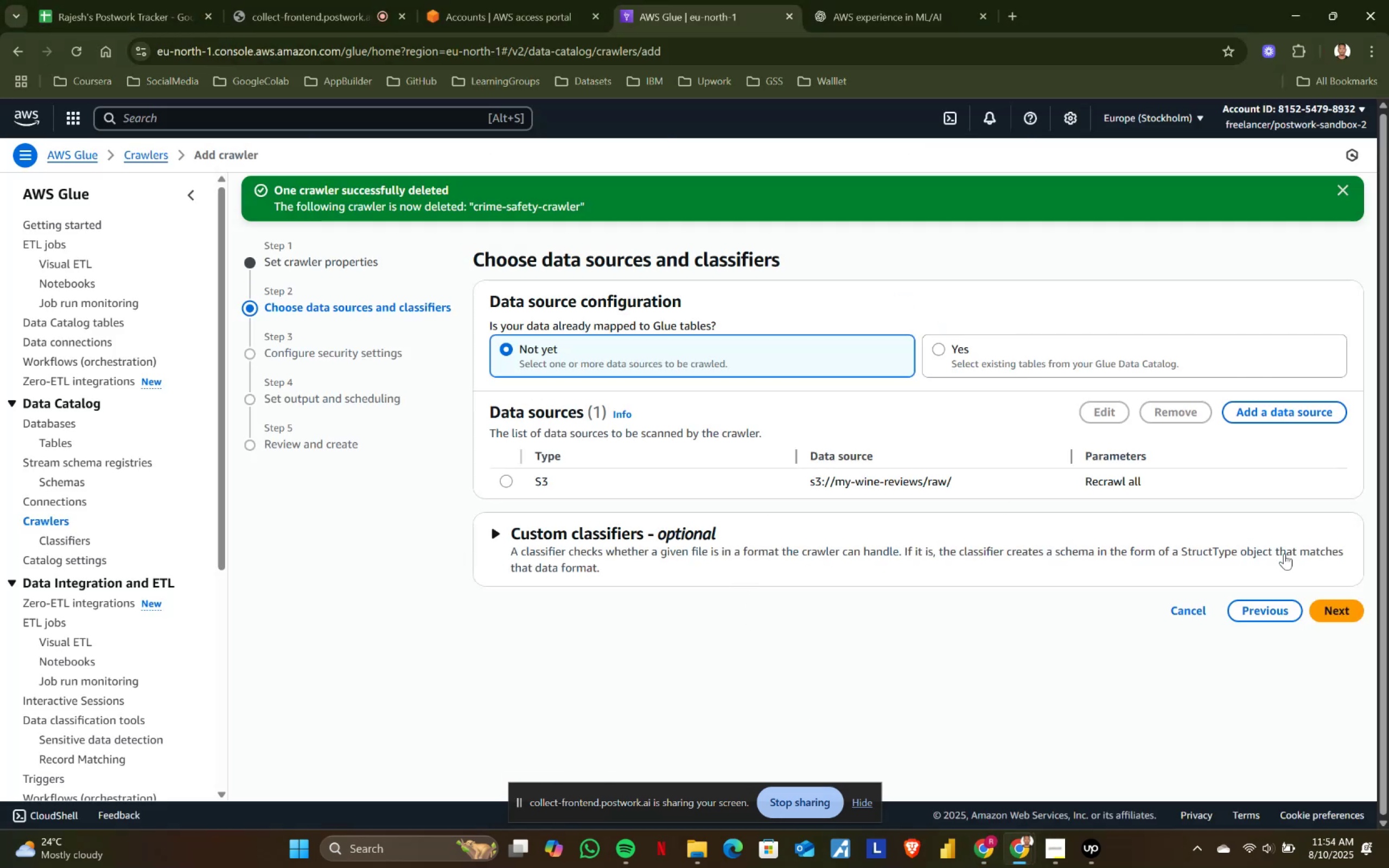 
left_click([1331, 607])
 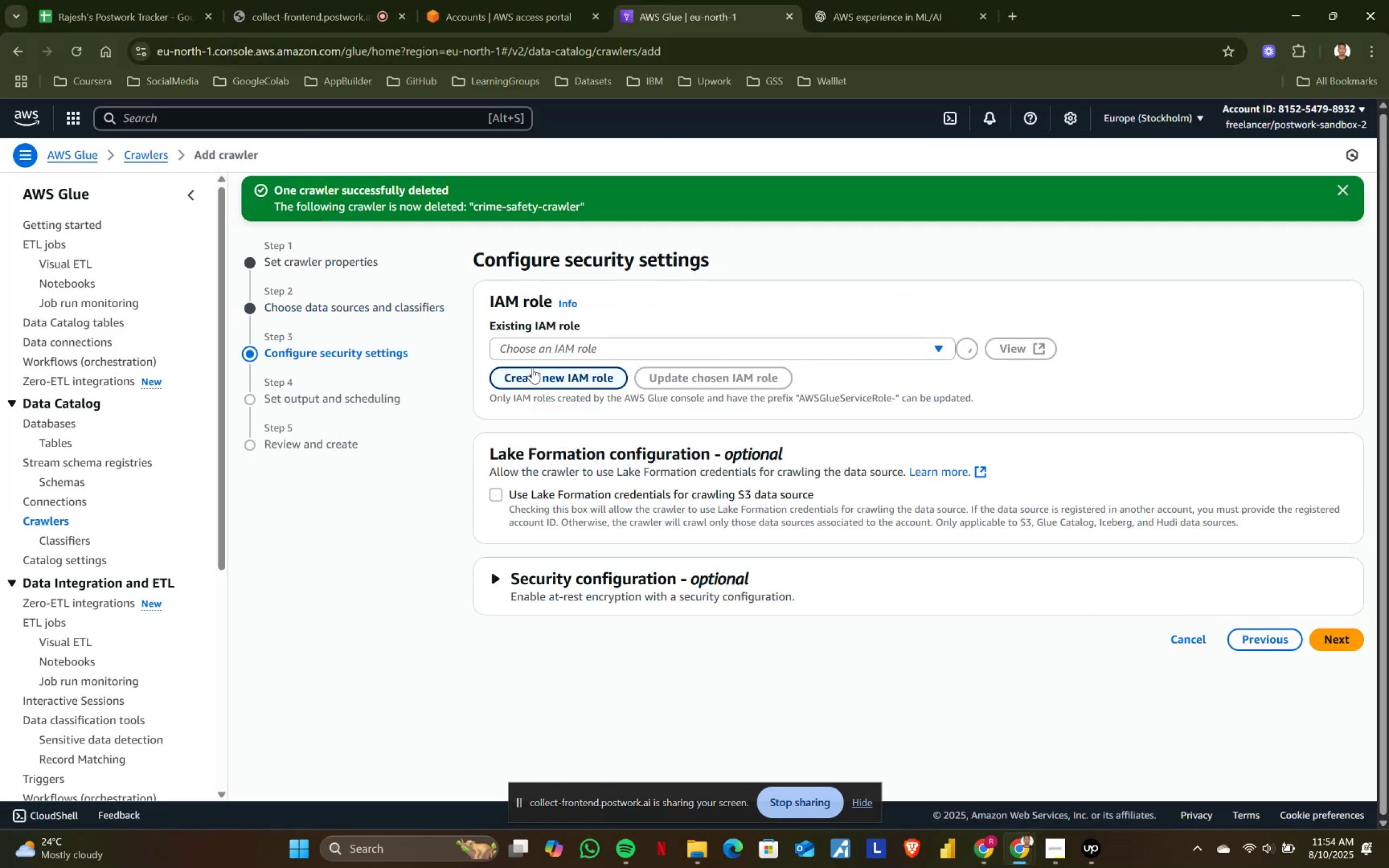 
left_click([578, 342])
 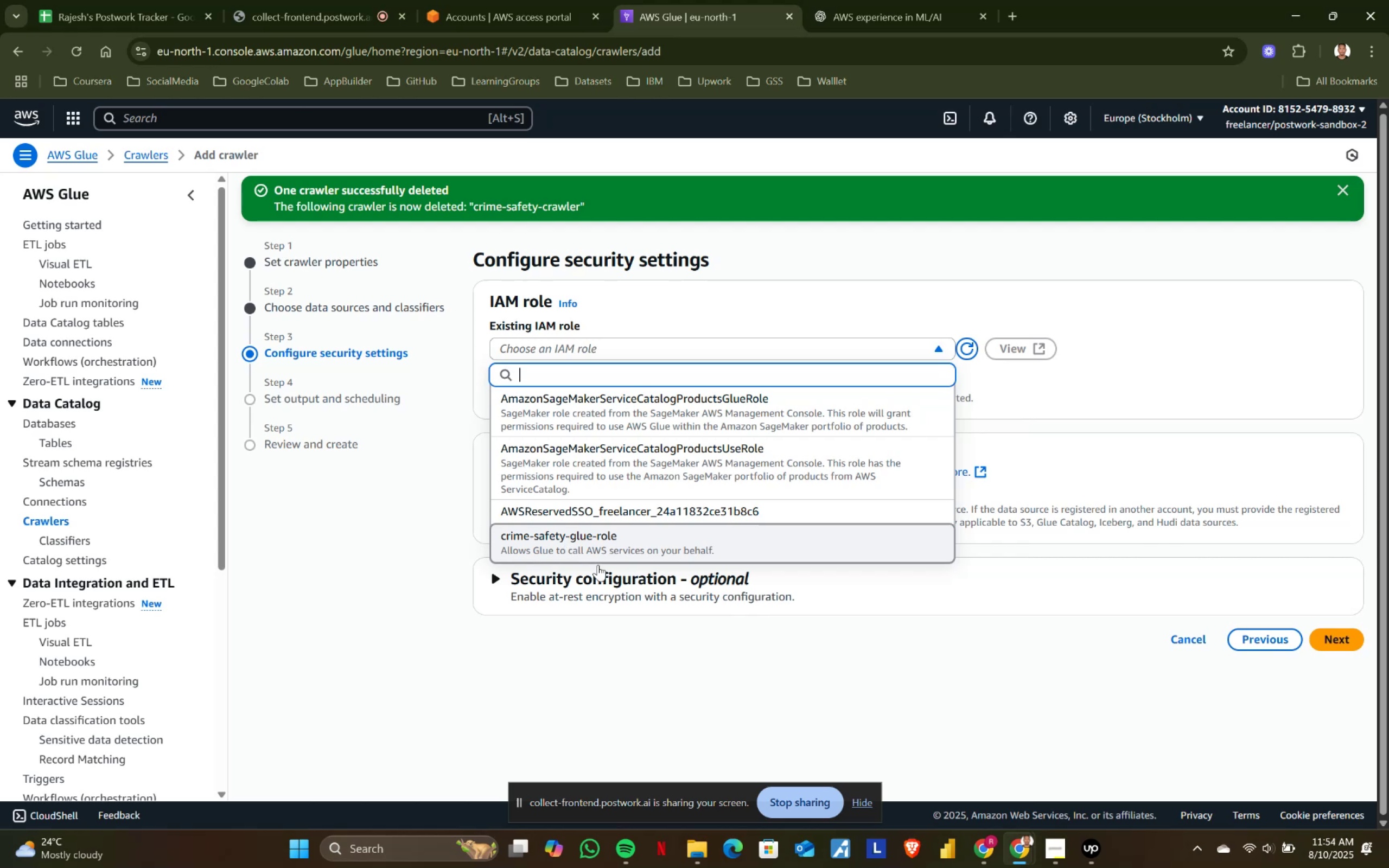 
left_click([645, 643])
 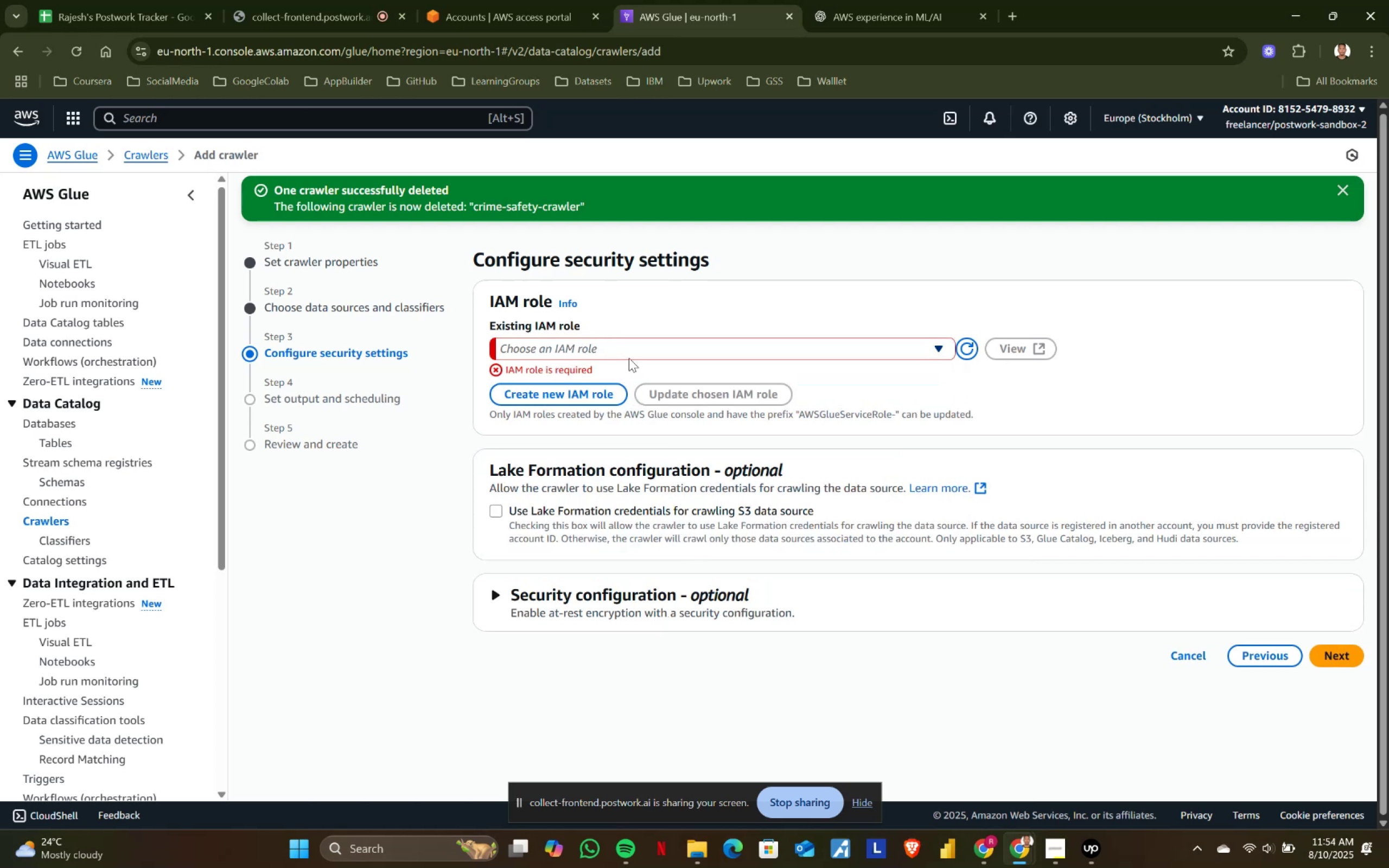 
double_click([612, 338])
 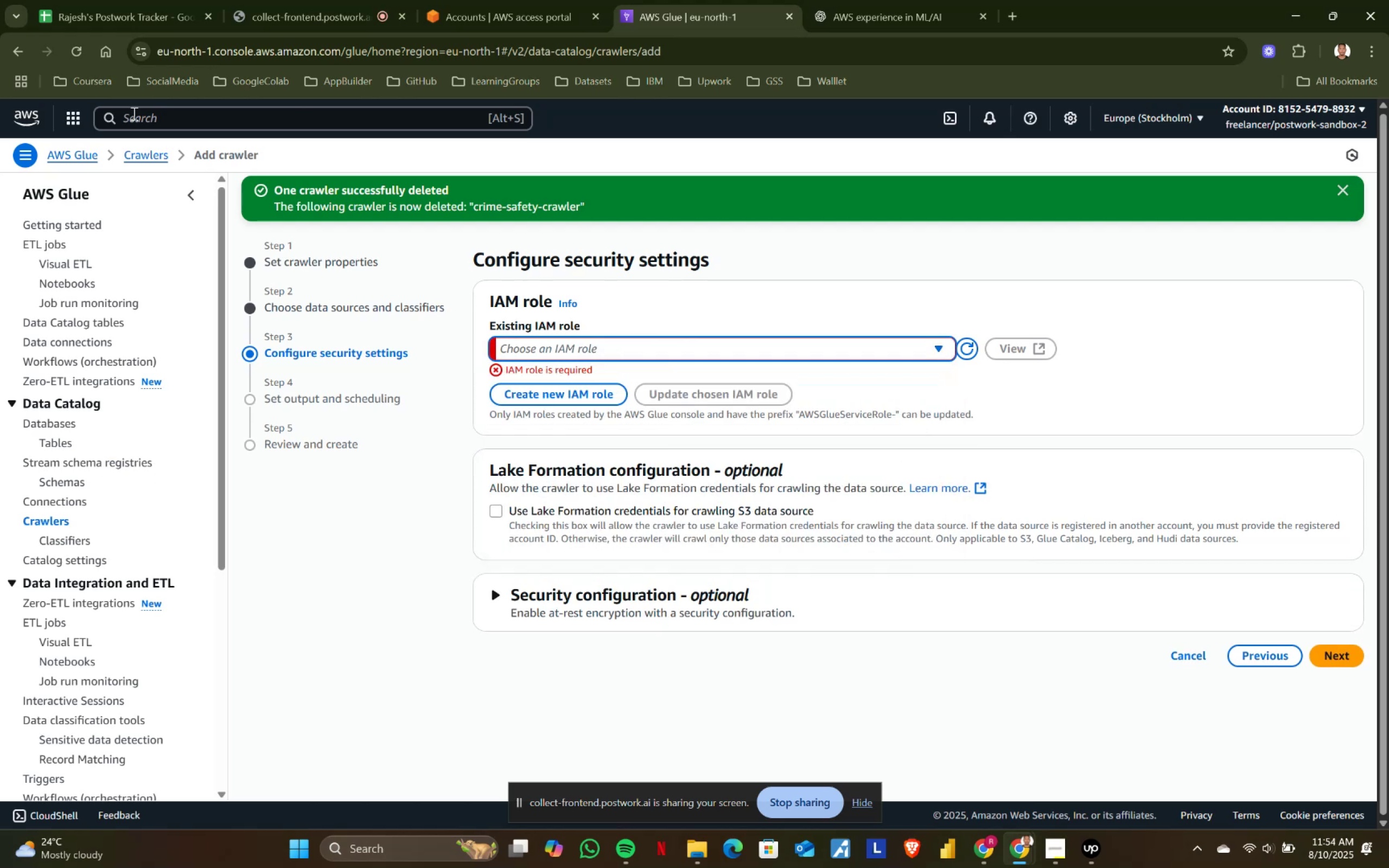 
key(Alt+AltLeft)
 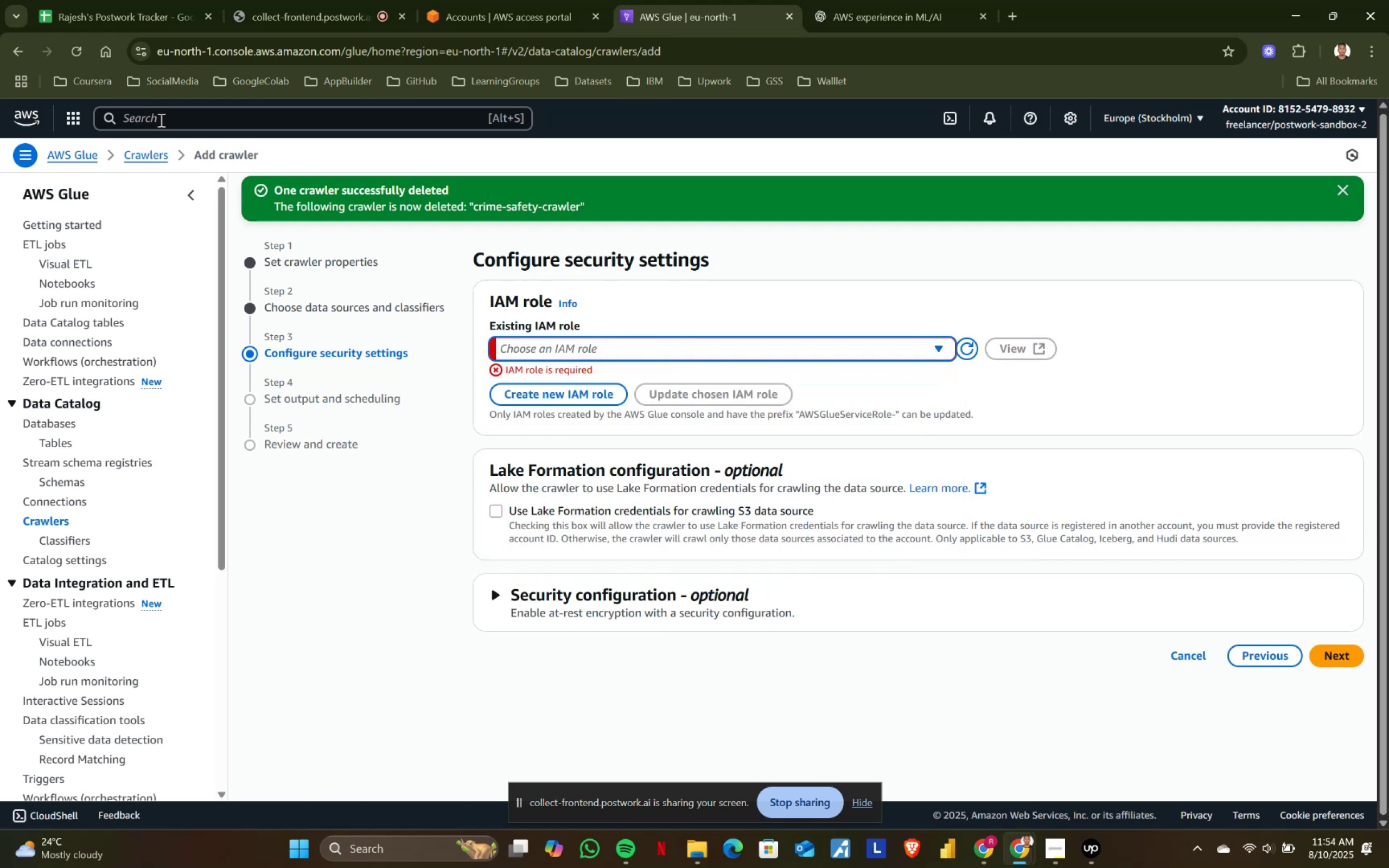 
key(Alt+Tab)
 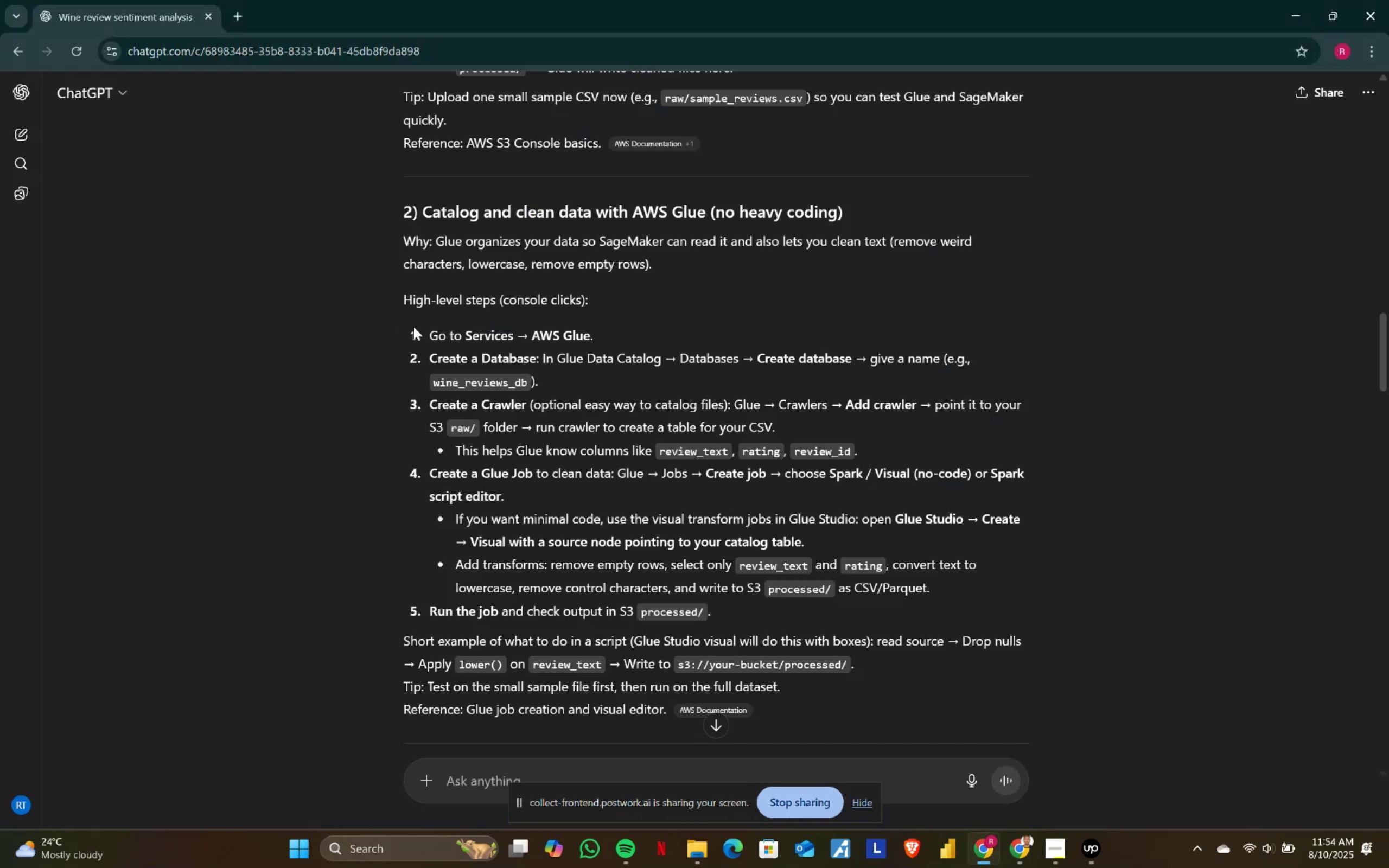 
scroll: coordinate [551, 354], scroll_direction: up, amount: 3.0
 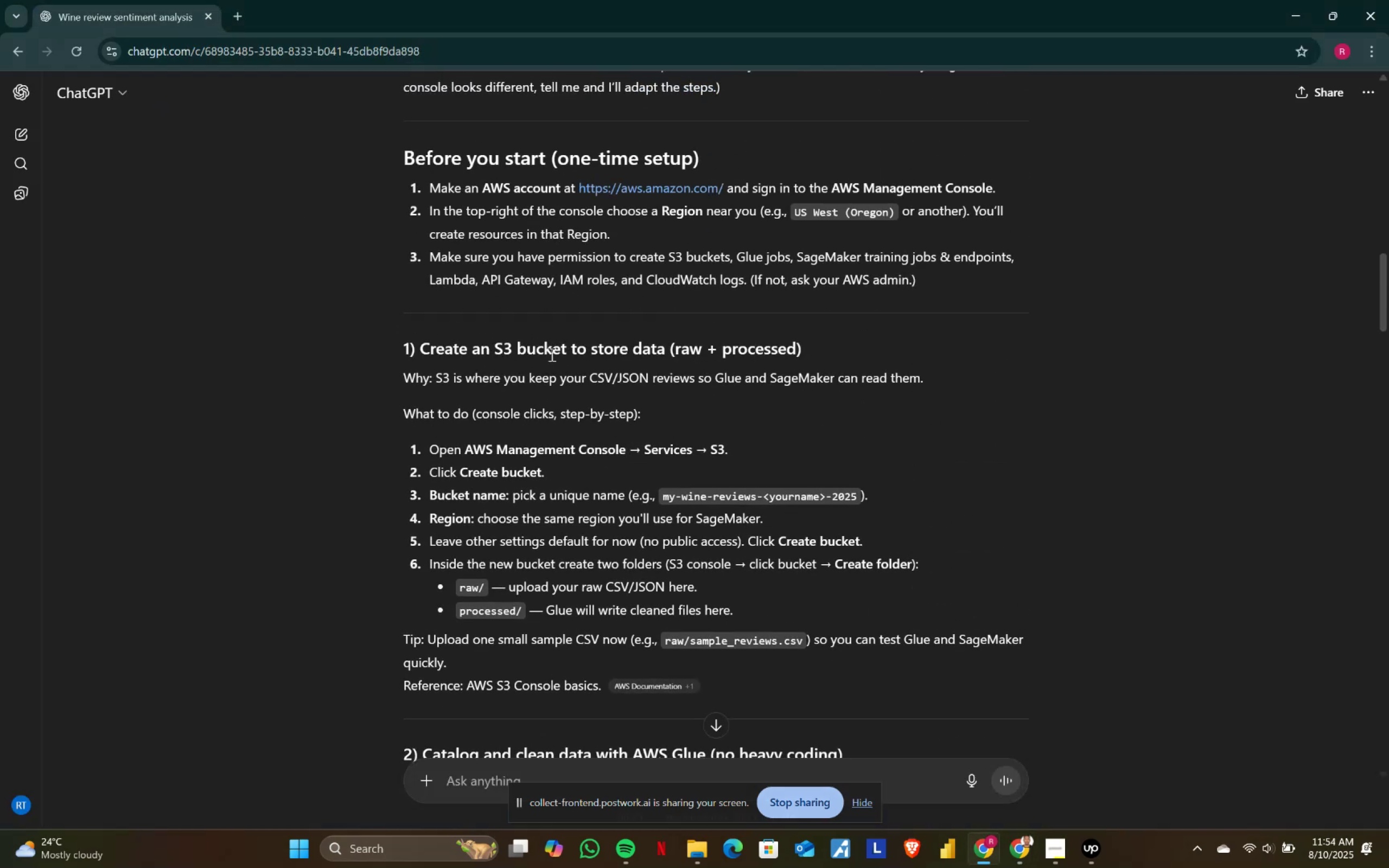 
scroll: coordinate [551, 354], scroll_direction: down, amount: 4.0
 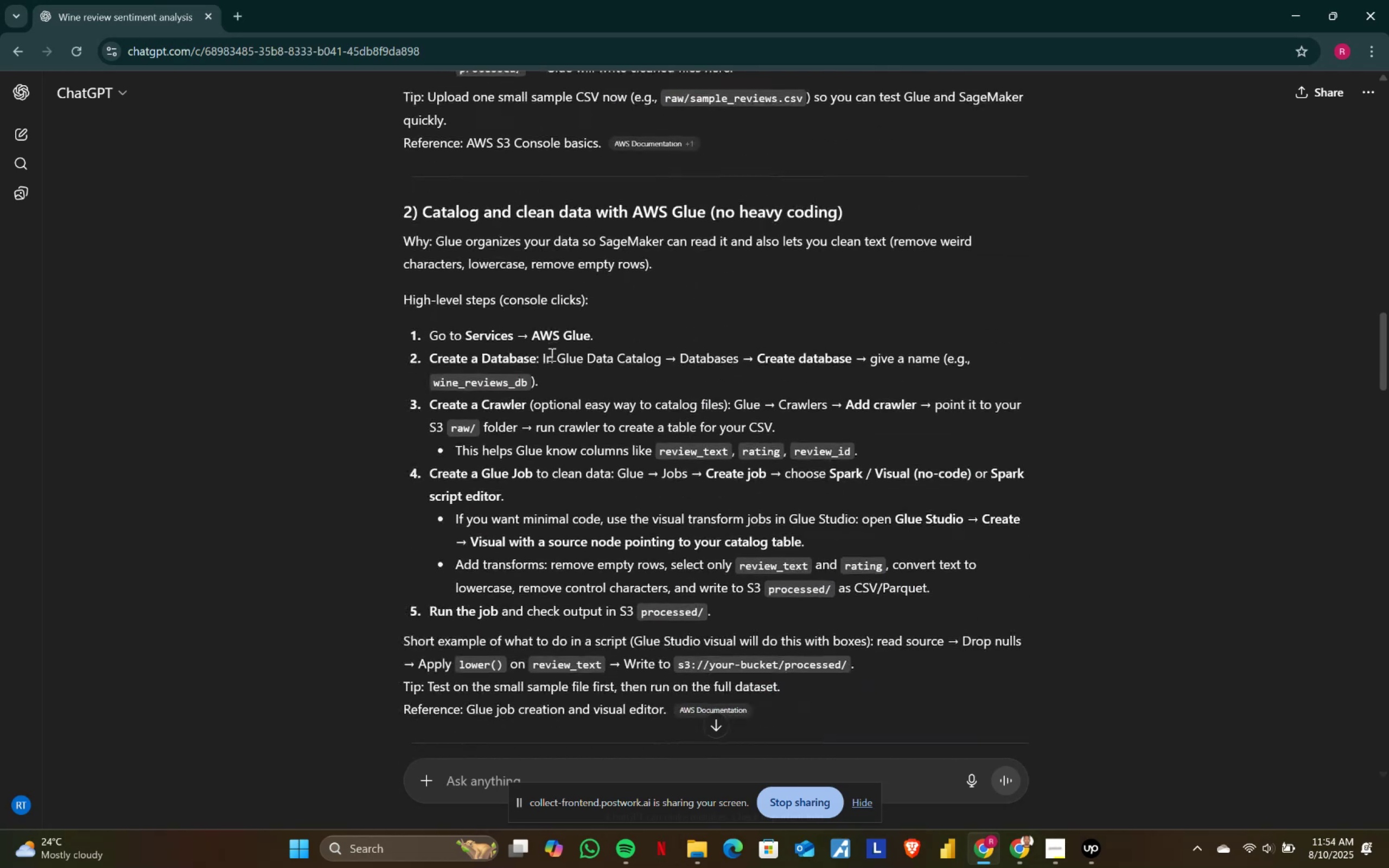 
key(Alt+AltLeft)
 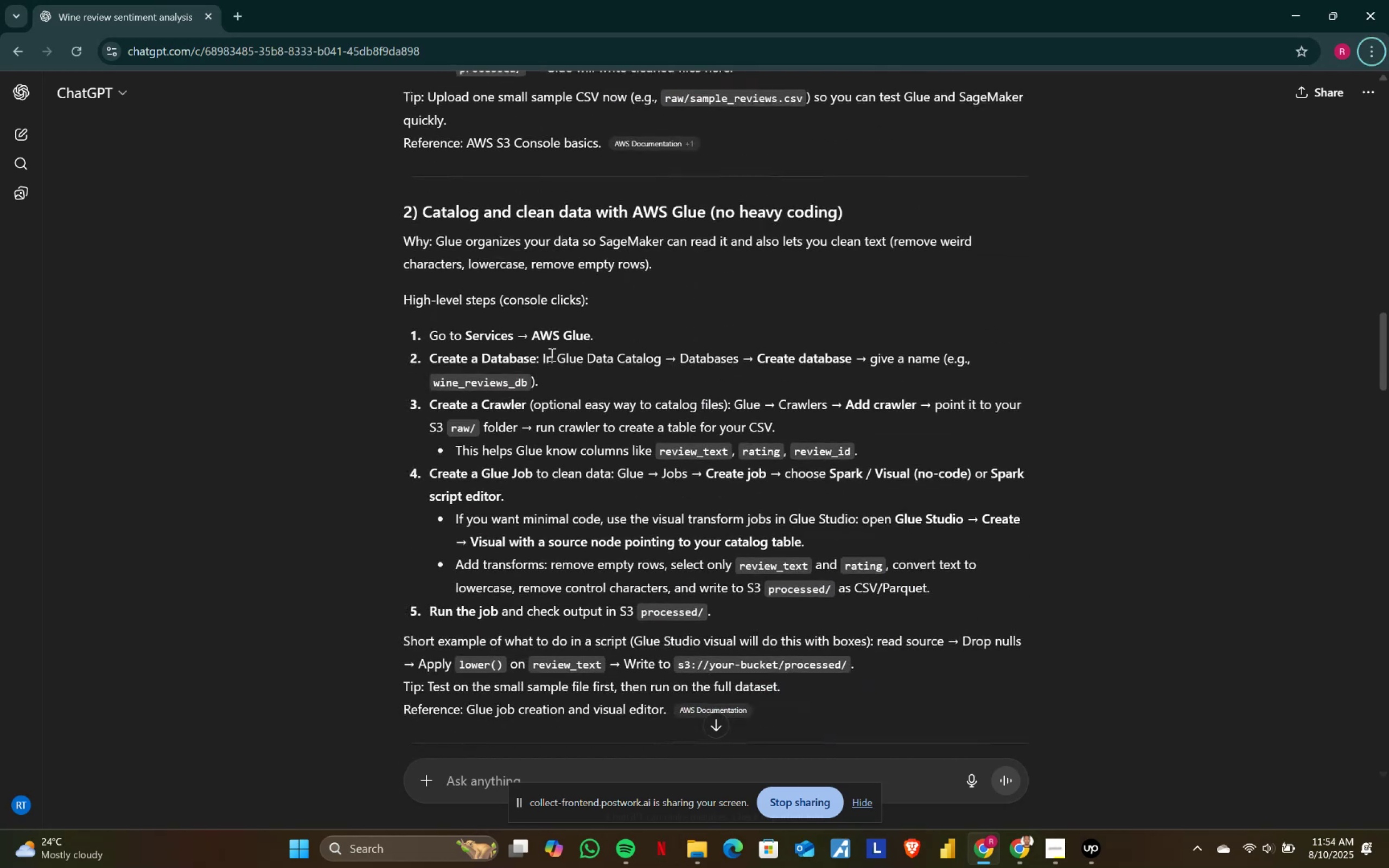 
key(Alt+AltLeft)
 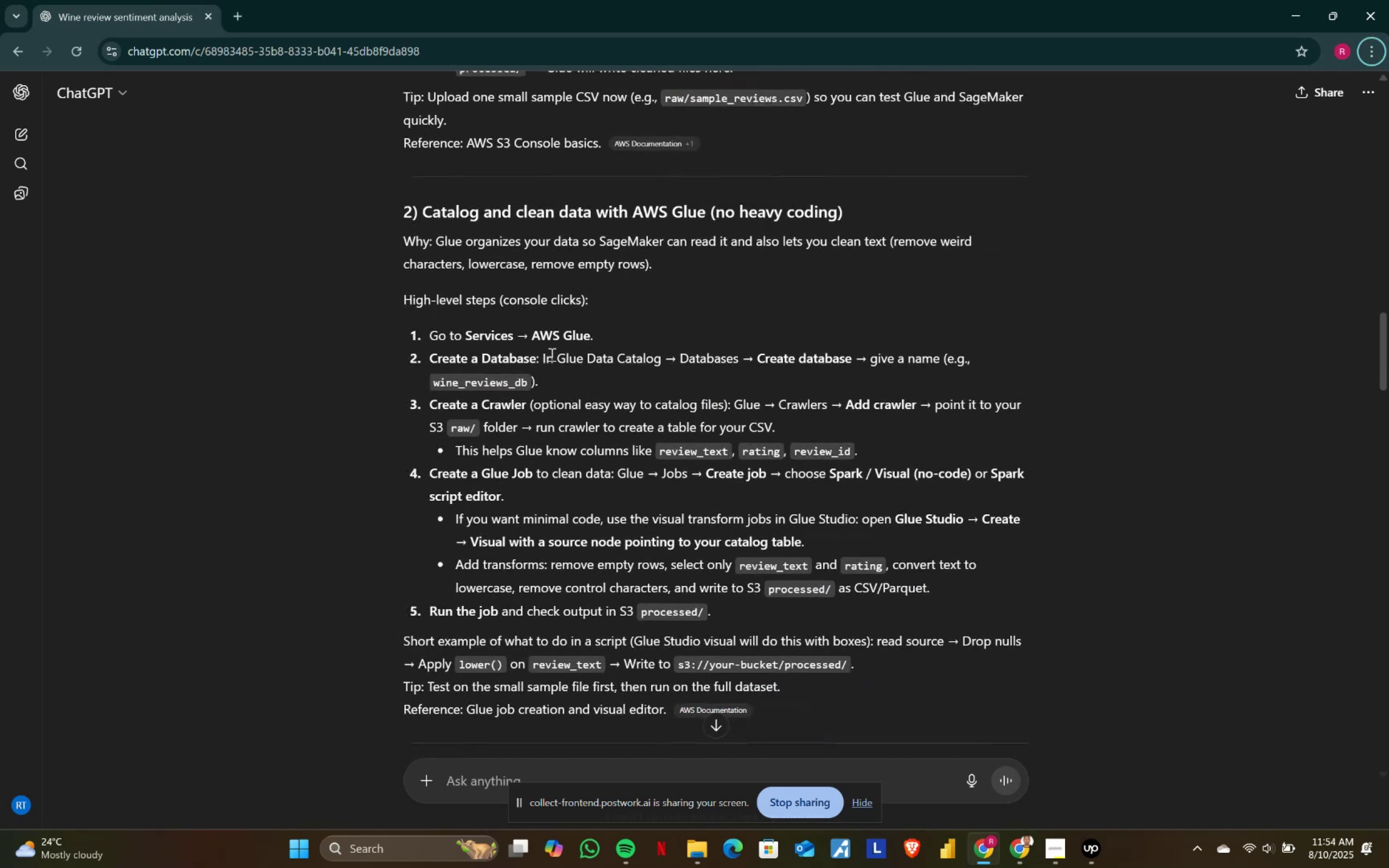 
key(Alt+Tab)
 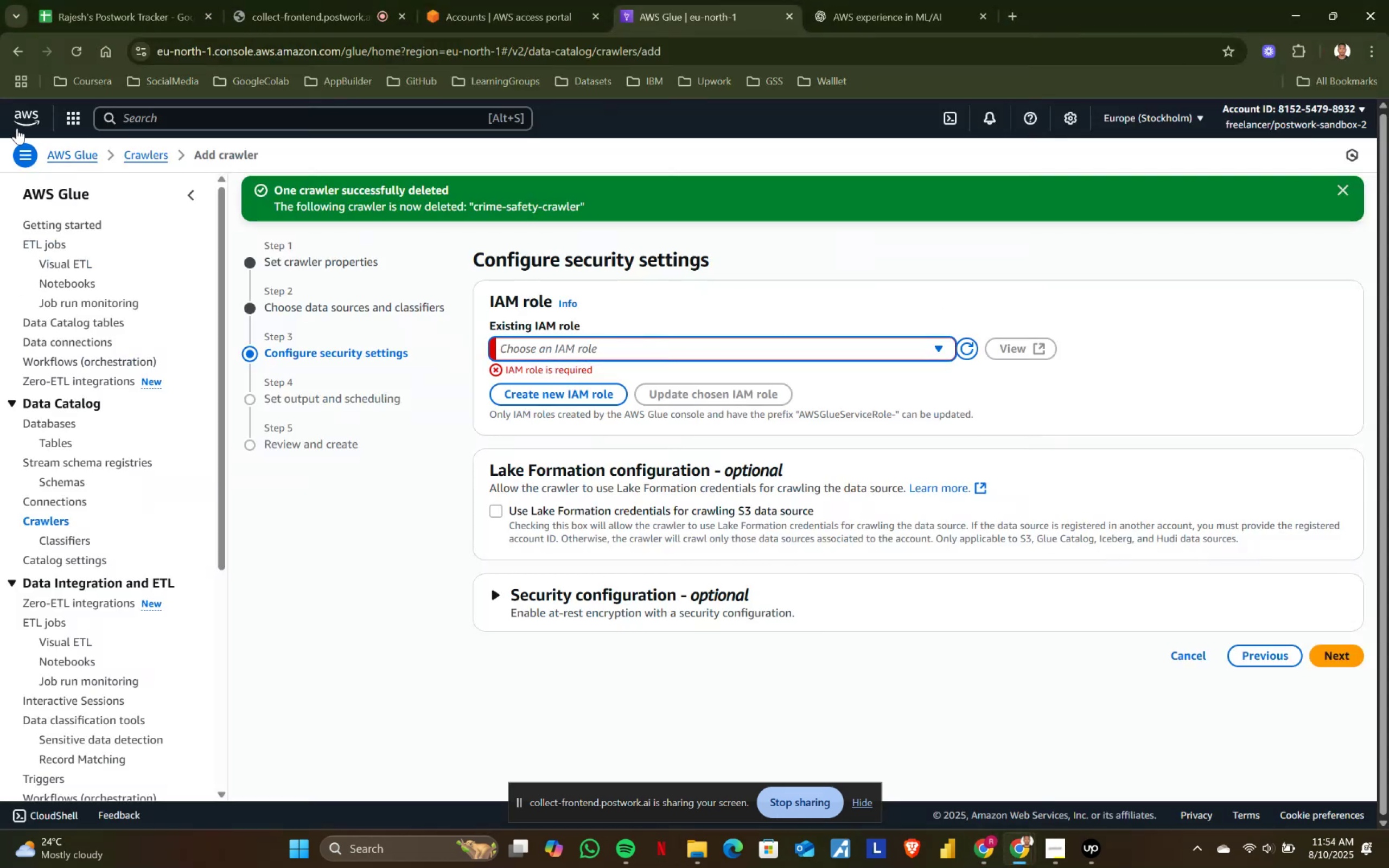 
right_click([681, 15])
 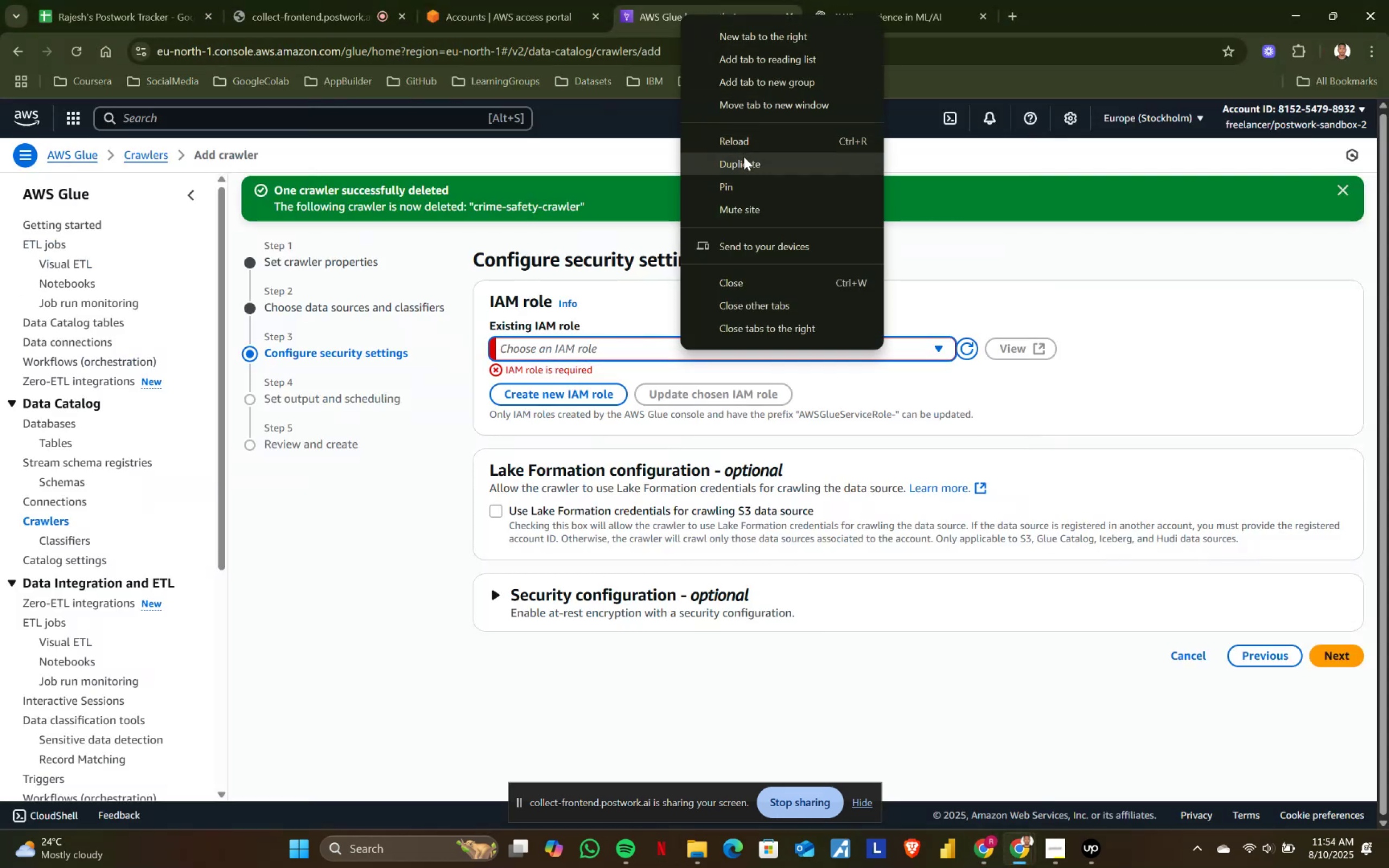 
left_click([746, 169])
 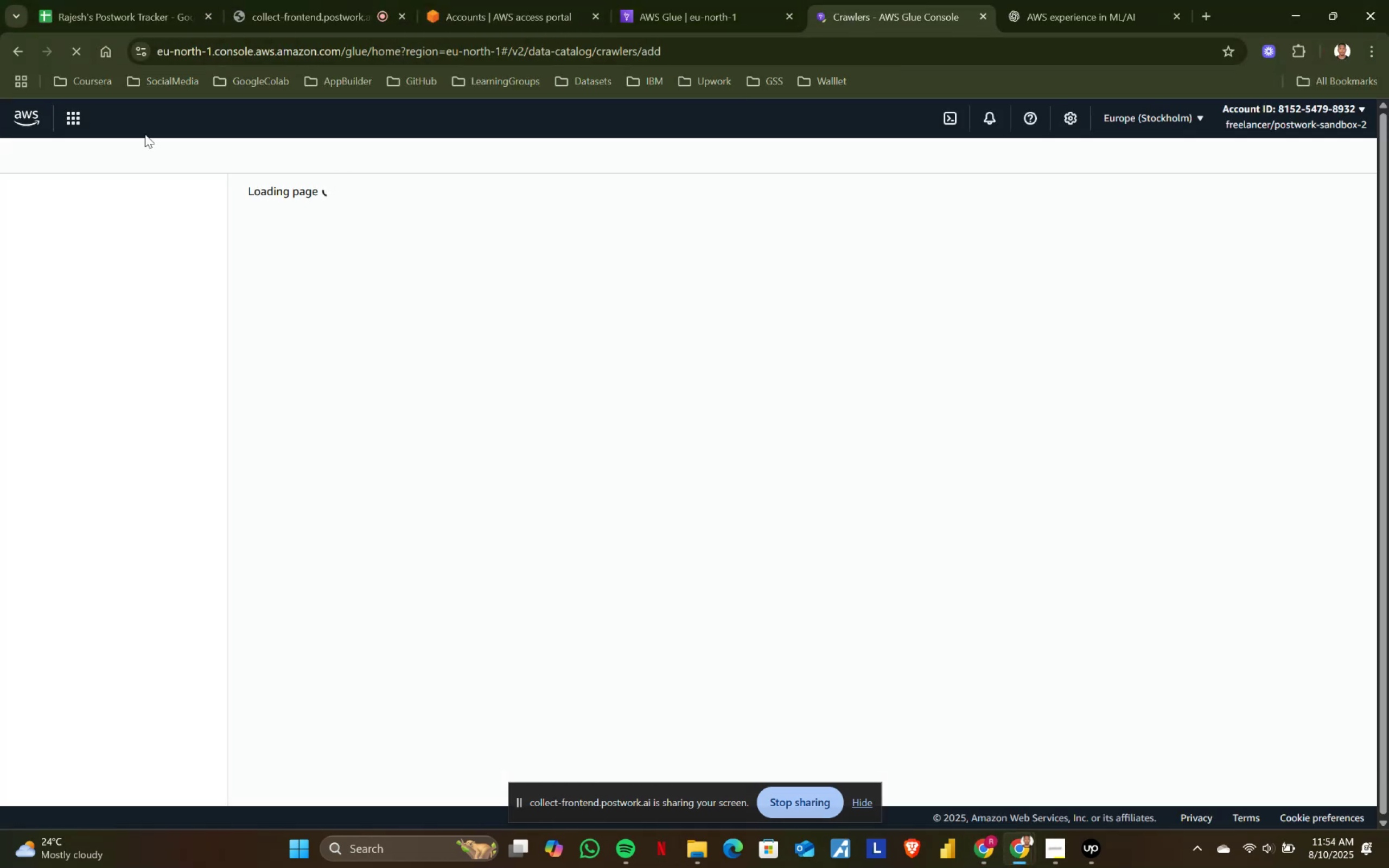 
left_click([137, 119])
 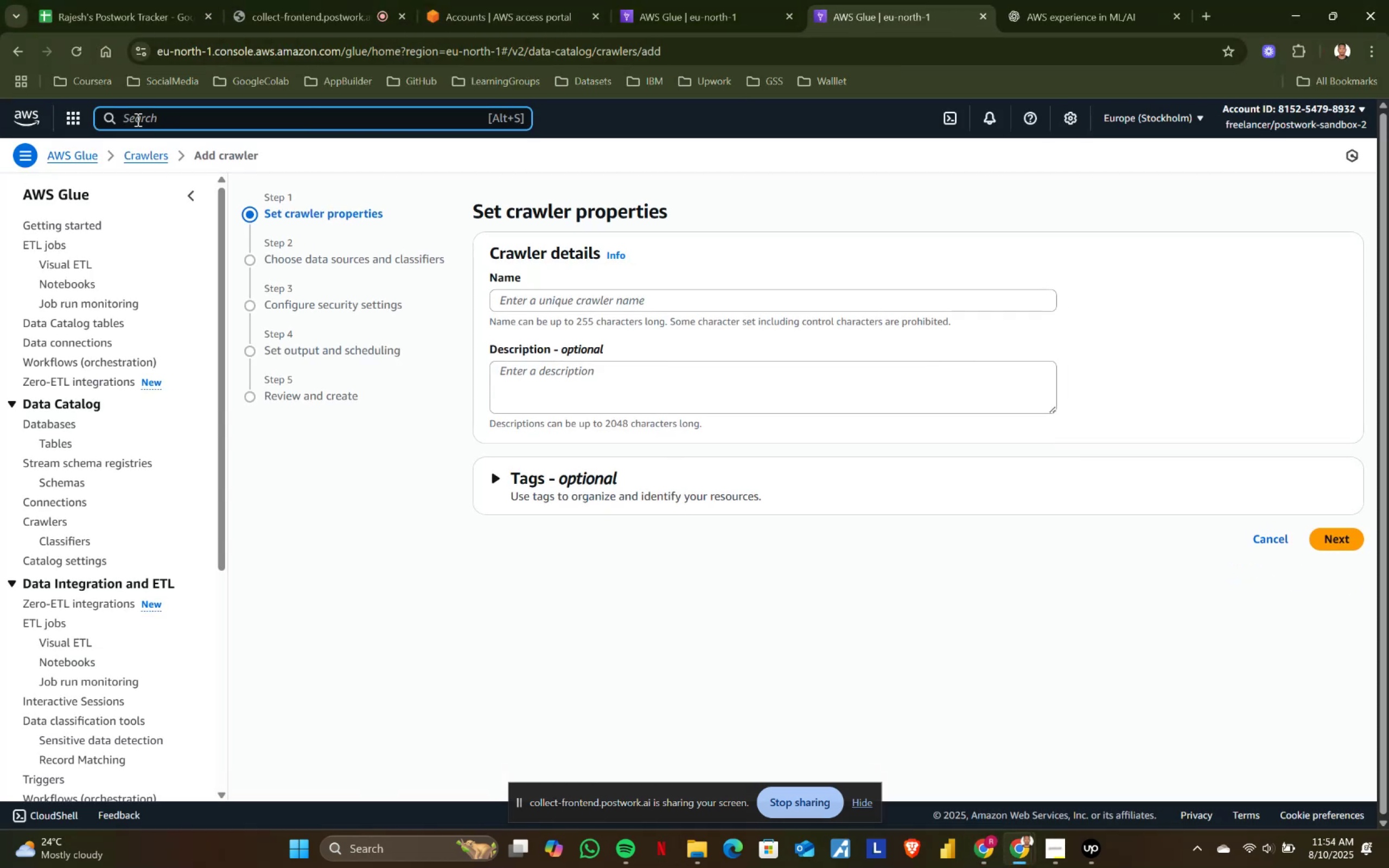 
type(iam)
 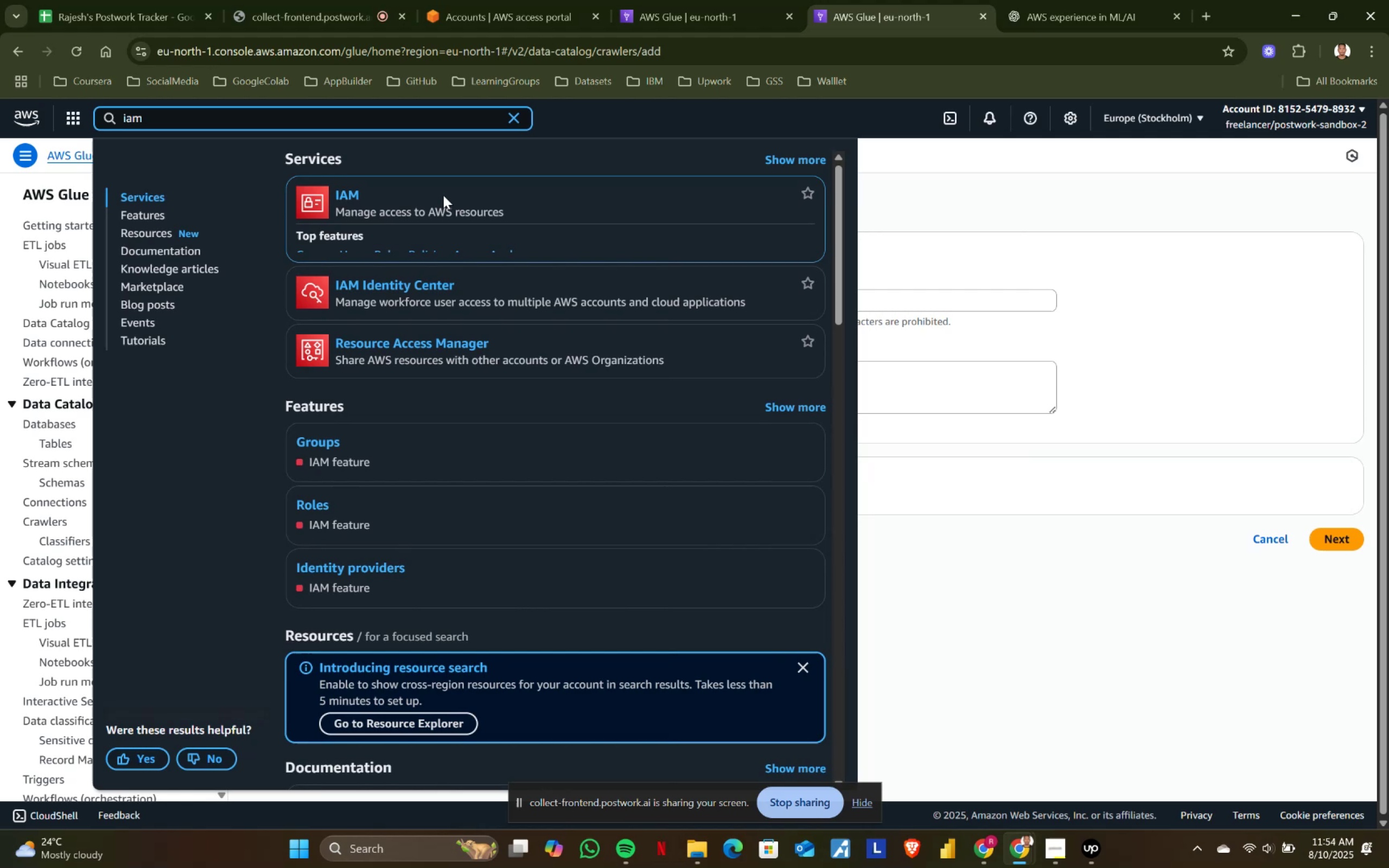 
left_click([378, 196])
 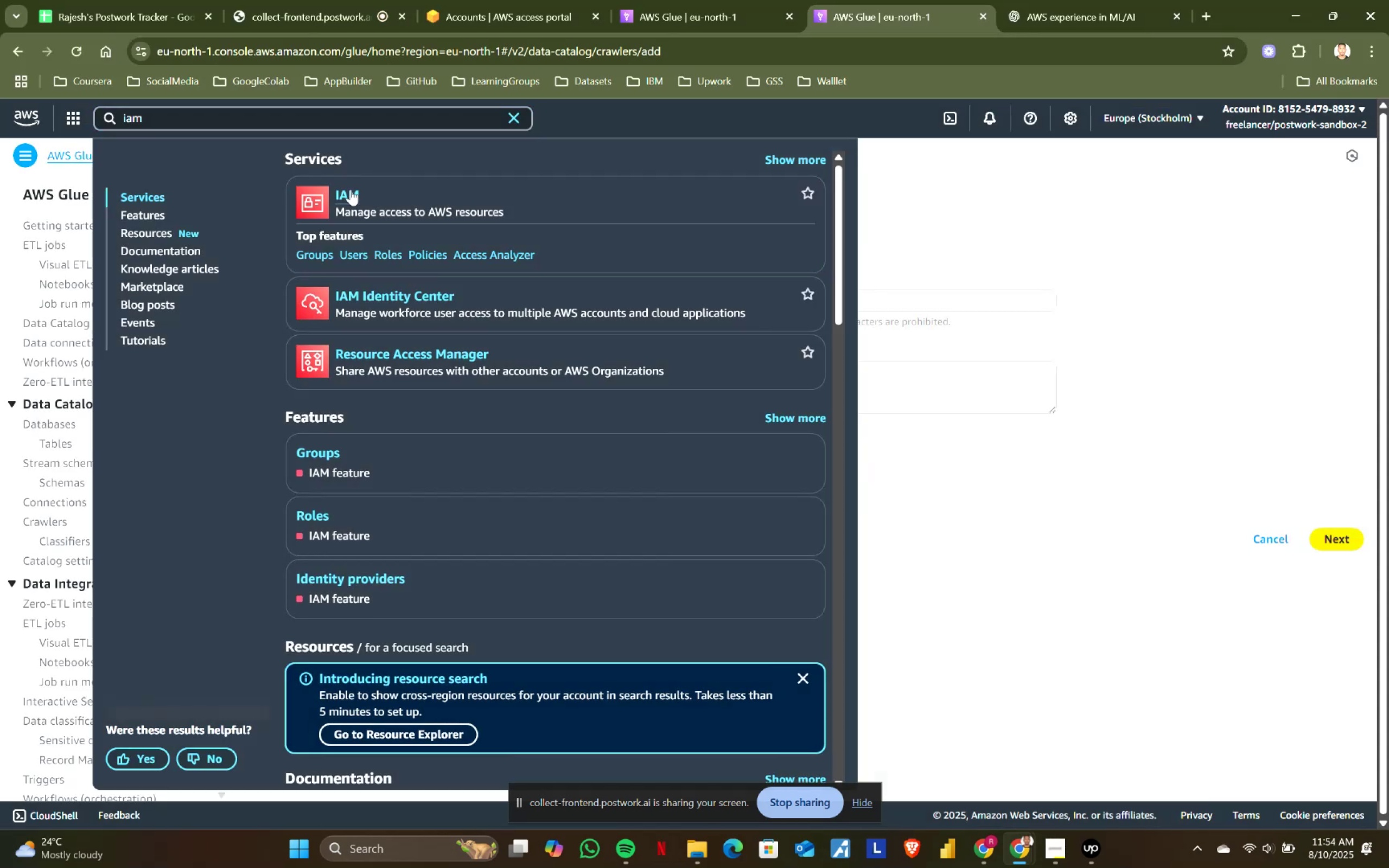 
left_click([348, 189])
 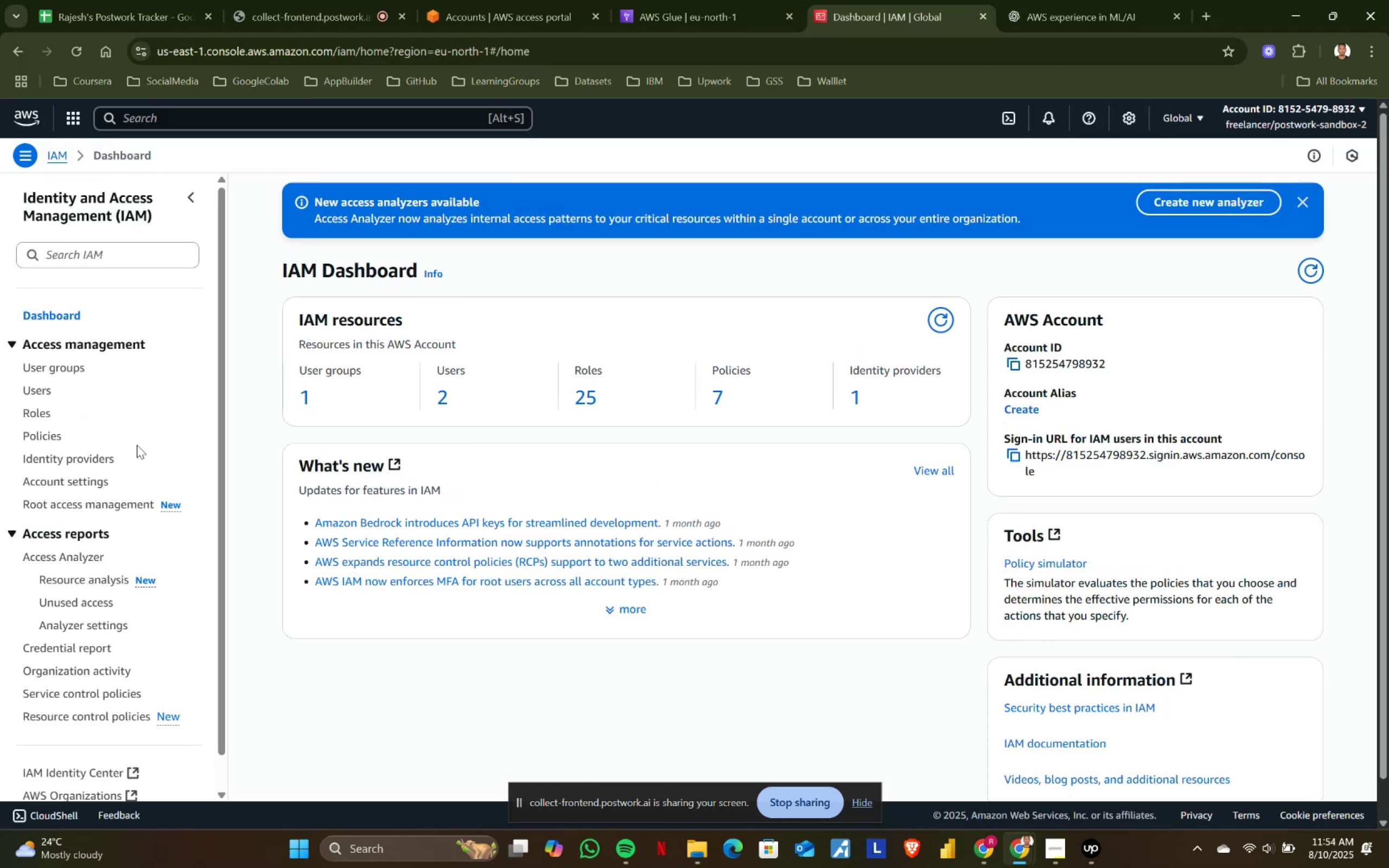 
left_click([32, 410])
 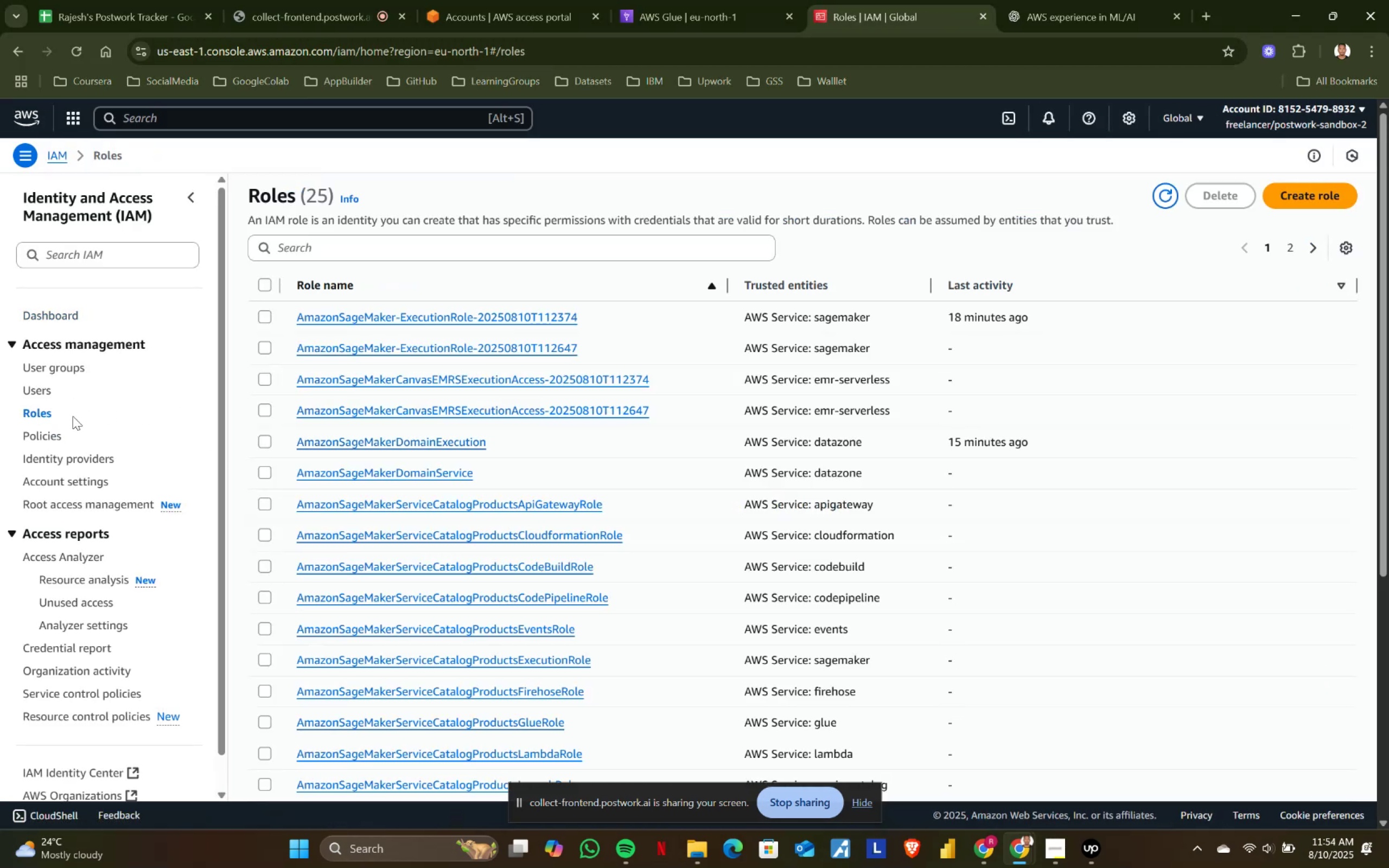 
key(Alt+AltLeft)
 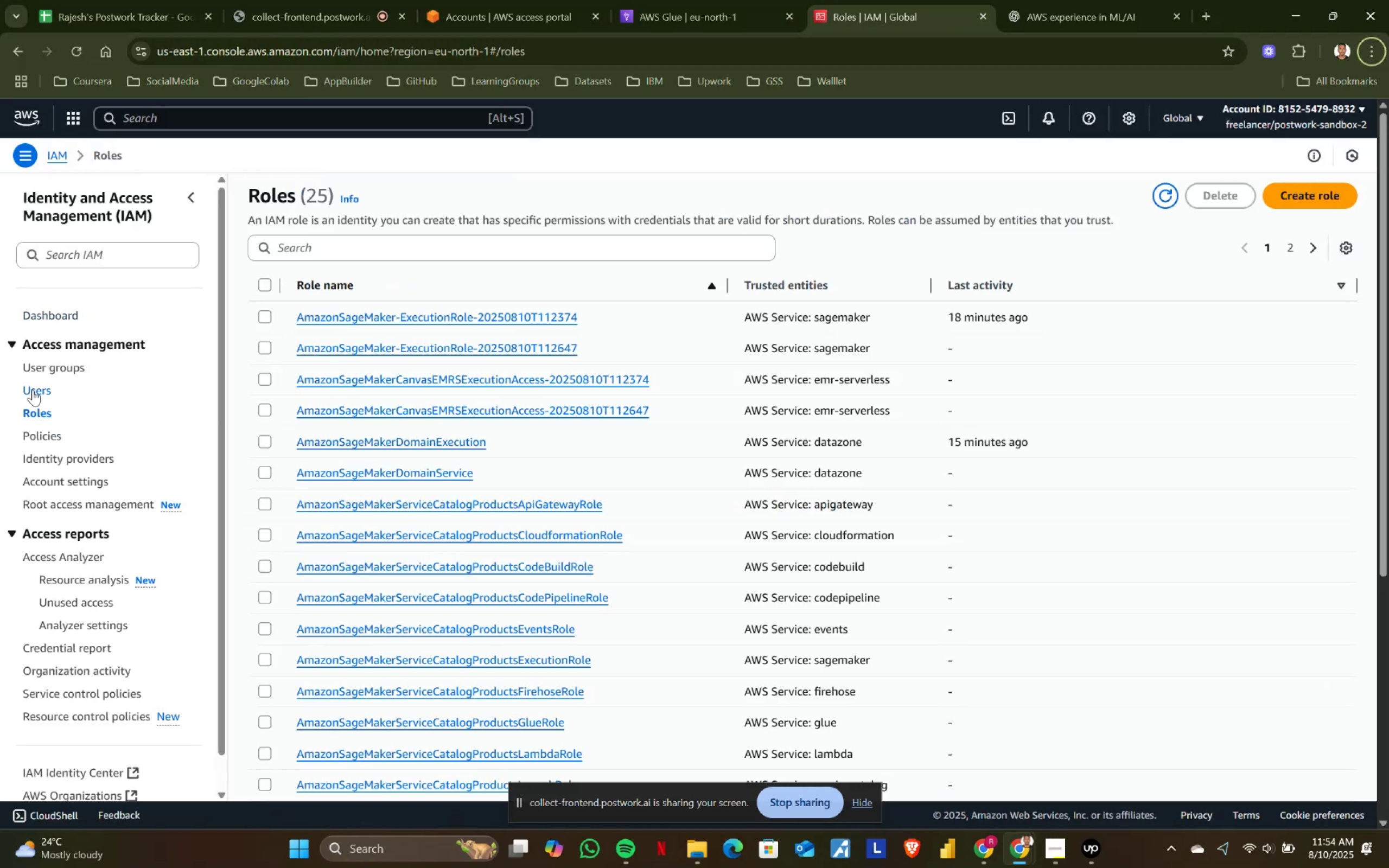 
left_click([33, 390])
 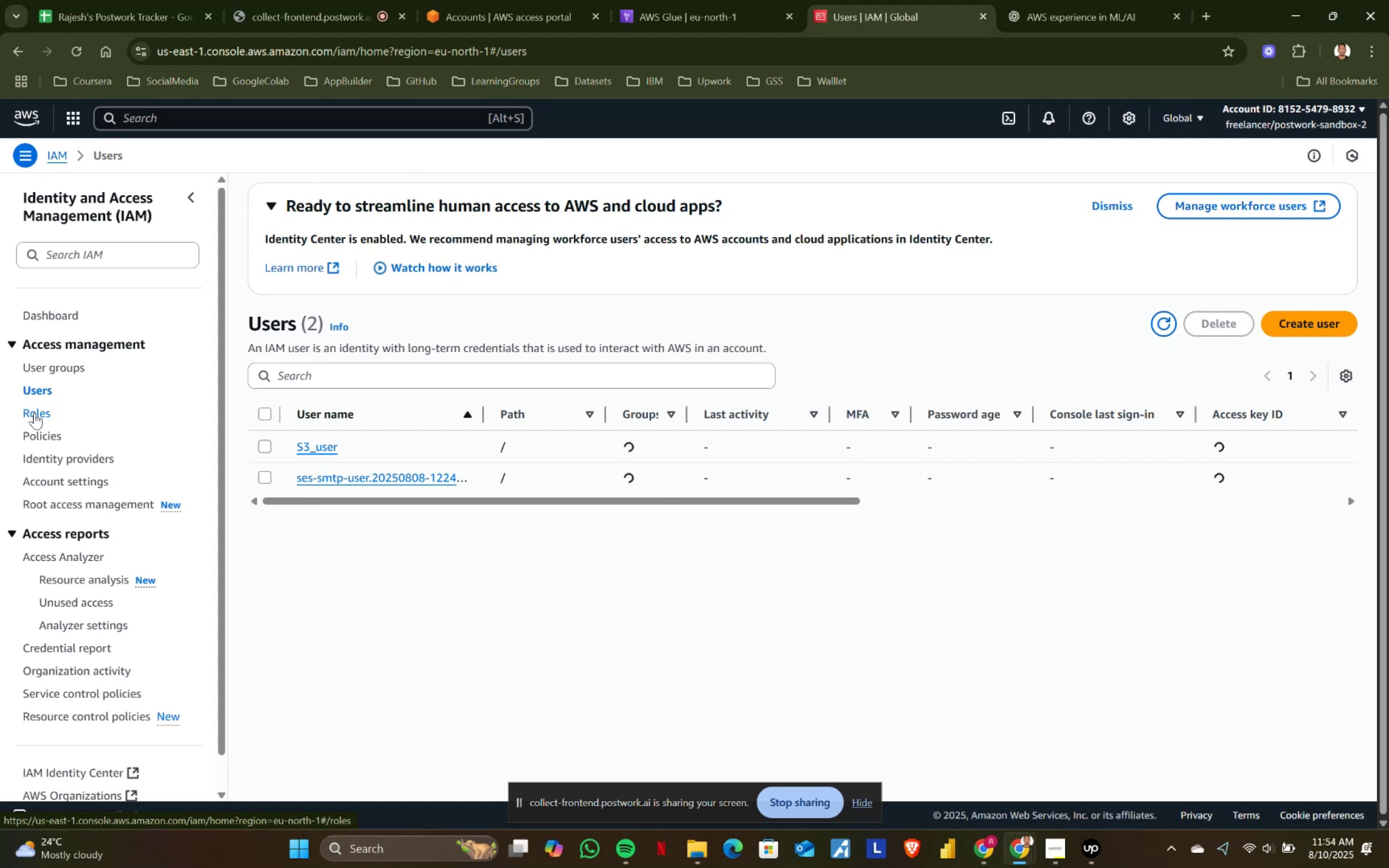 
left_click([34, 413])
 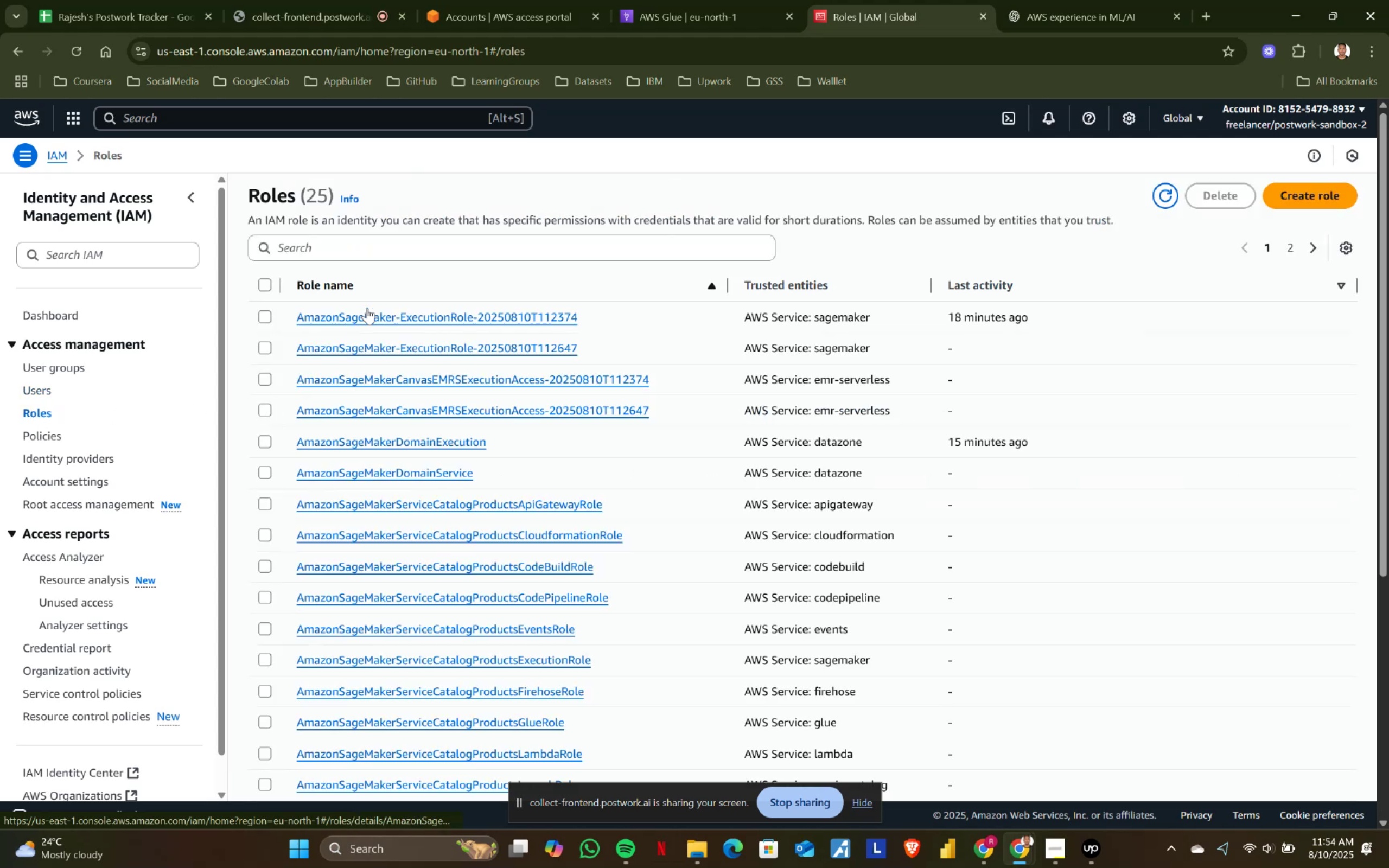 
key(Alt+AltLeft)
 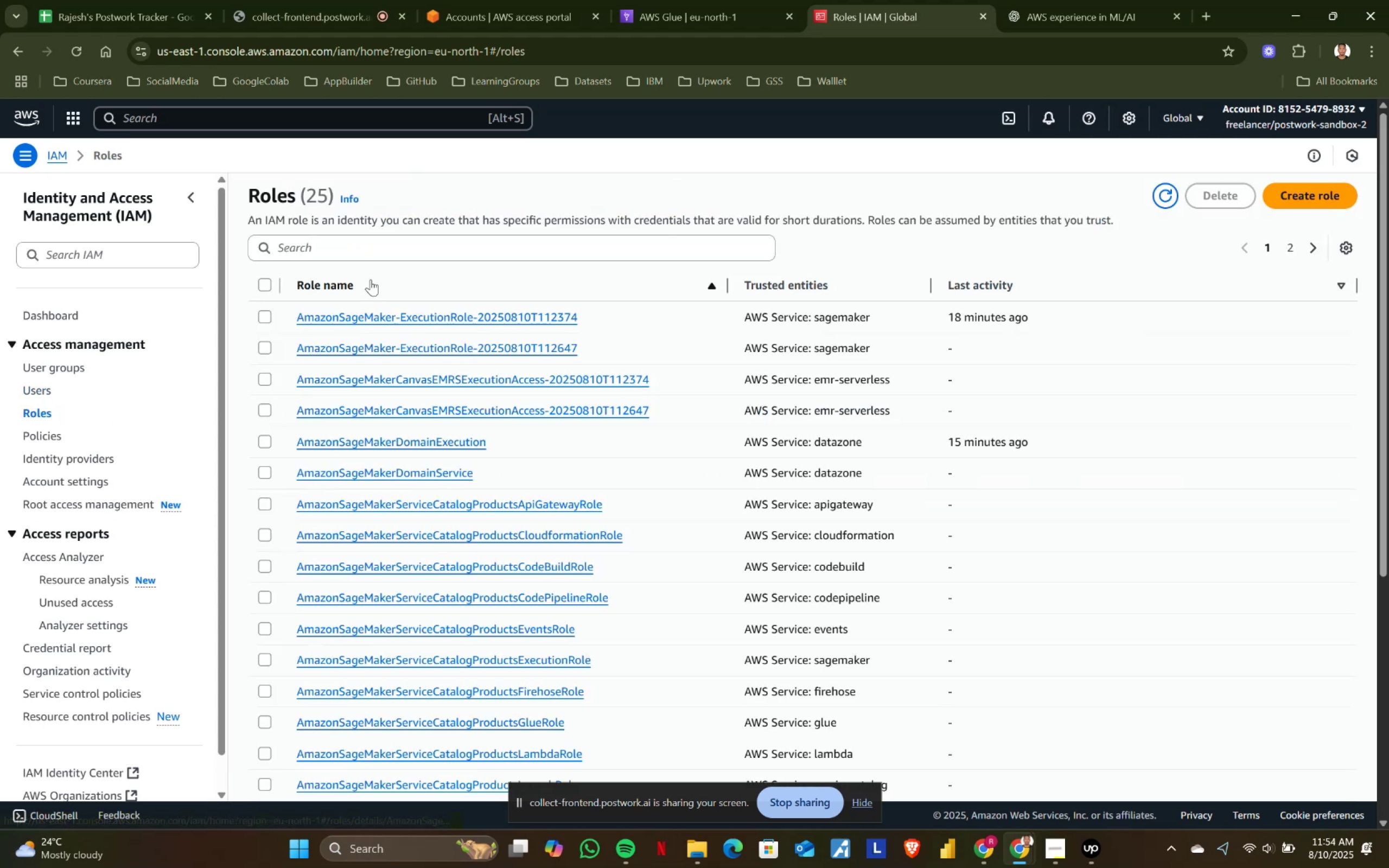 
key(Alt+Tab)
 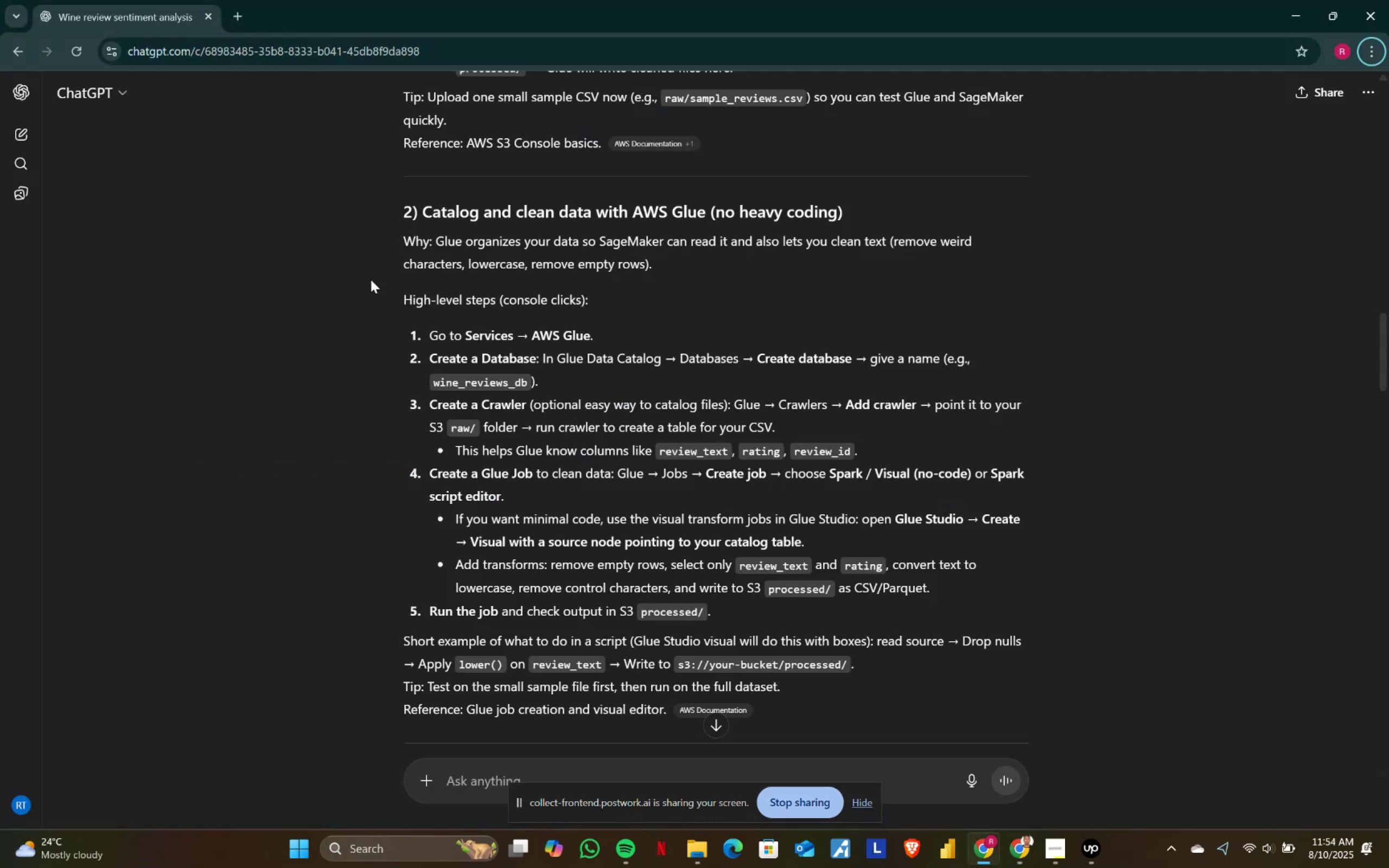 
key(Alt+AltLeft)
 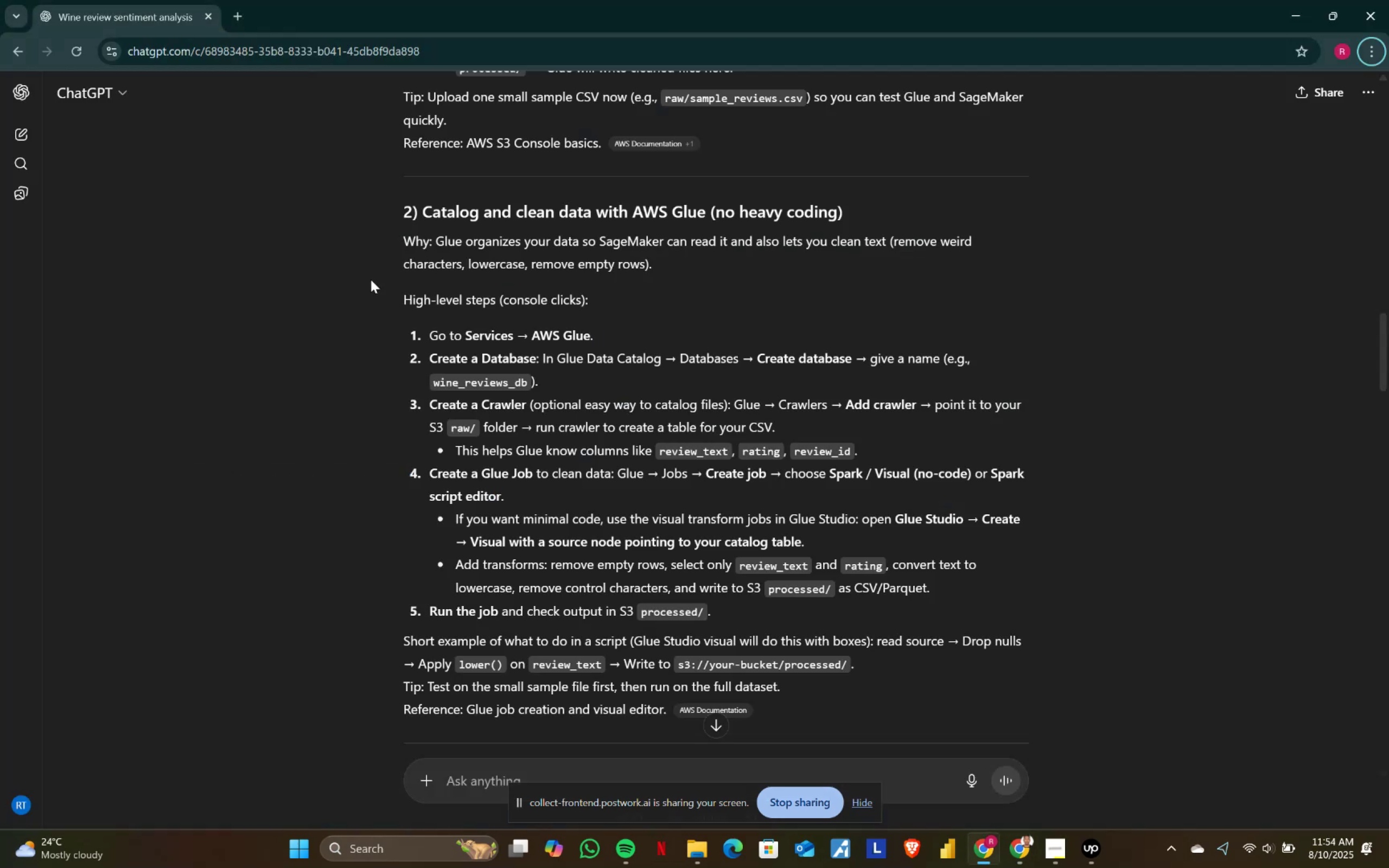 
key(Alt+Tab)
 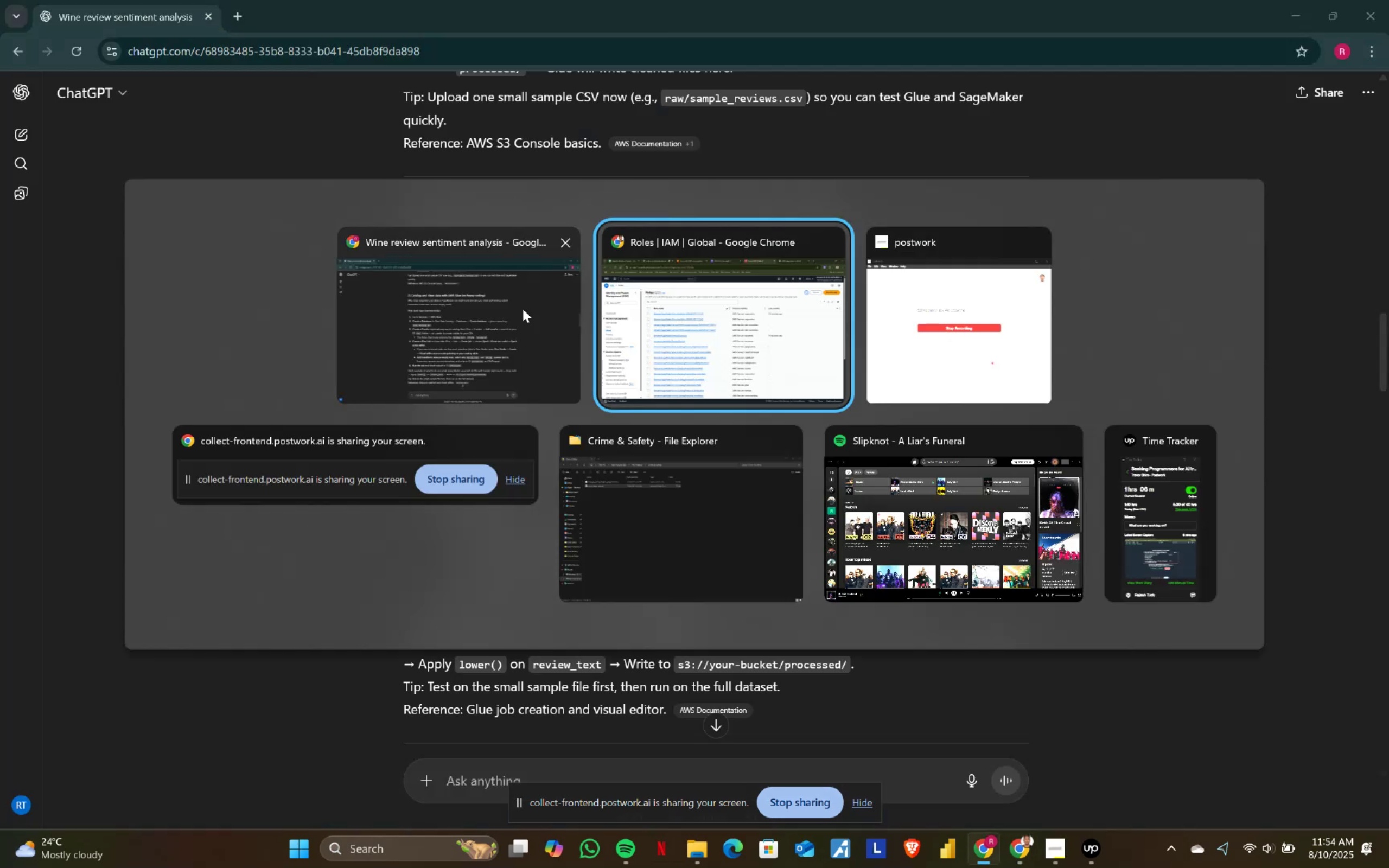 
left_click([641, 312])
 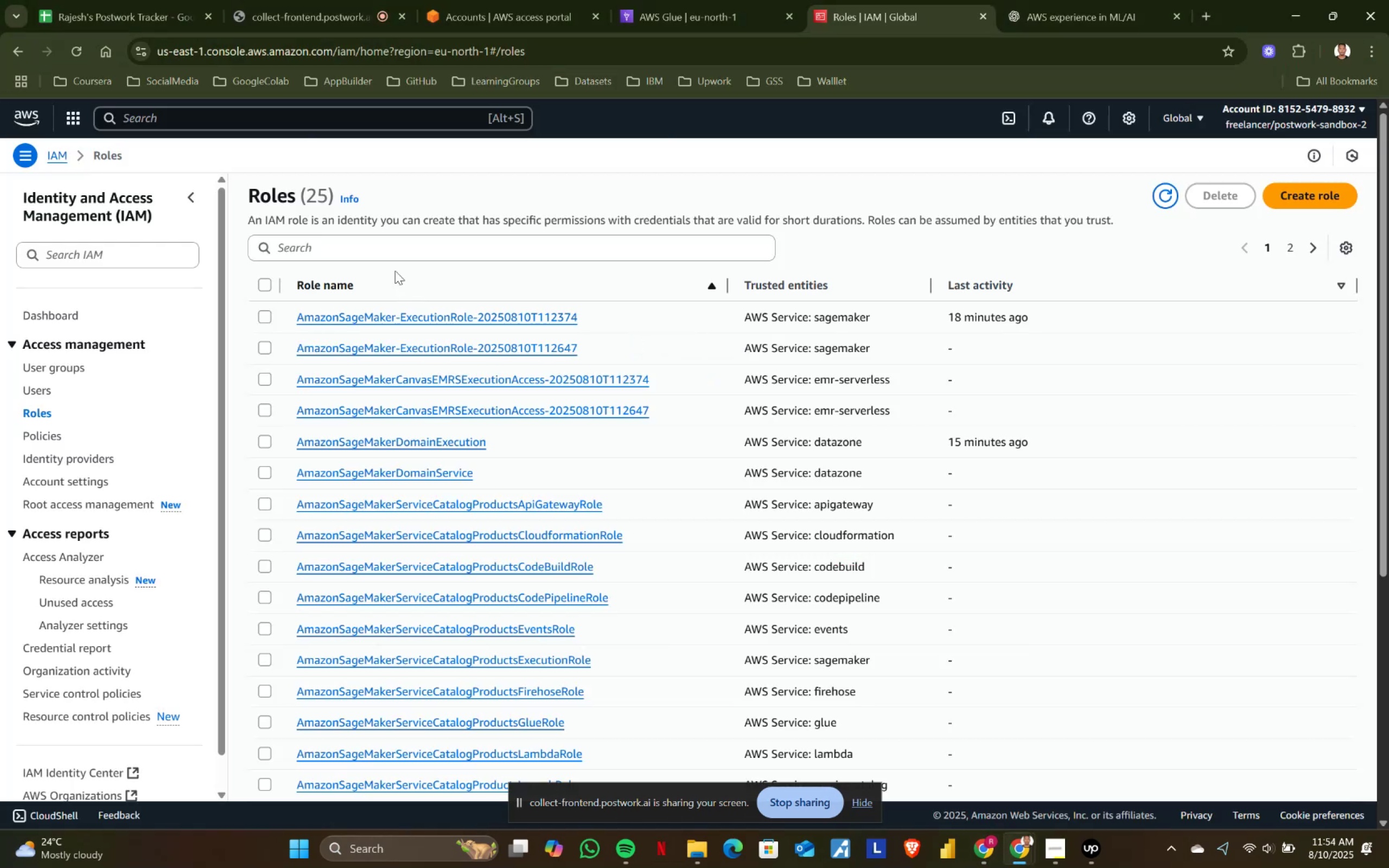 
left_click([396, 253])
 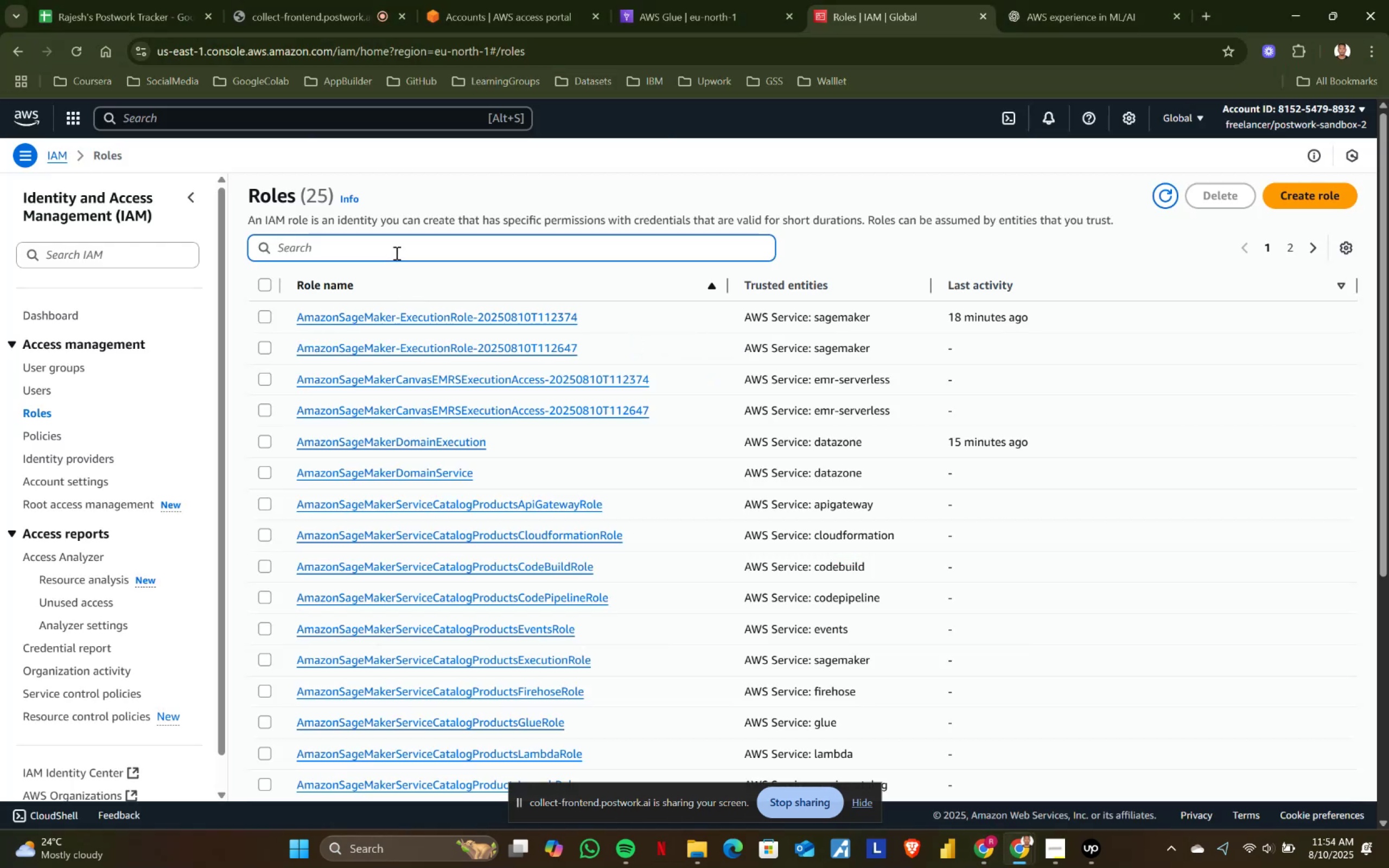 
type(glue)
 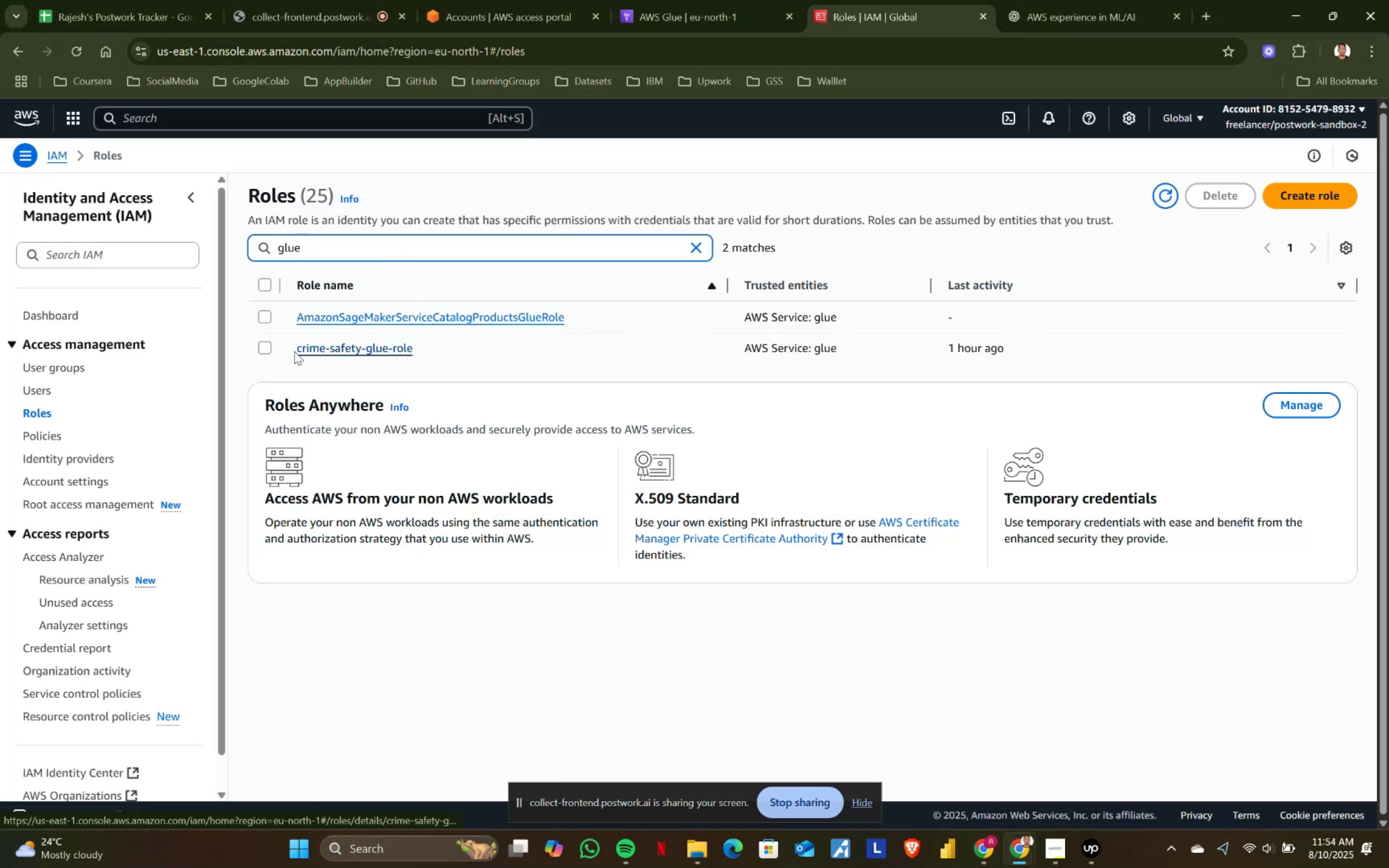 
left_click([258, 349])
 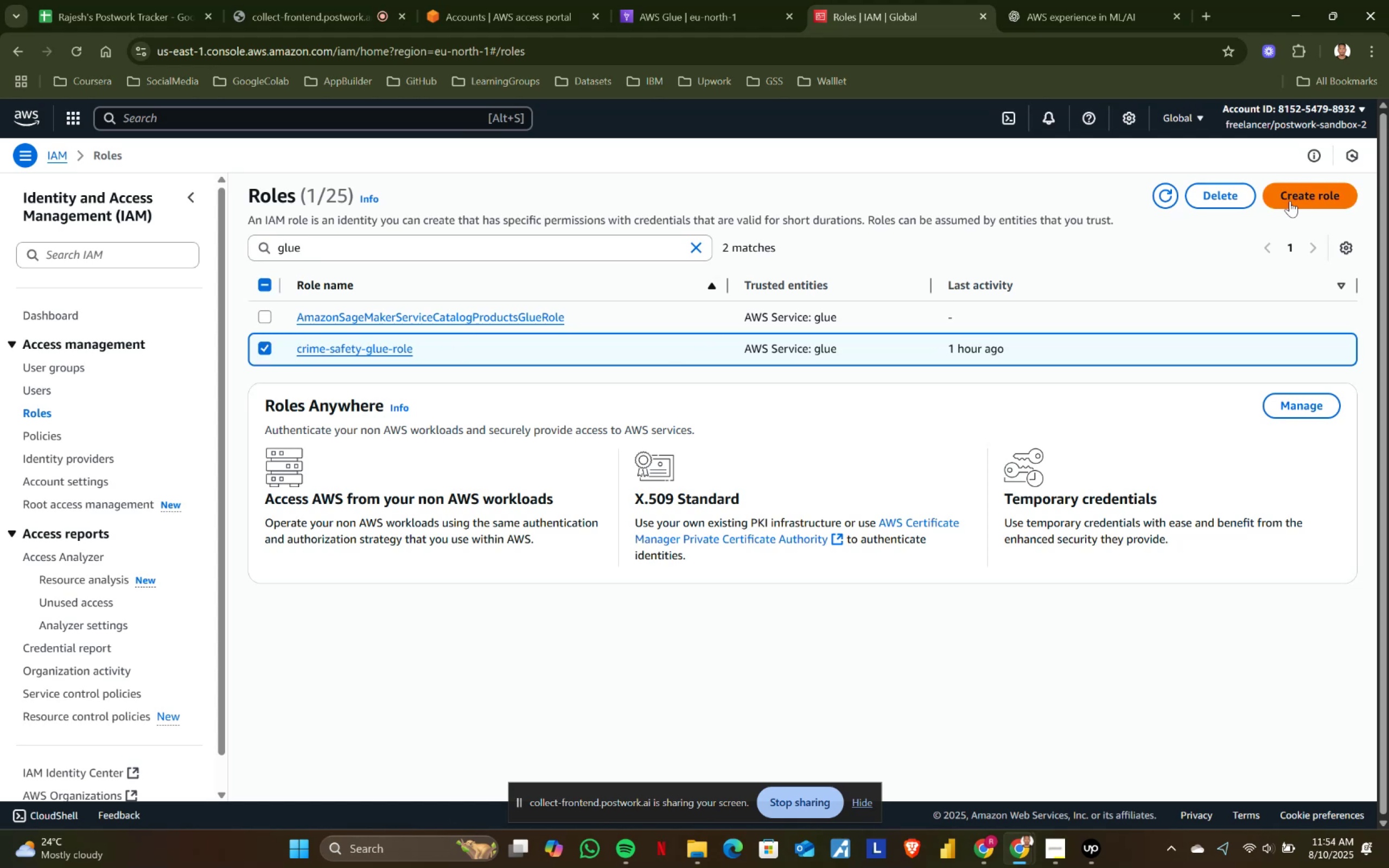 
left_click([1243, 201])
 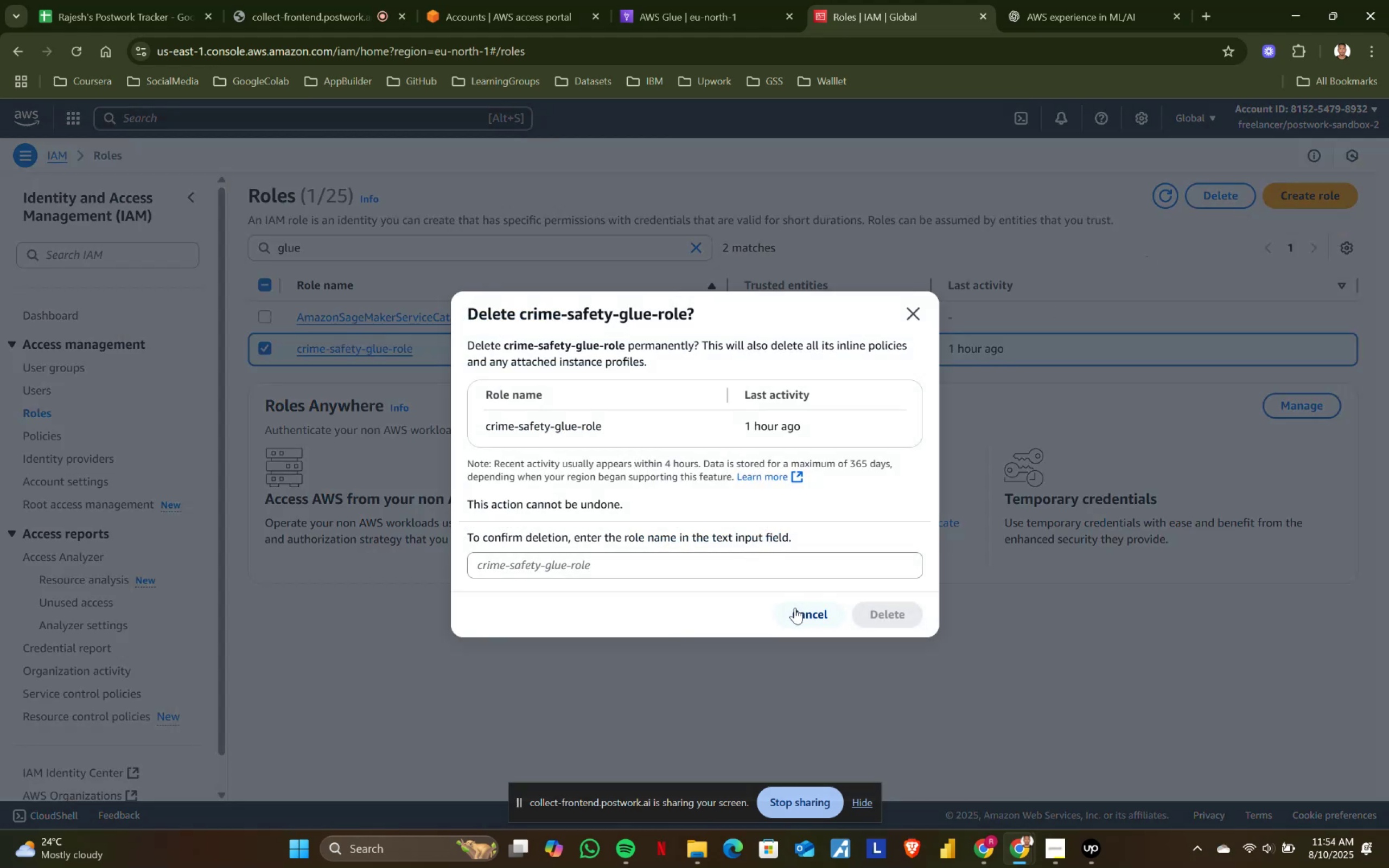 
left_click([575, 563])
 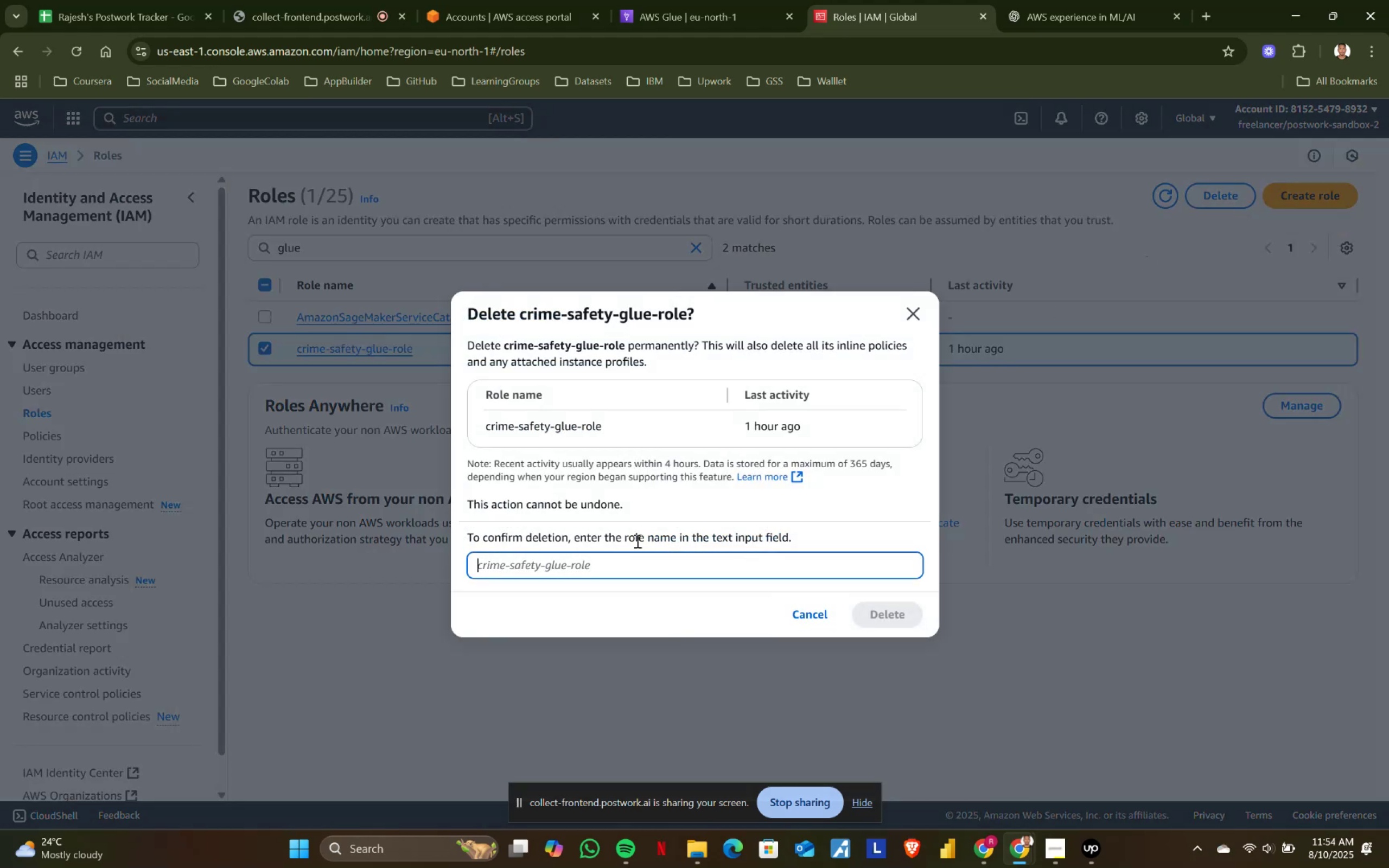 
type(crime-safety-glue-role)
 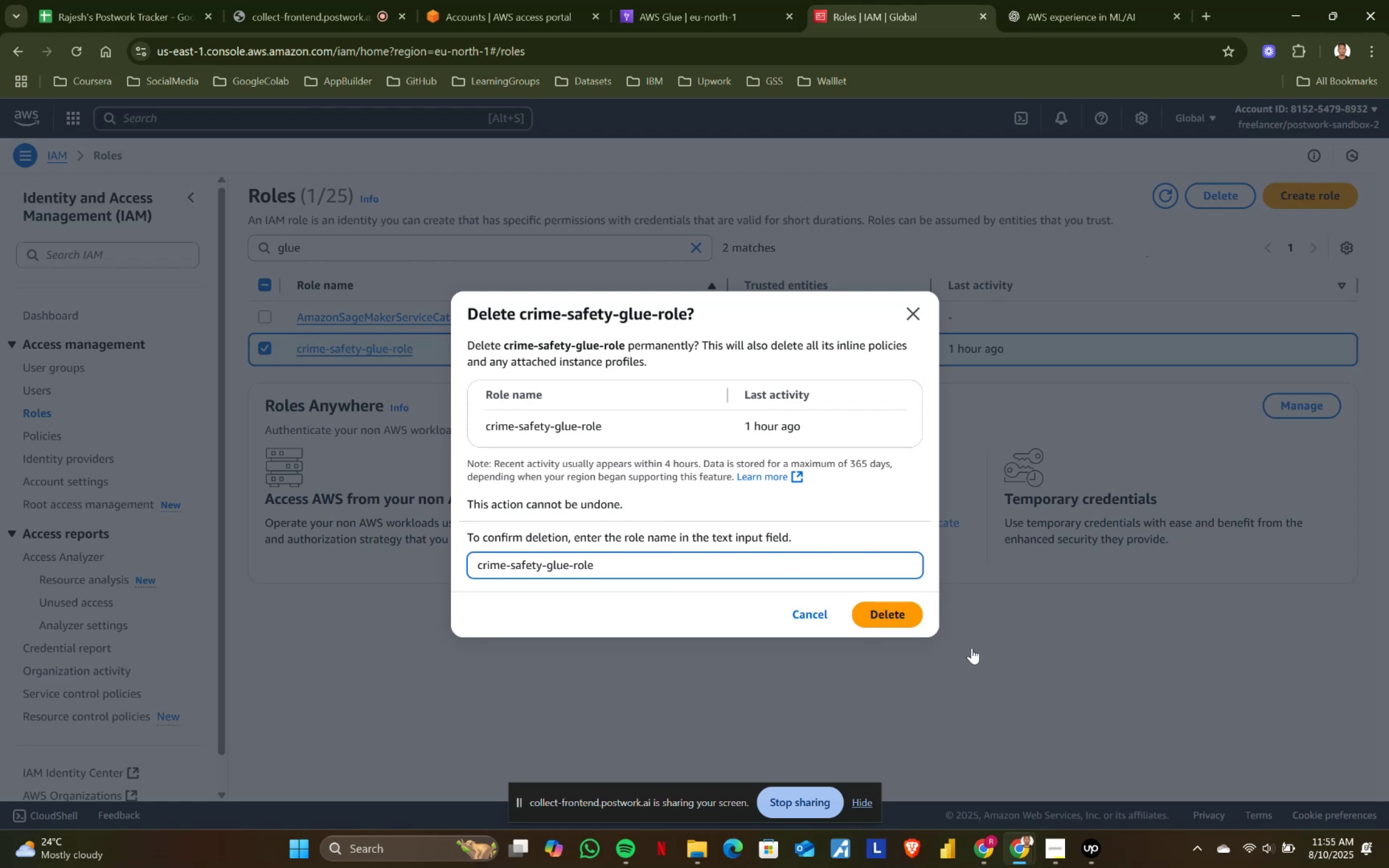 
left_click([902, 606])
 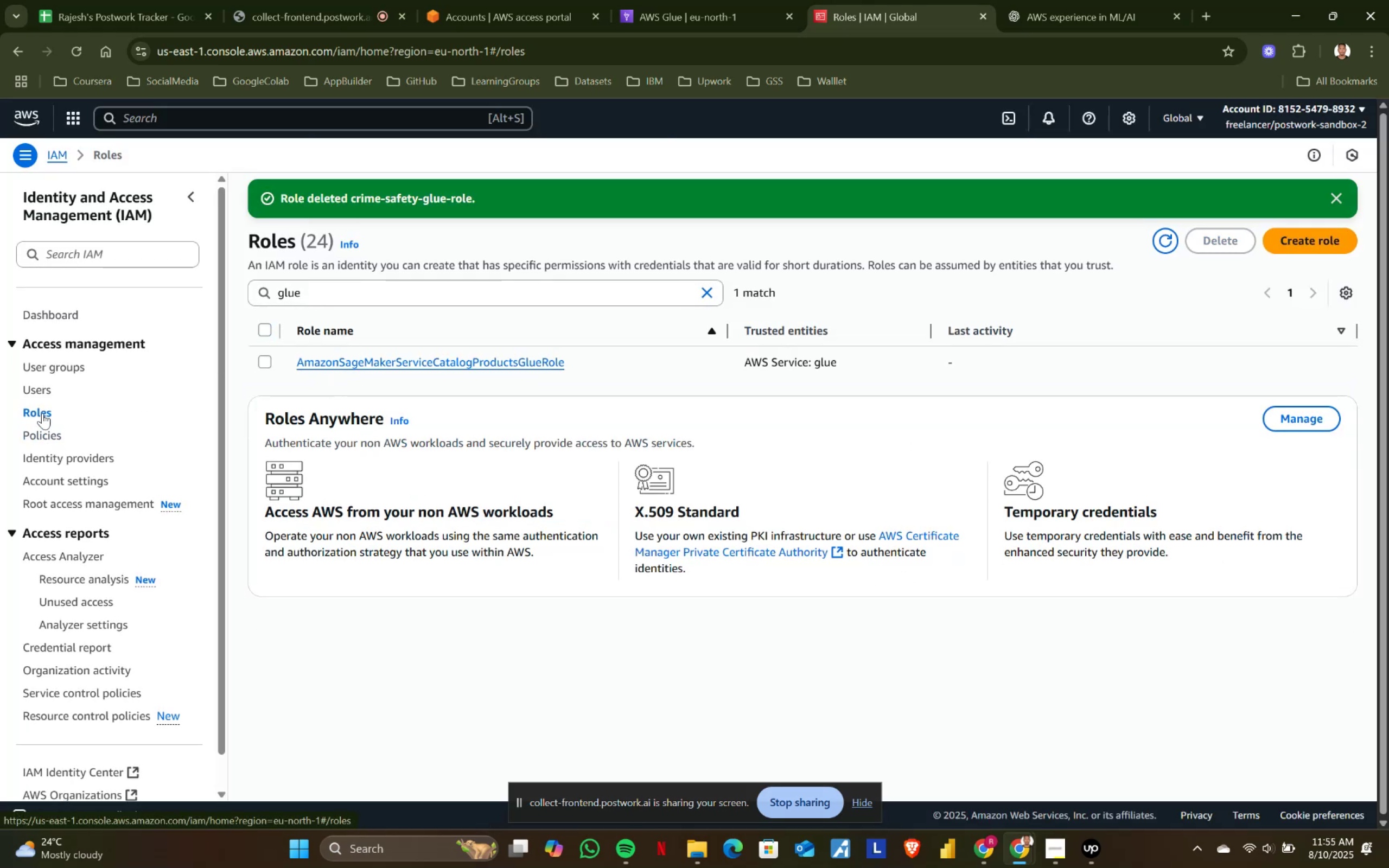 
wait(6.56)
 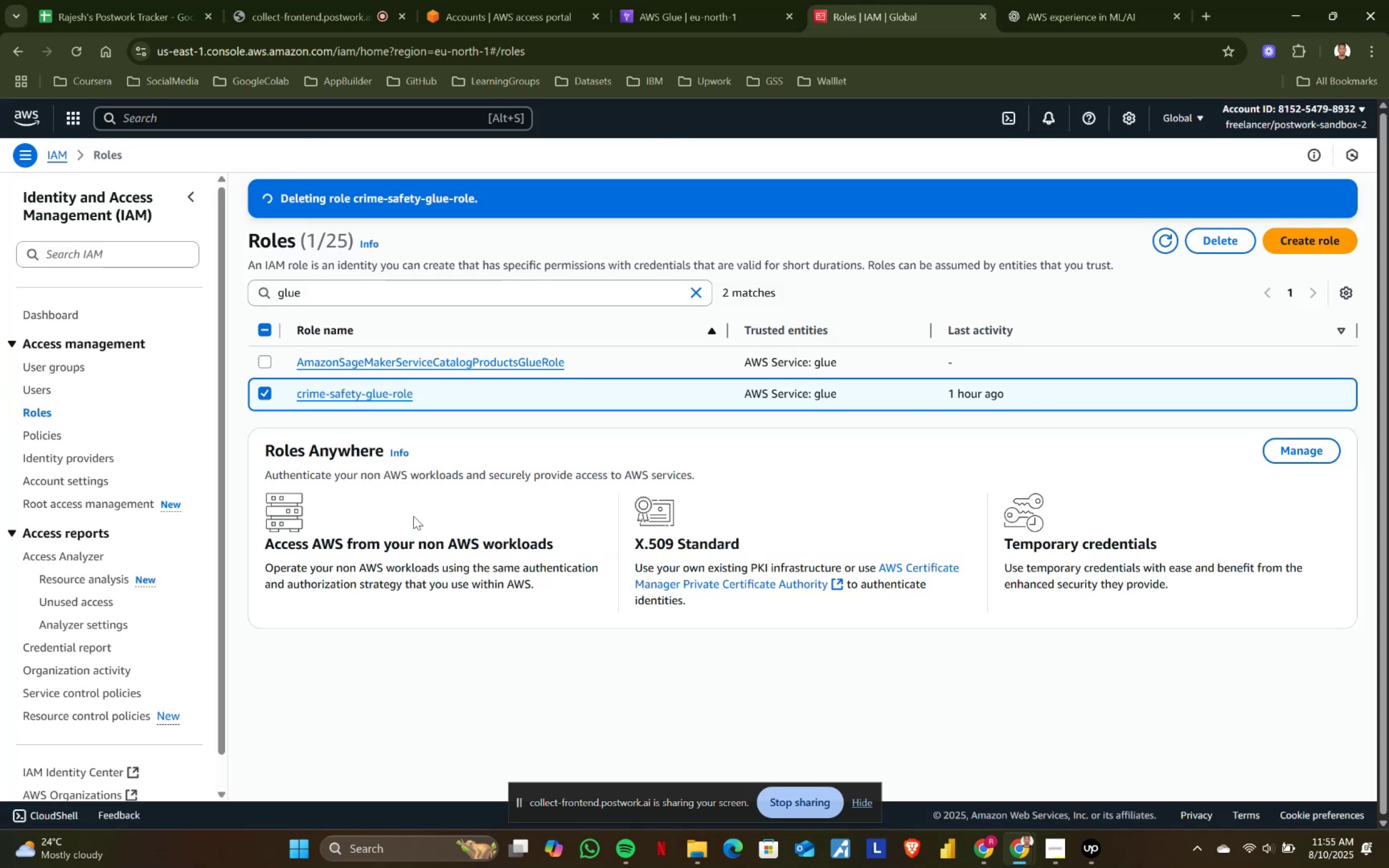 
key(Alt+AltLeft)
 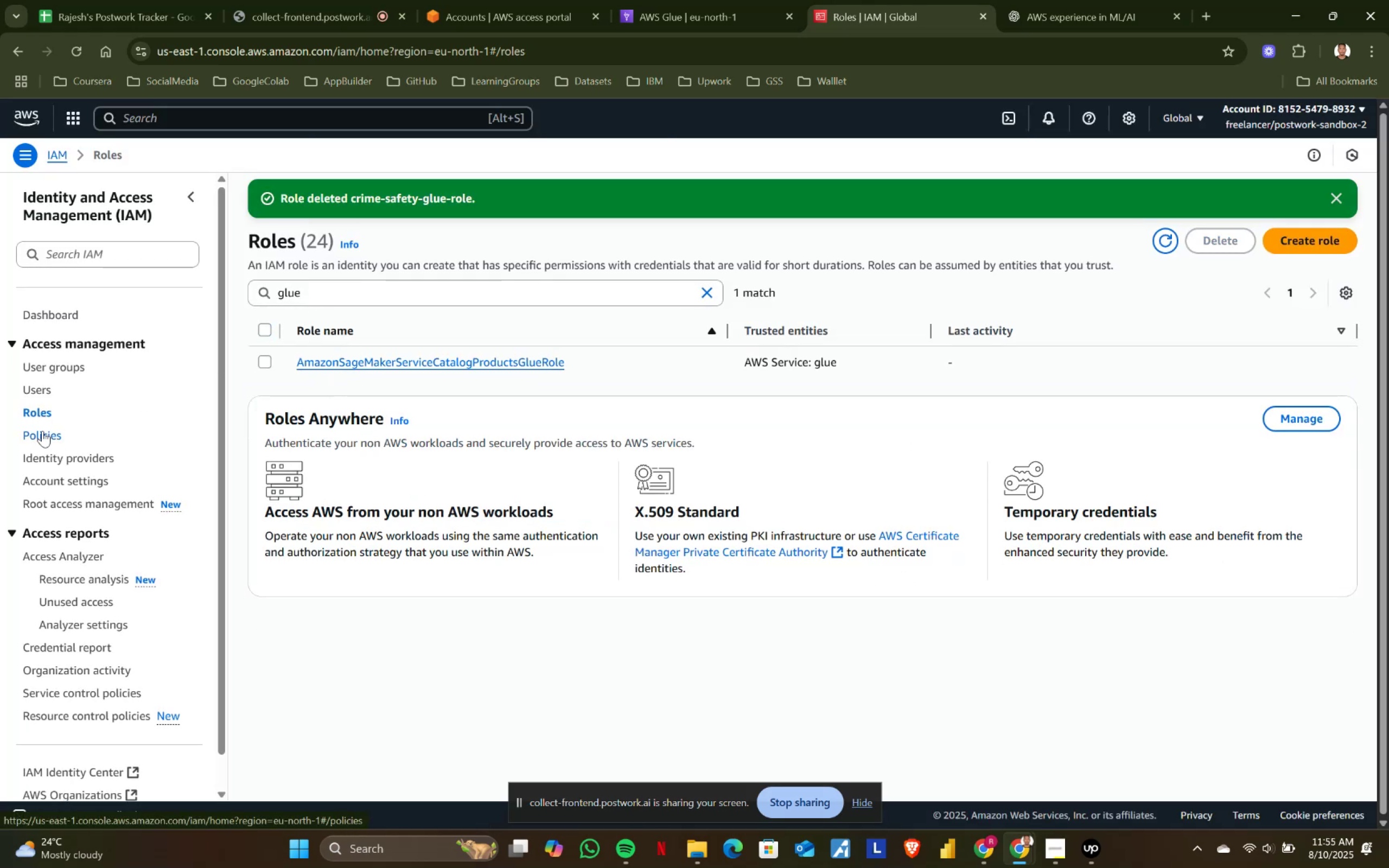 
key(Alt+Tab)
 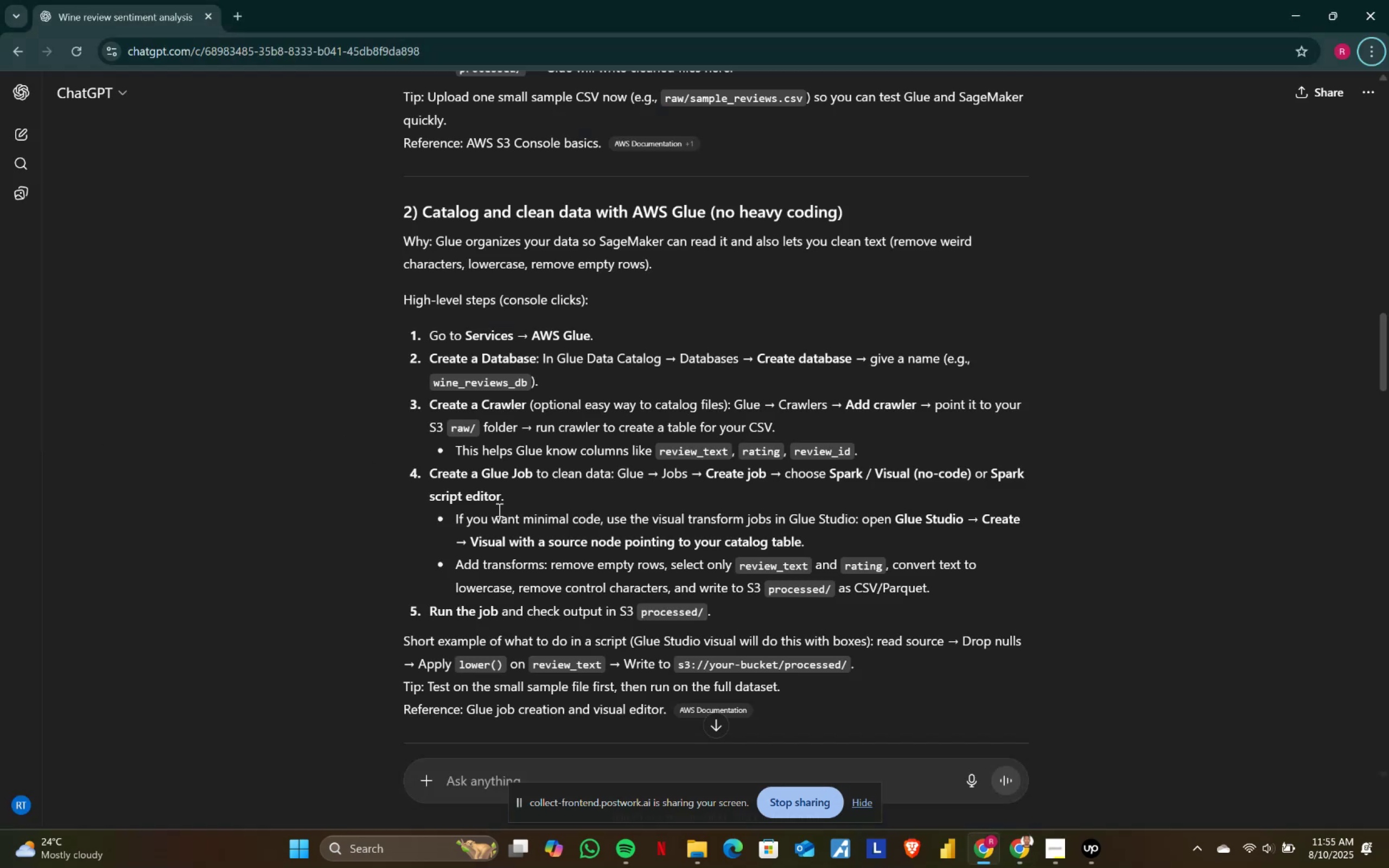 
scroll: coordinate [498, 509], scroll_direction: down, amount: 1.0
 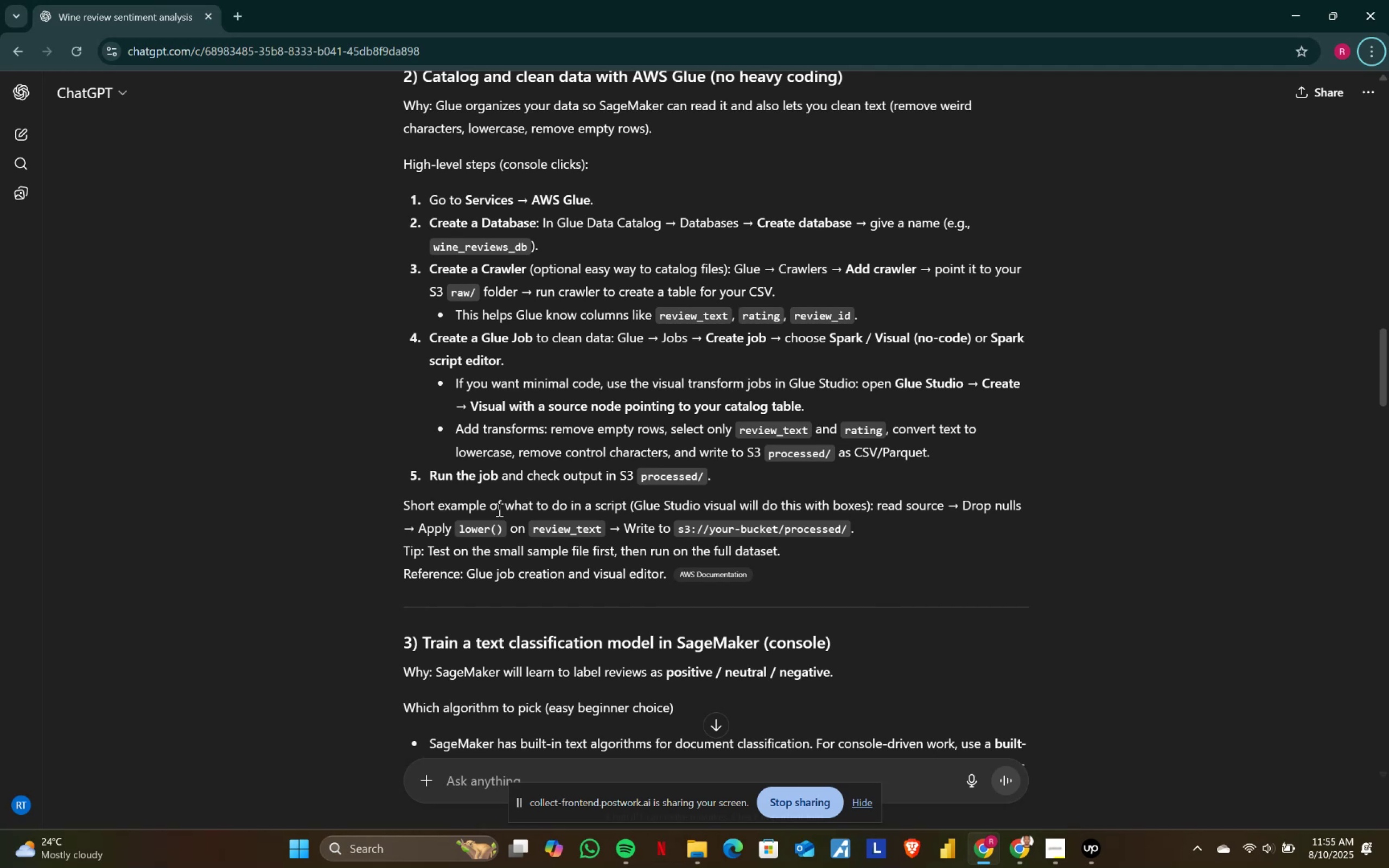 
scroll: coordinate [498, 509], scroll_direction: up, amount: 1.0
 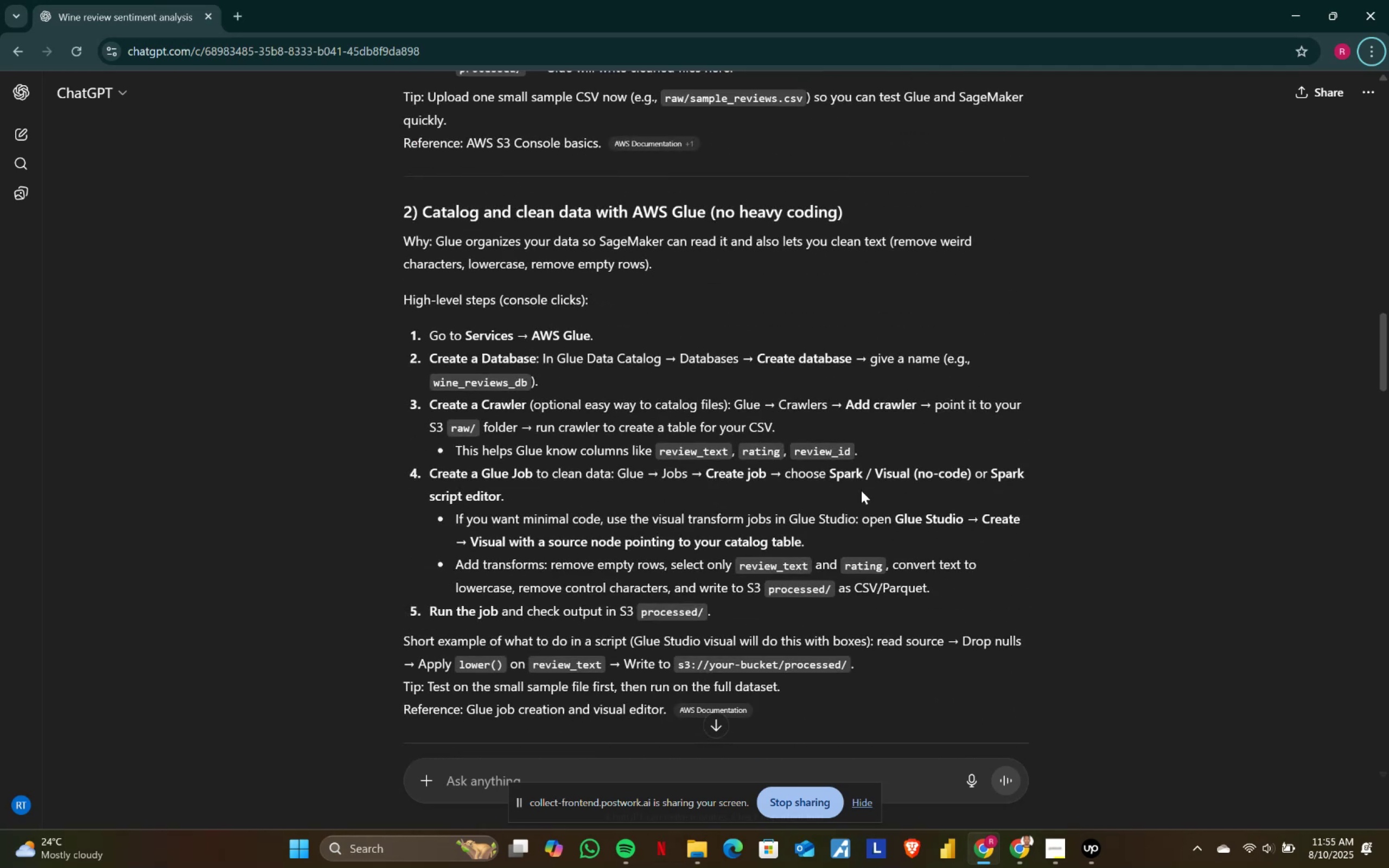 
key(Alt+AltLeft)
 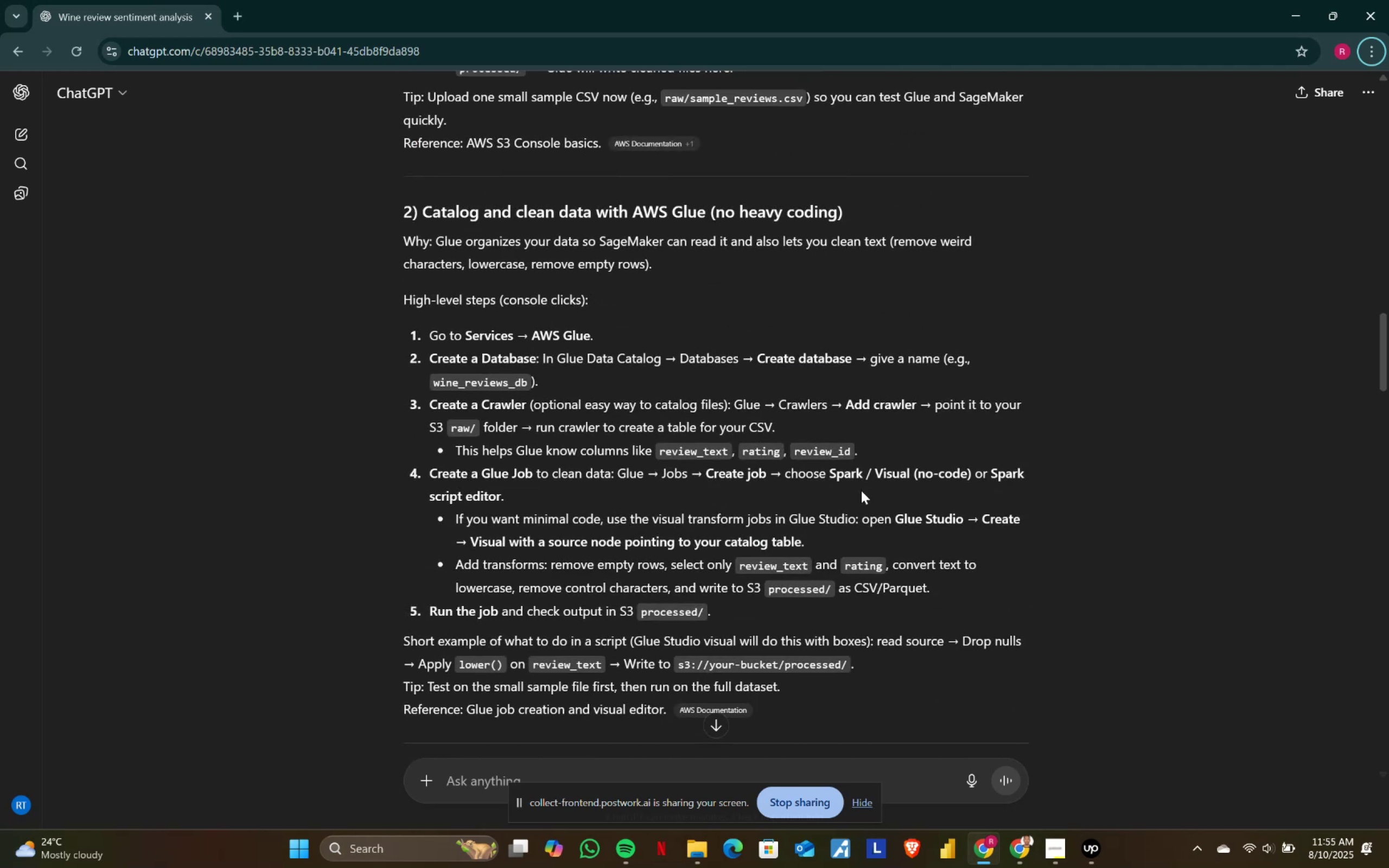 
key(Alt+Tab)
 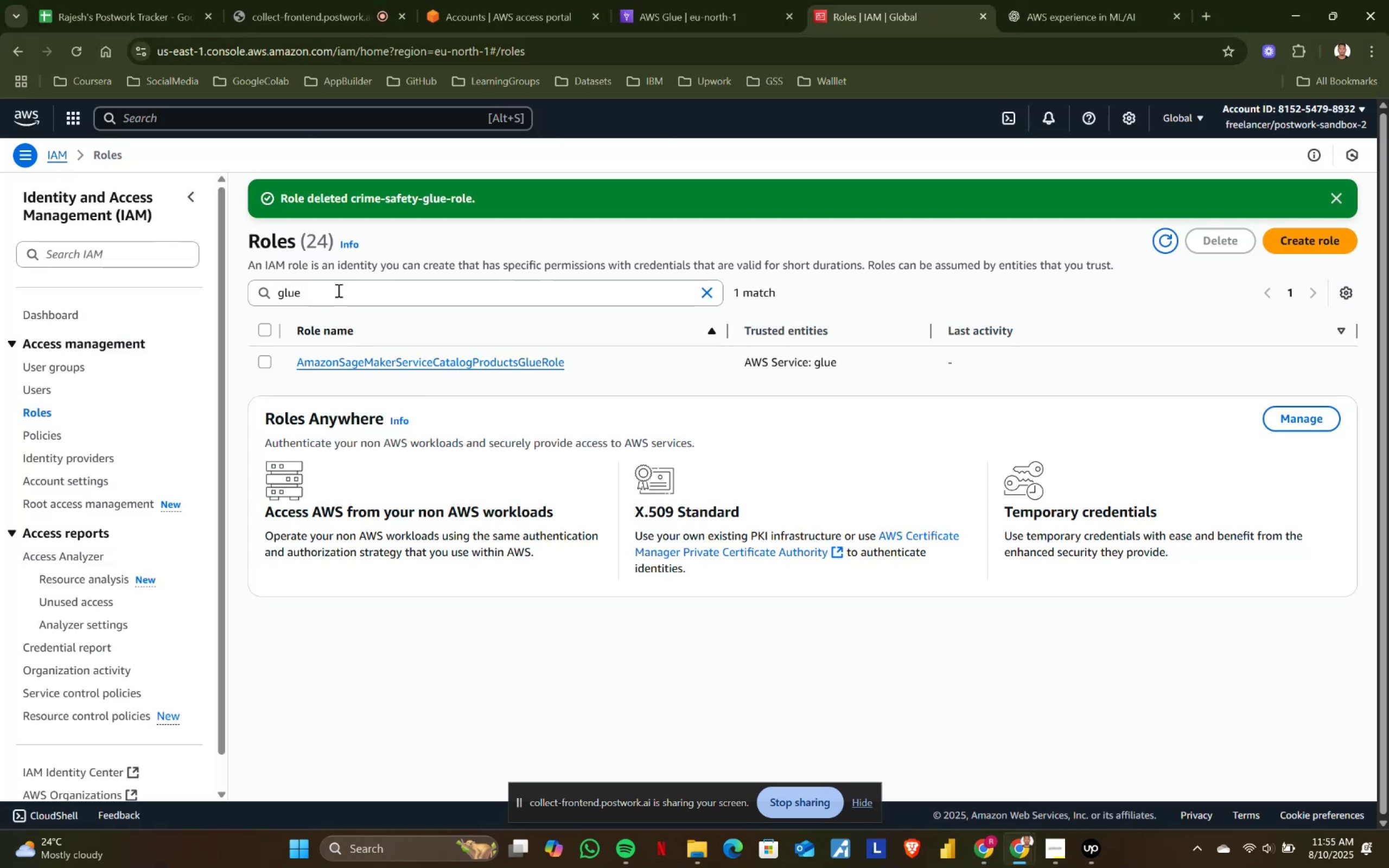 
double_click([337, 290])
 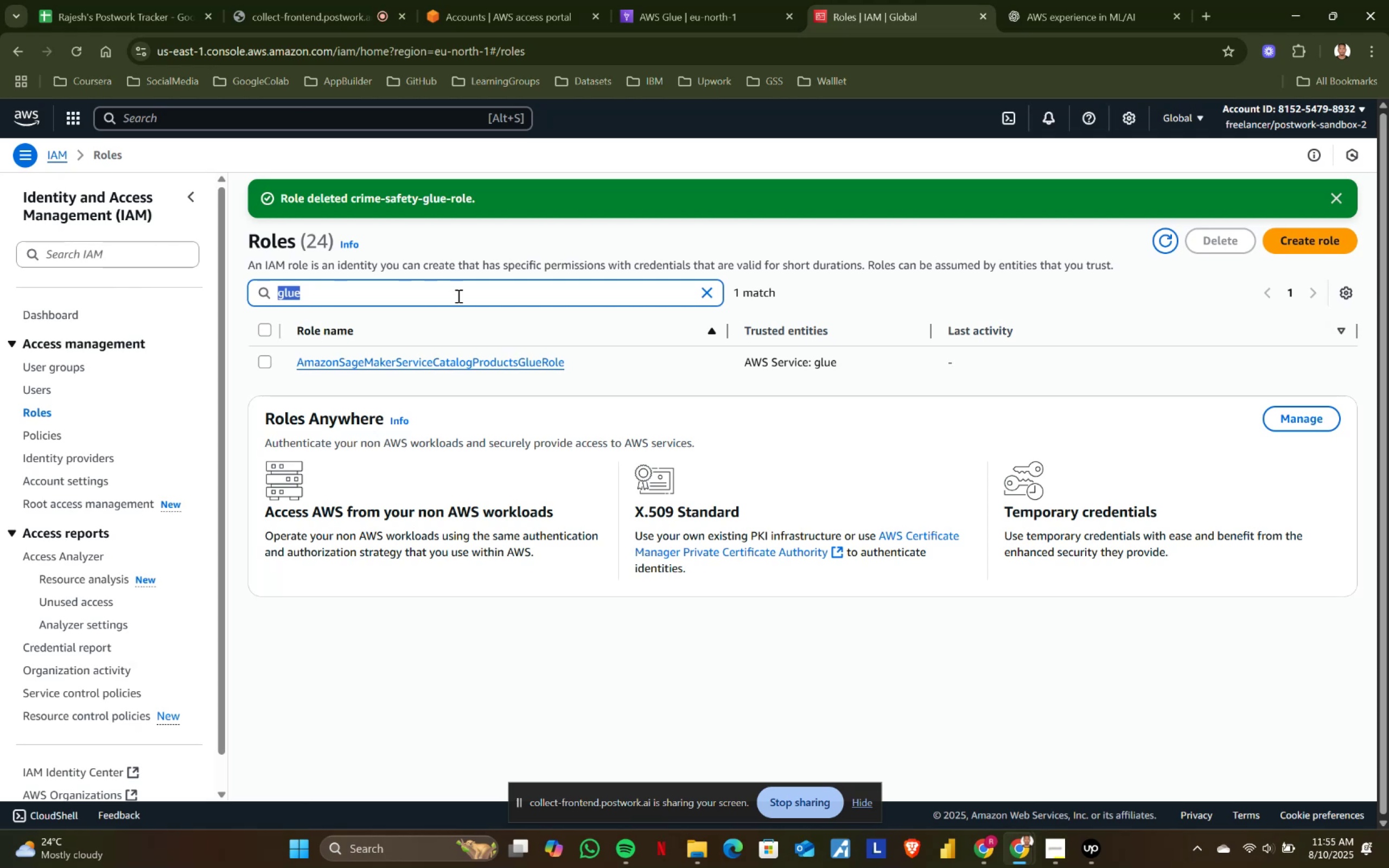 
key(Backspace)
key(Backspace)
key(Backspace)
type(aws)
 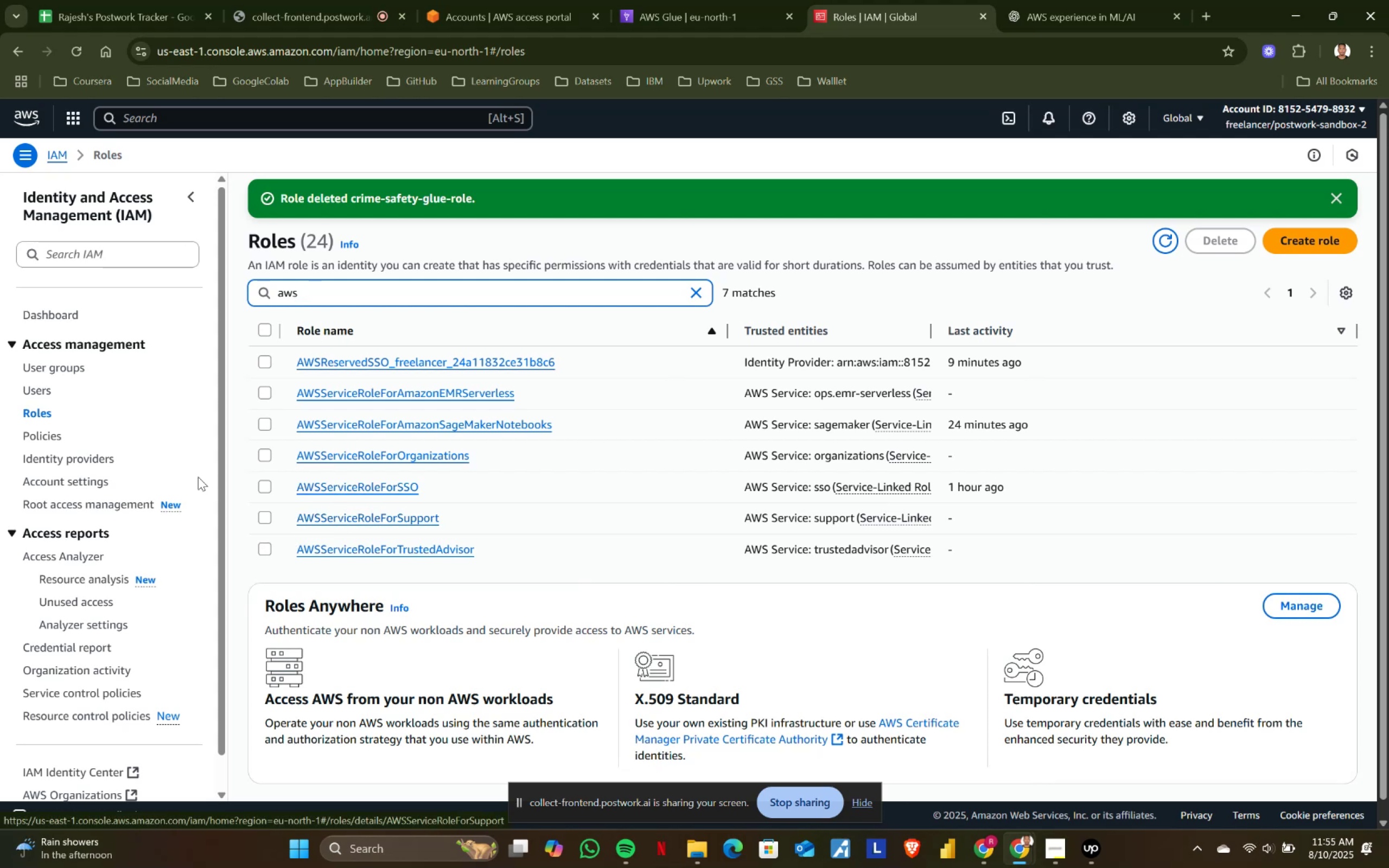 
wait(20.74)
 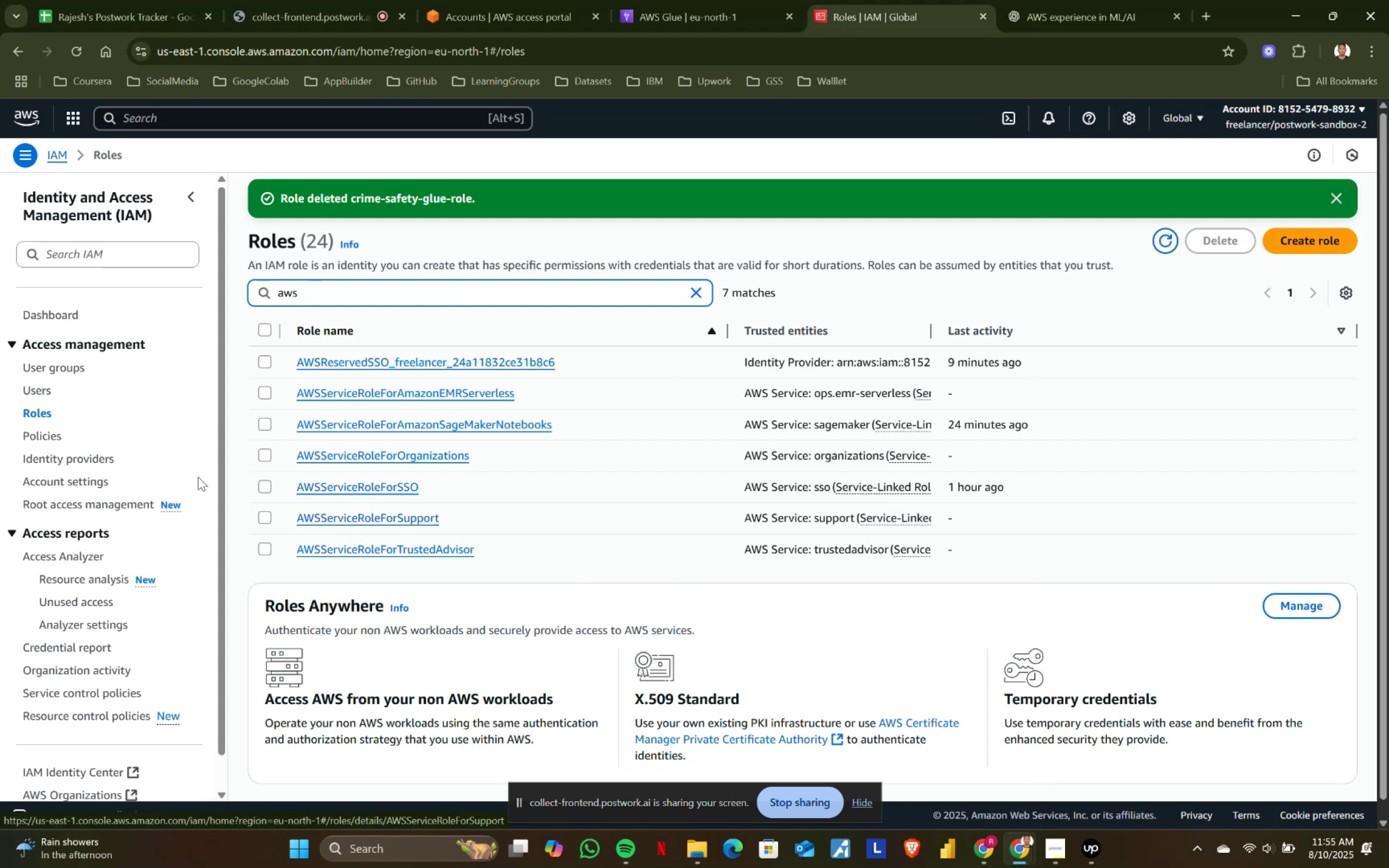 
left_click([44, 442])
 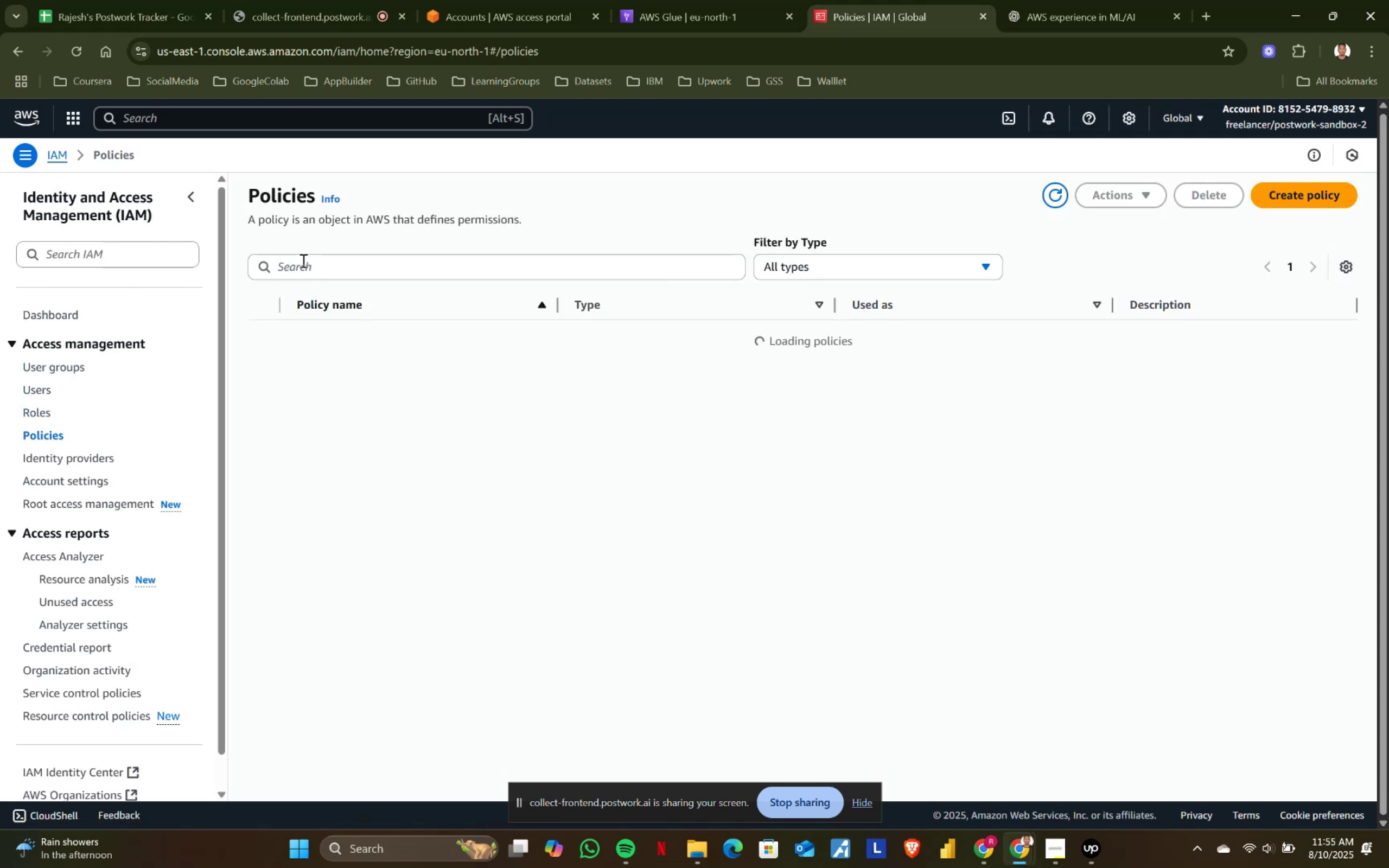 
left_click([302, 260])
 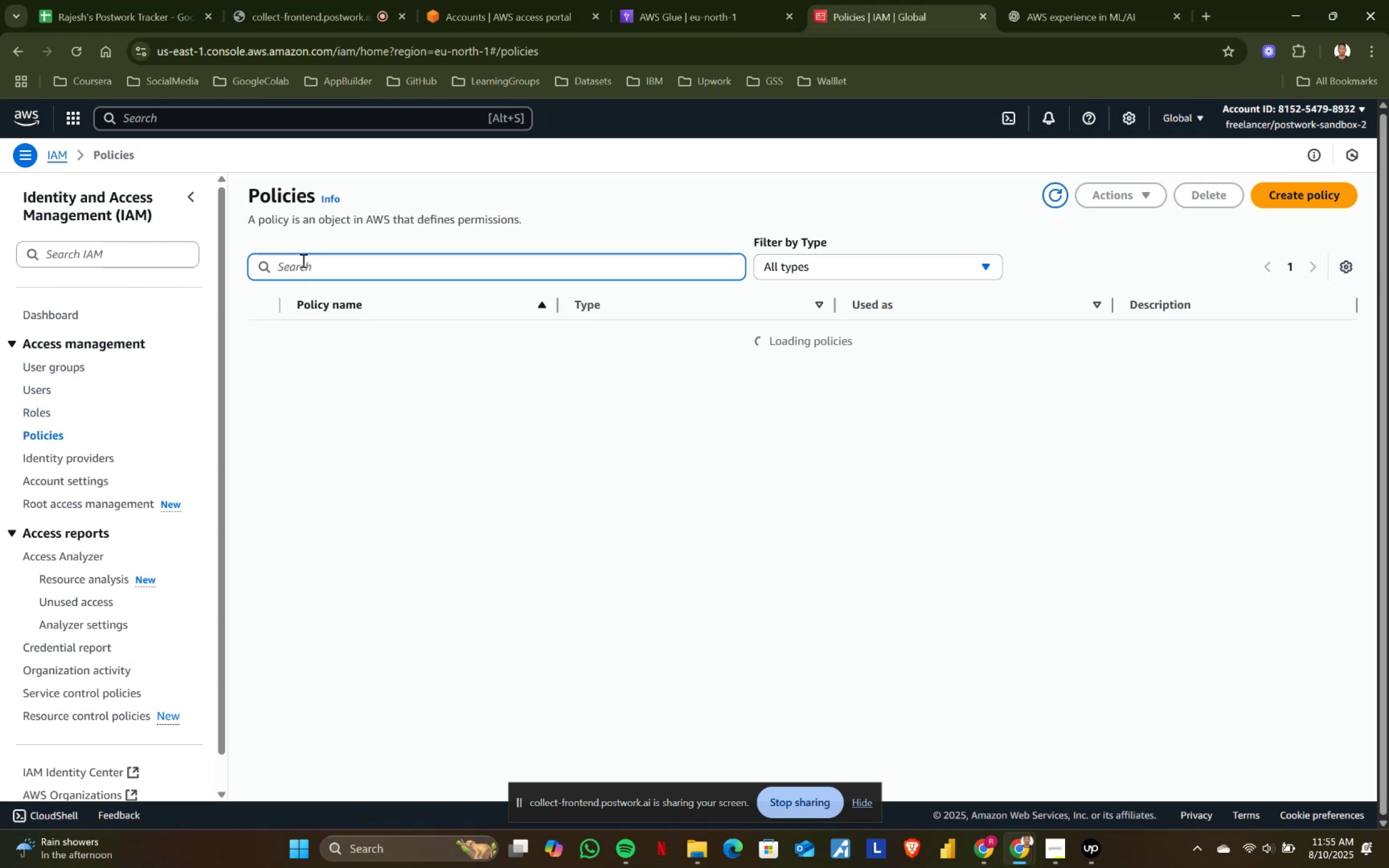 
type(awsglue)
 